 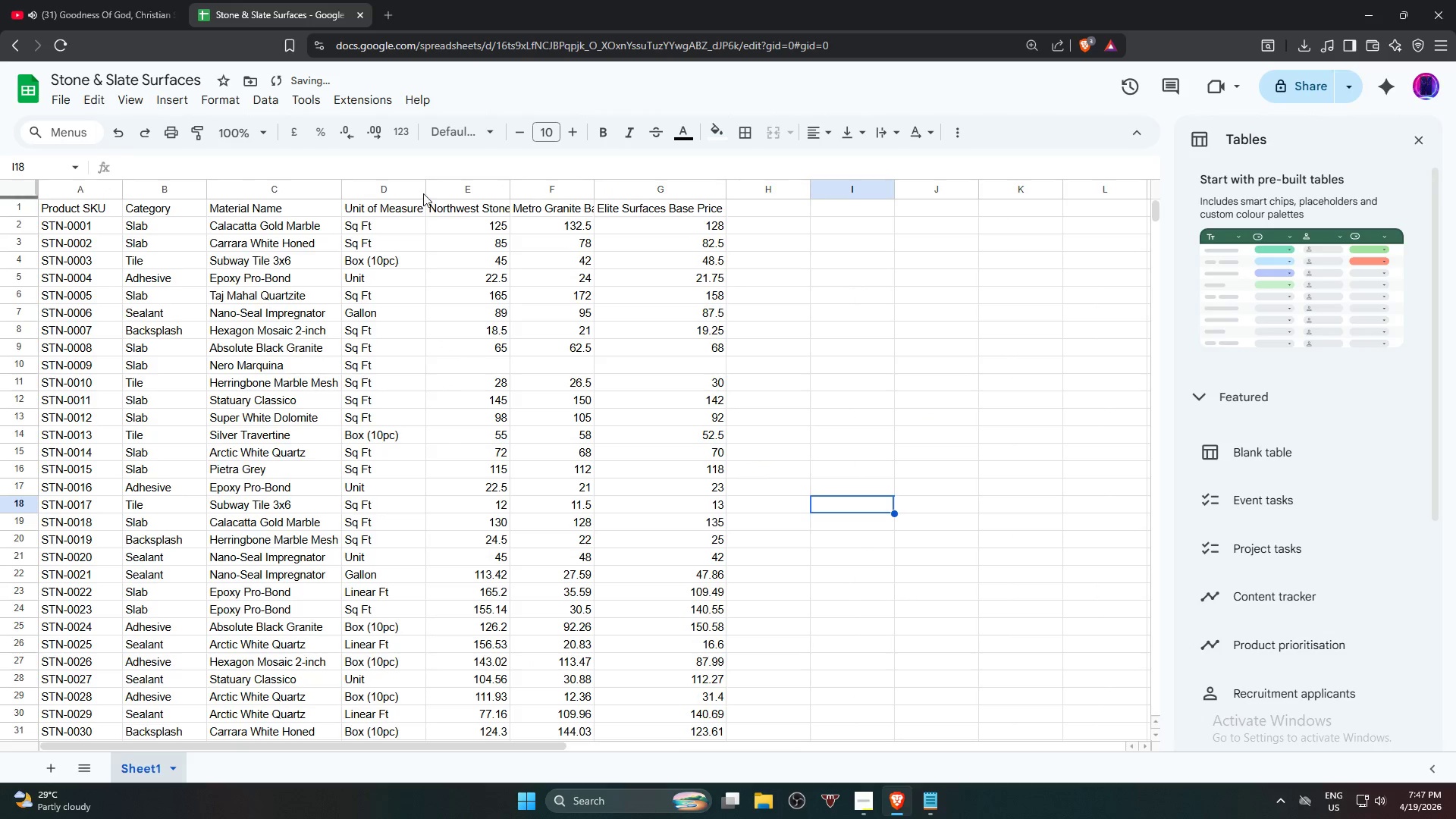 
double_click([510, 193])
 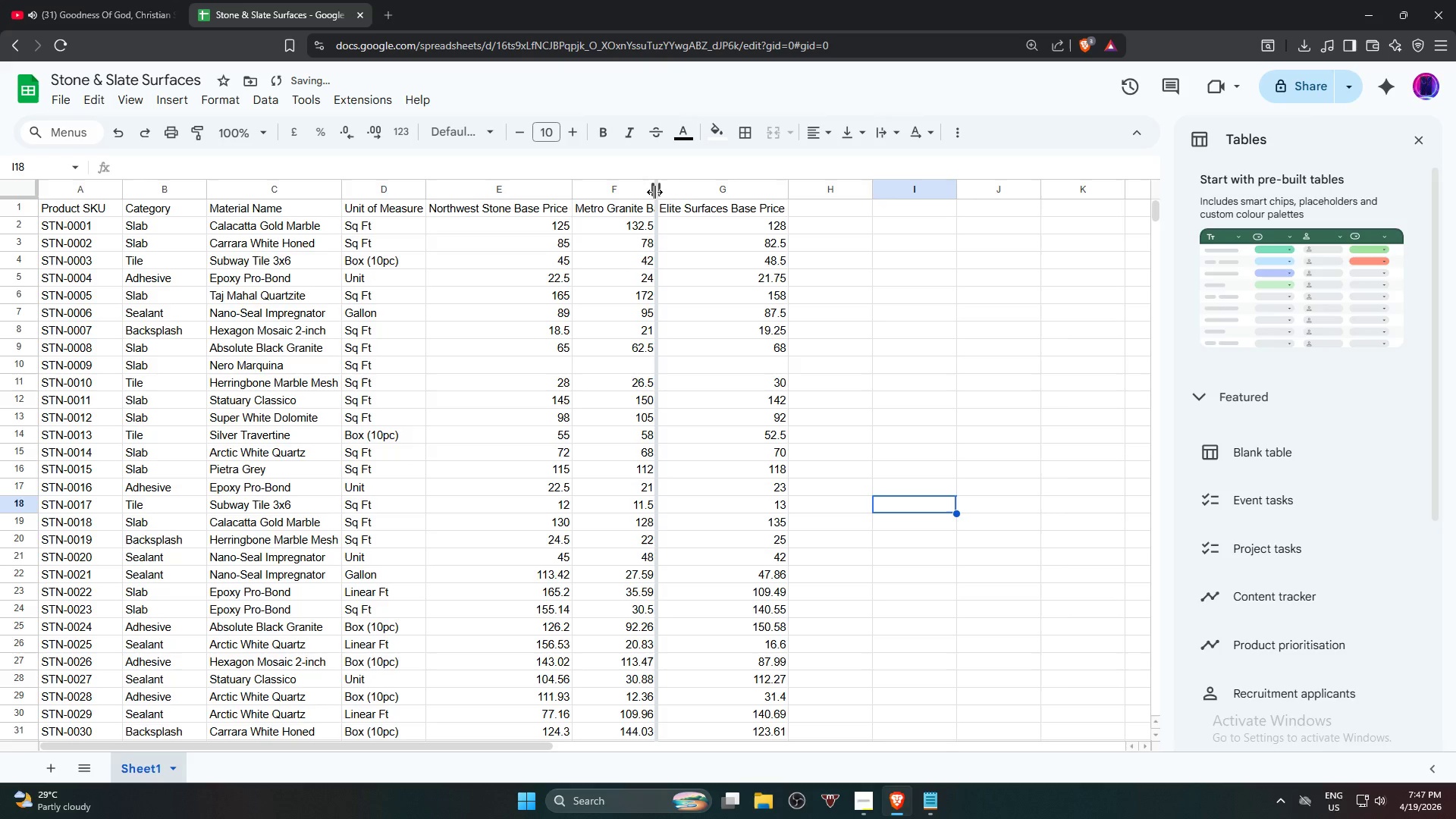 
double_click([654, 192])
 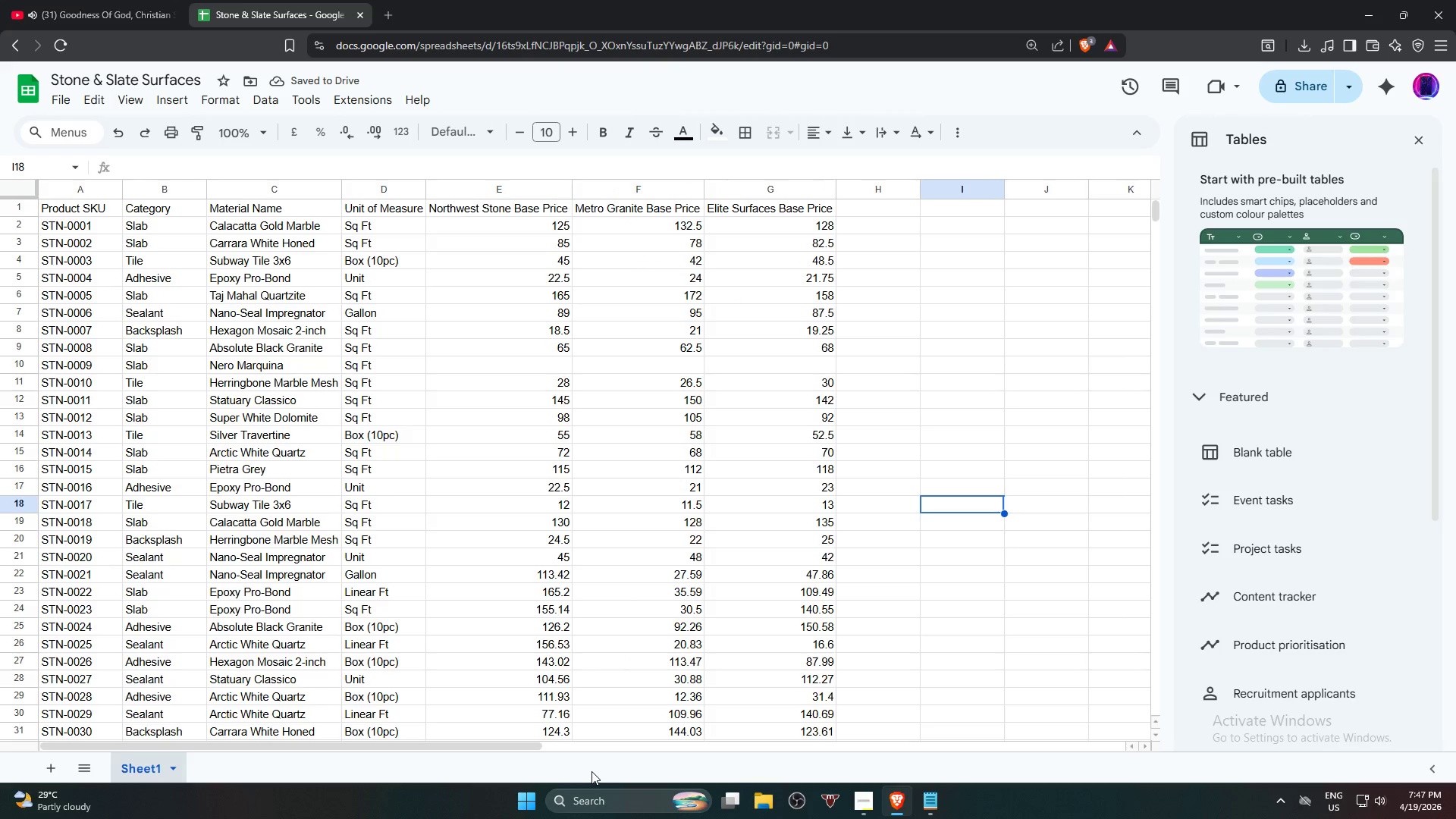 
wait(8.14)
 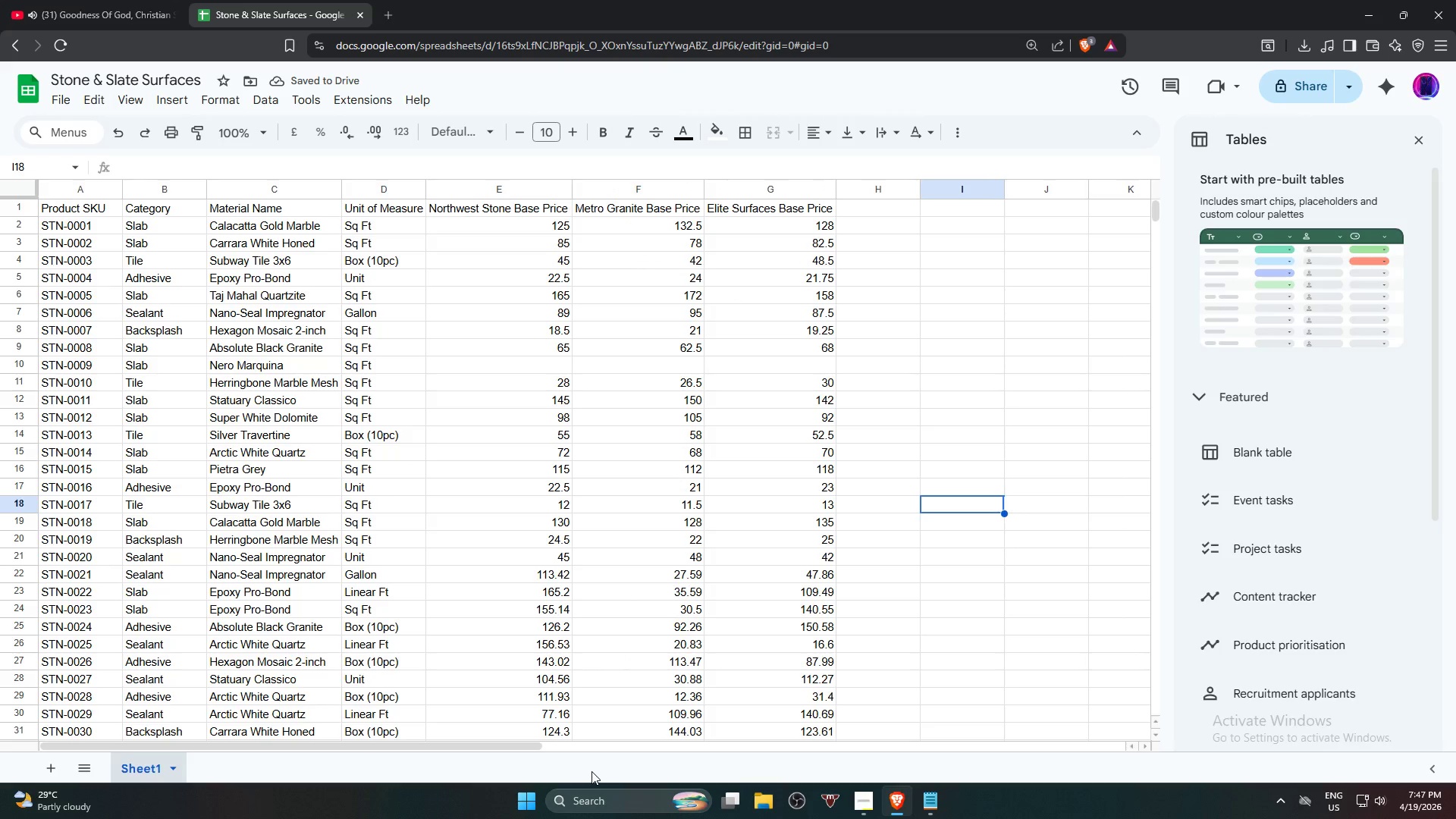 
left_click([1421, 142])
 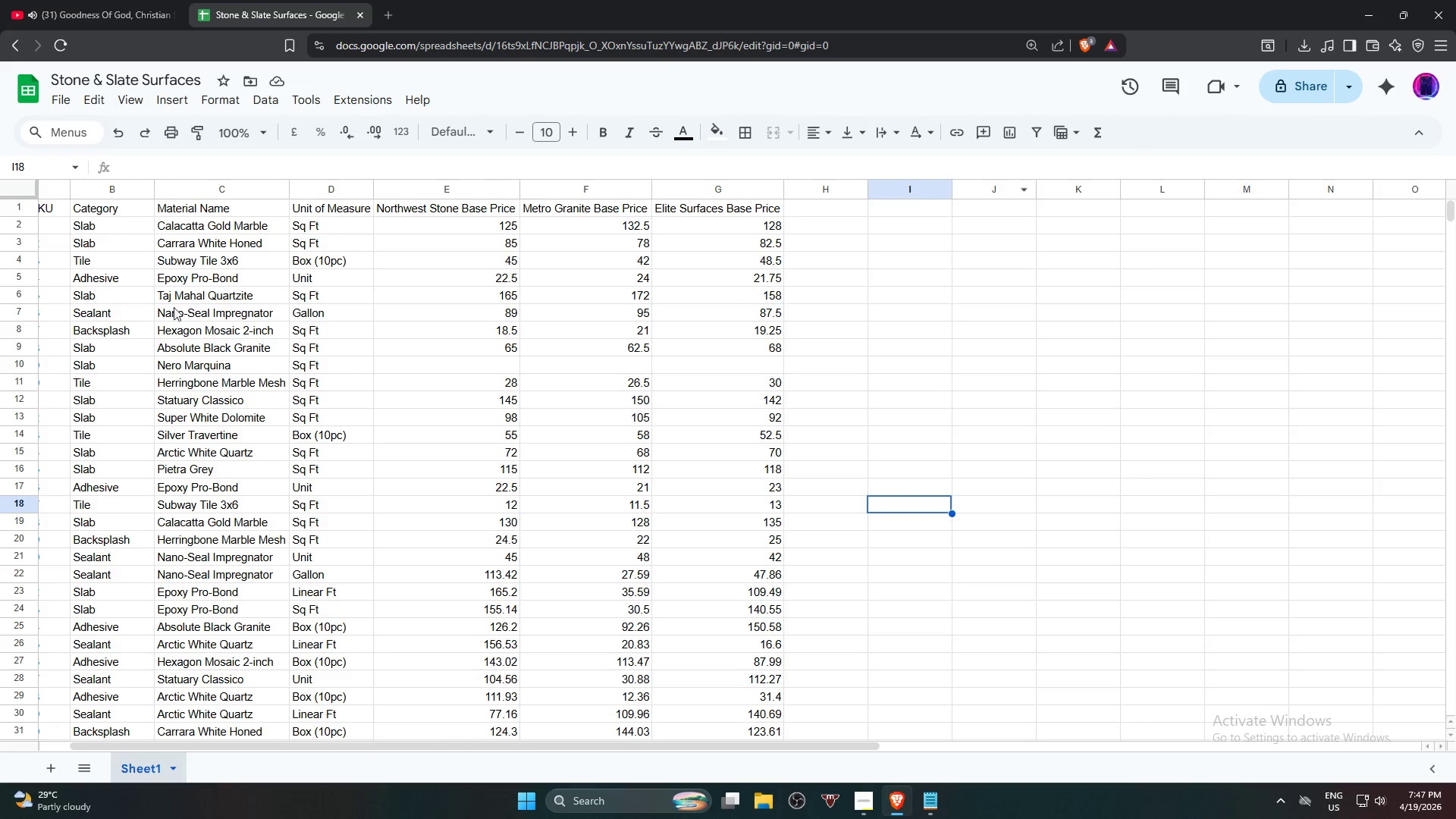 
scroll: coordinate [68, 452], scroll_direction: up, amount: 2.0
 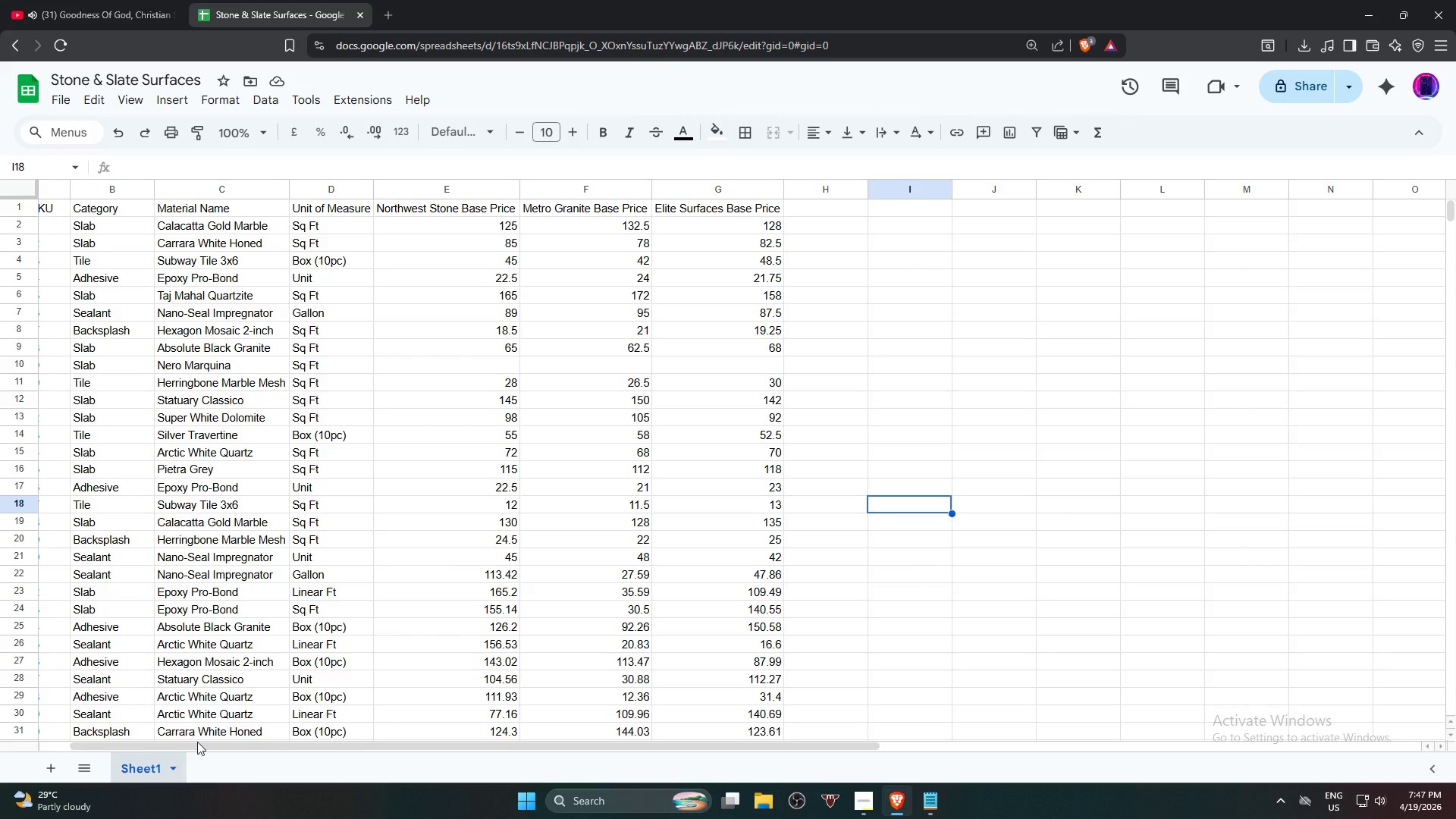 
left_click_drag(start_coordinate=[203, 746], to_coordinate=[118, 740])
 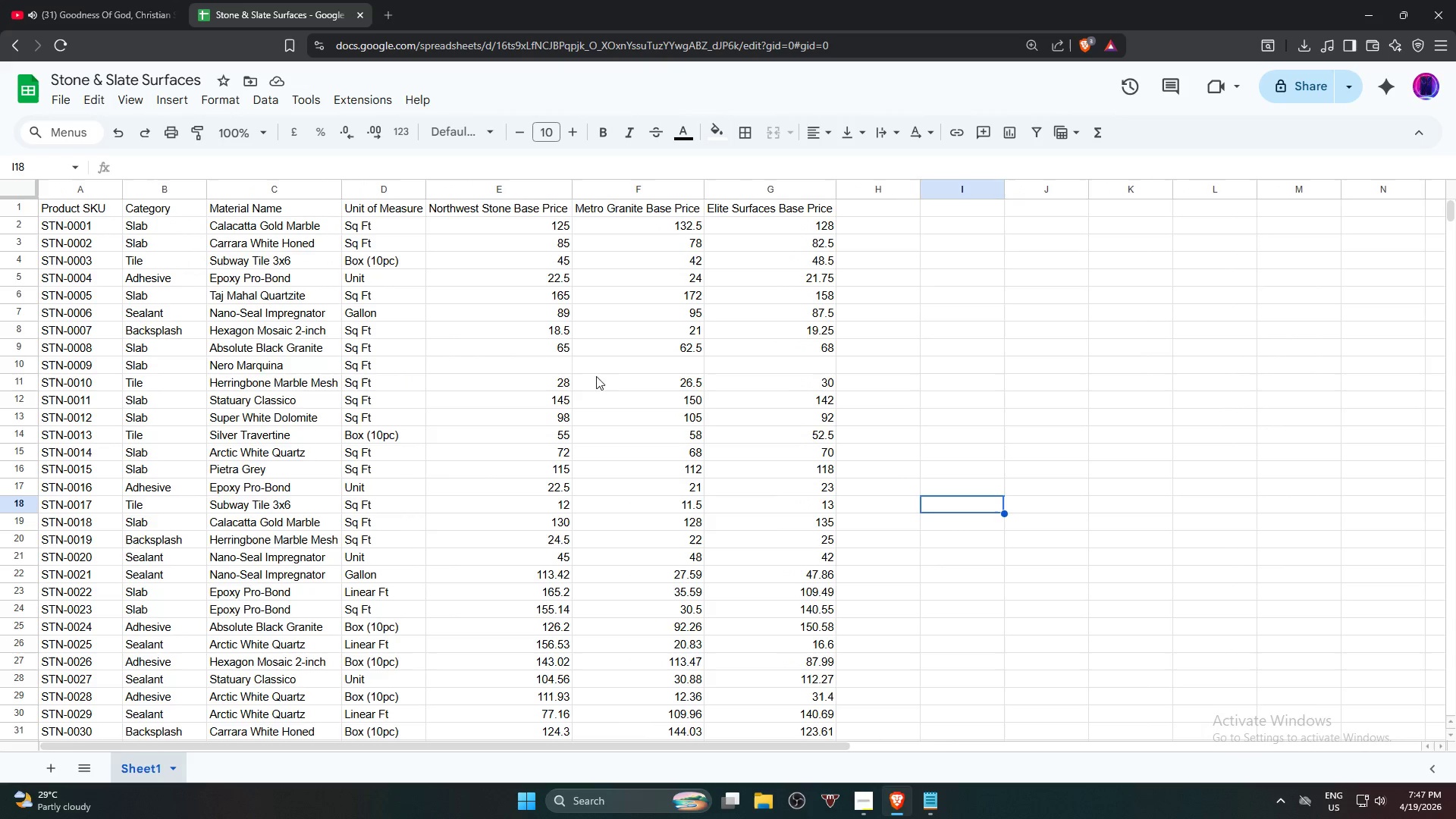 
wait(7.52)
 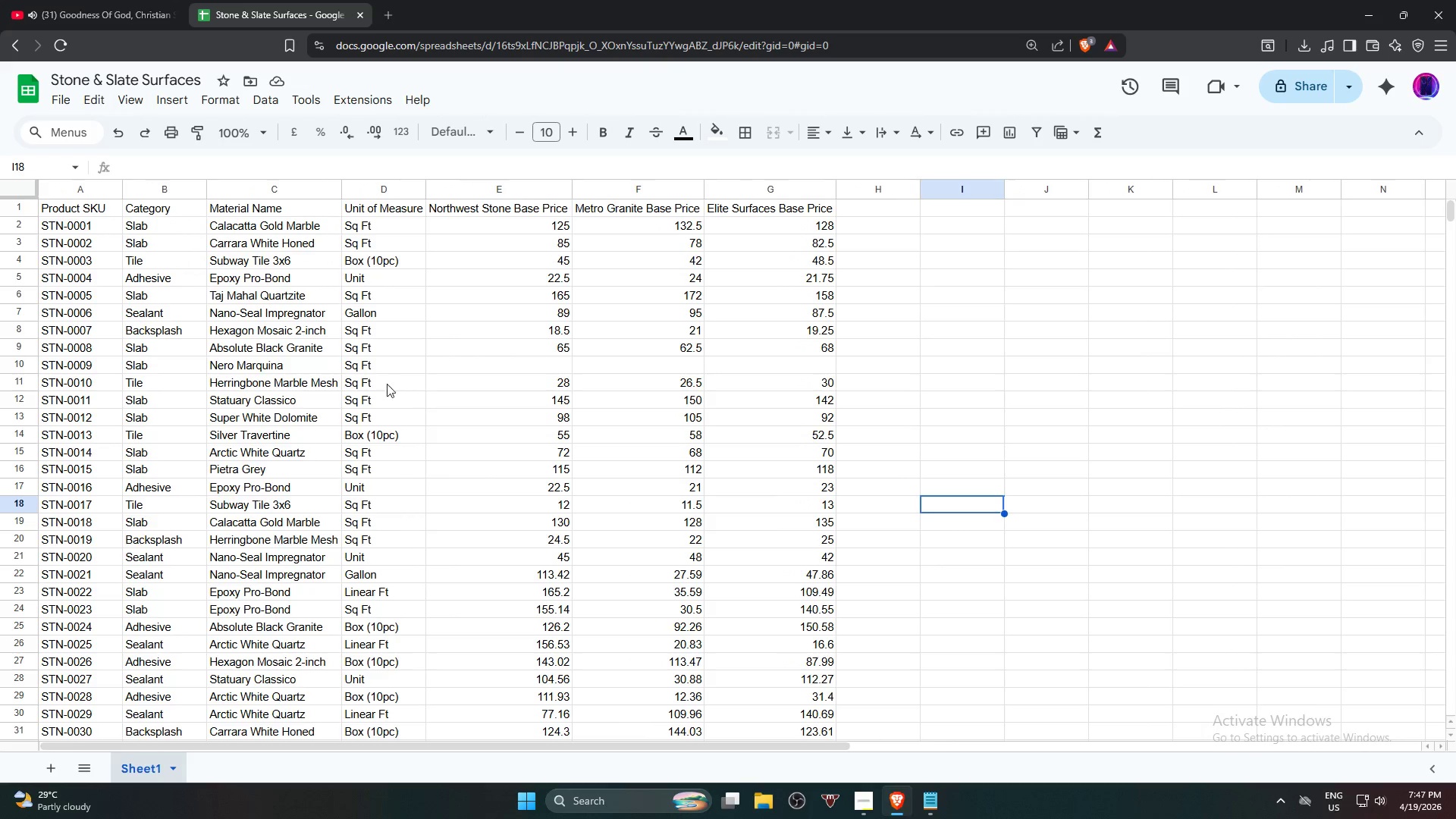 
left_click([492, 369])
 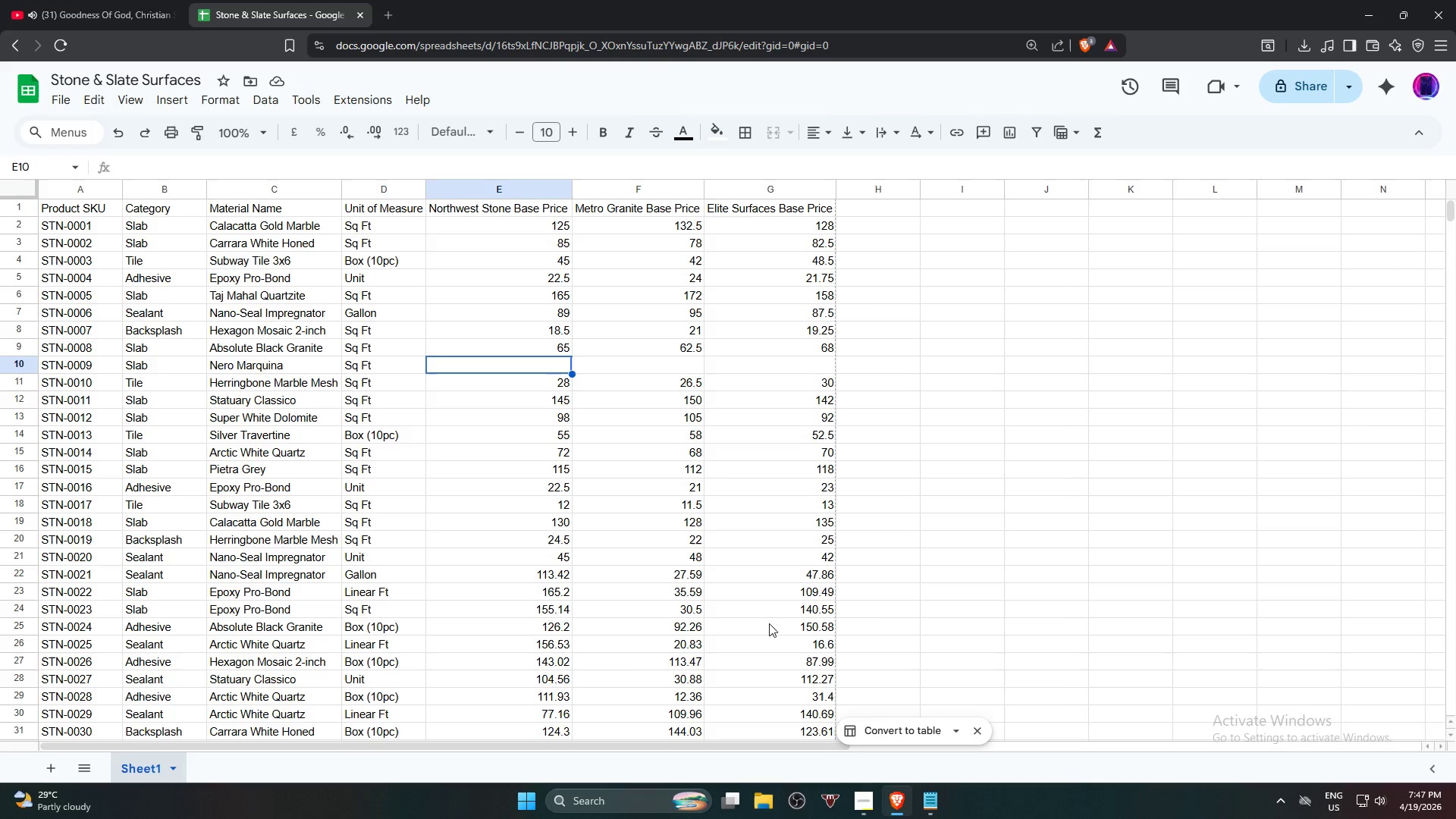 
mouse_move([932, 809])
 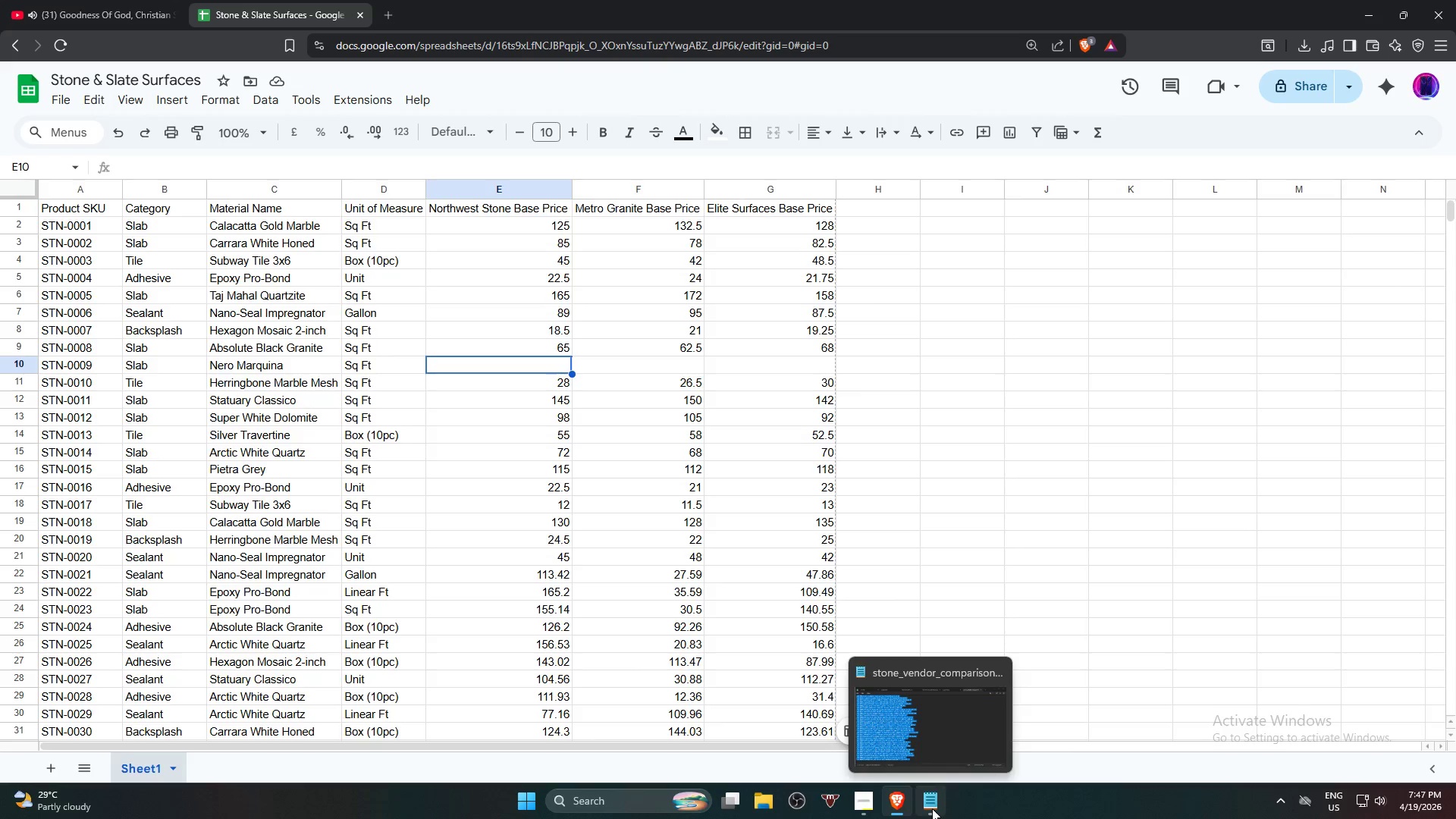 
left_click([932, 808])
 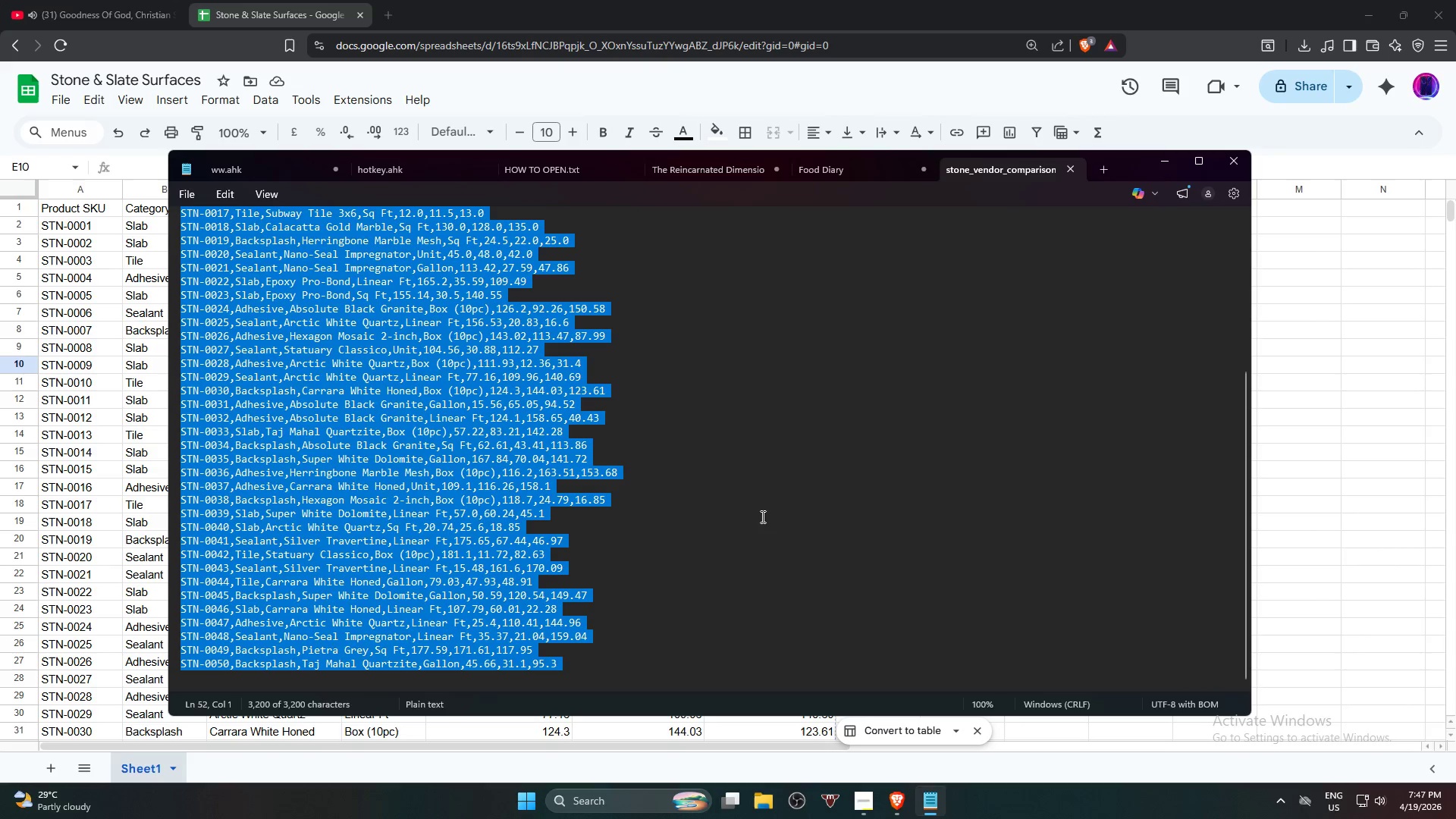 
left_click([745, 461])
 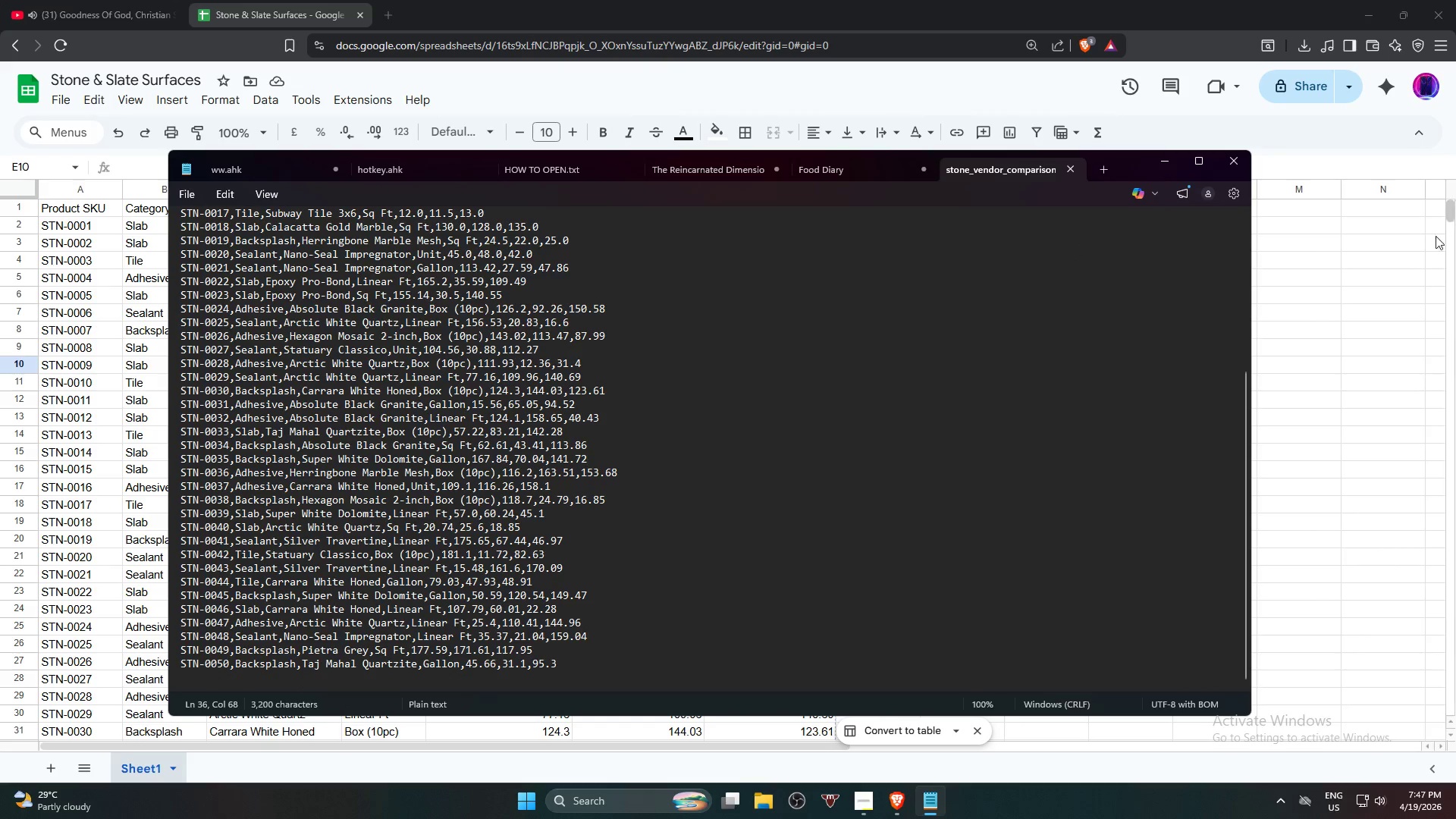 
left_click([1412, 297])
 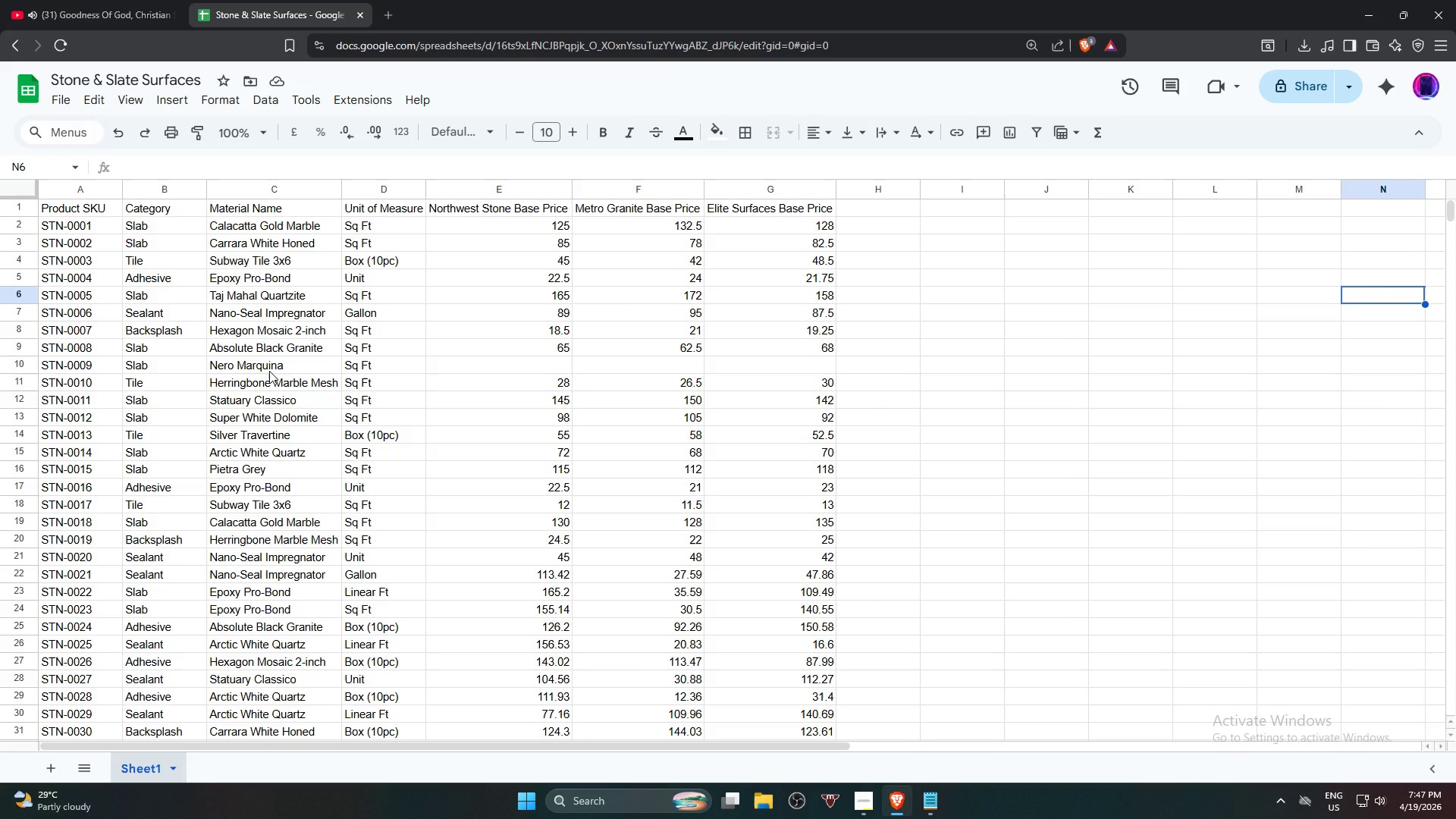 
key(Alt+AltLeft)
 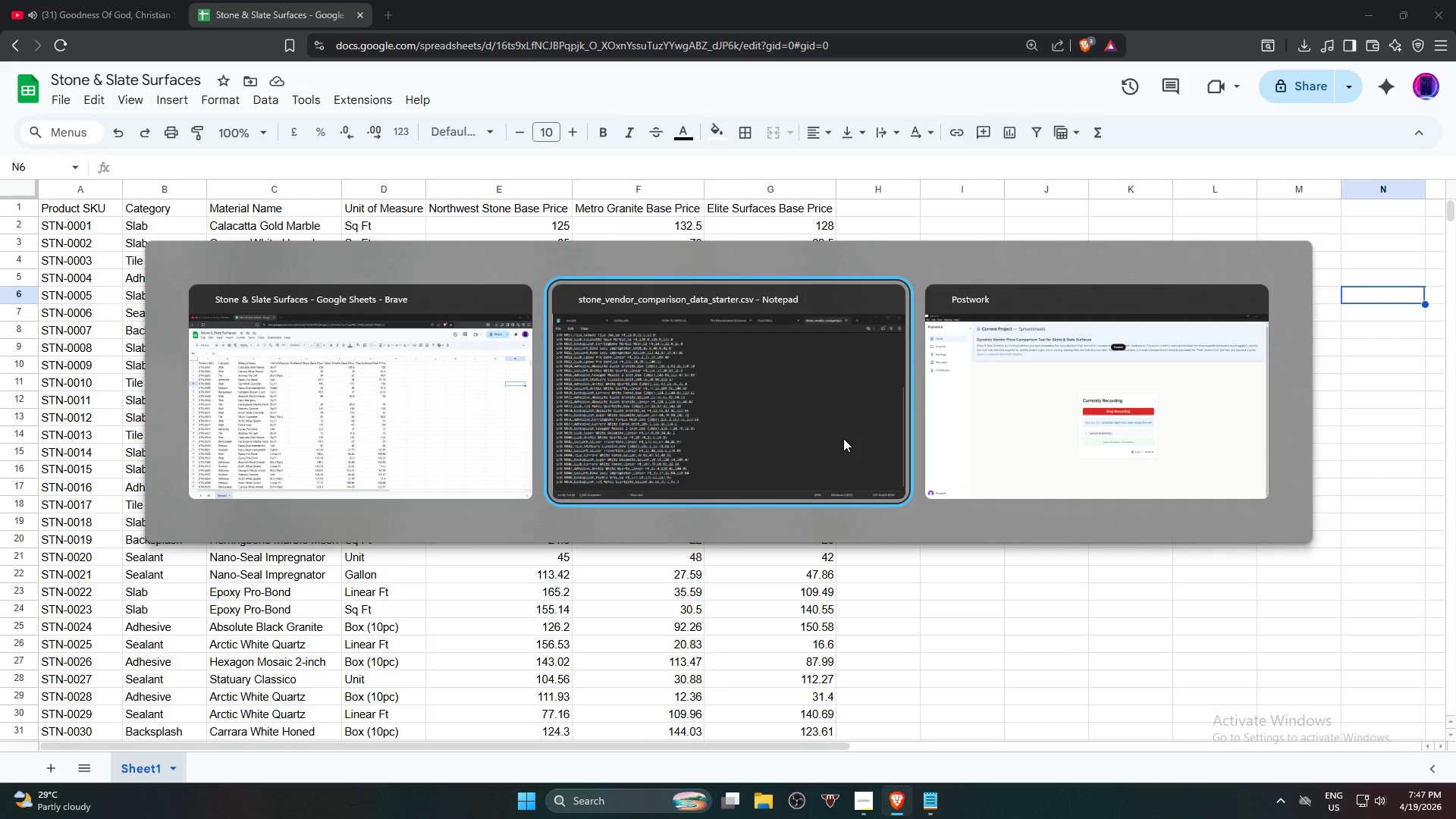 
key(Alt+Tab)
 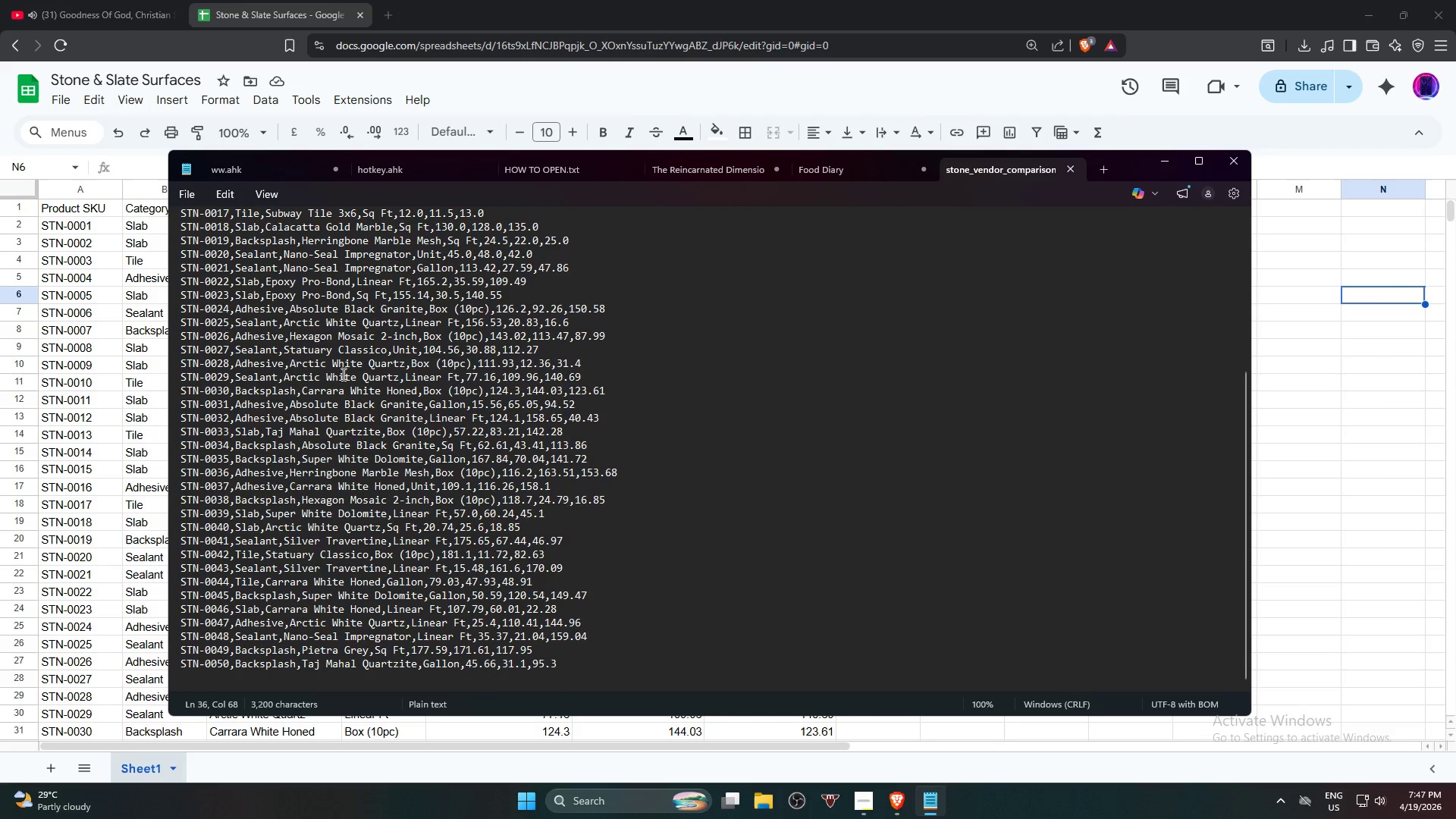 
scroll: coordinate [236, 304], scroll_direction: up, amount: 6.0
 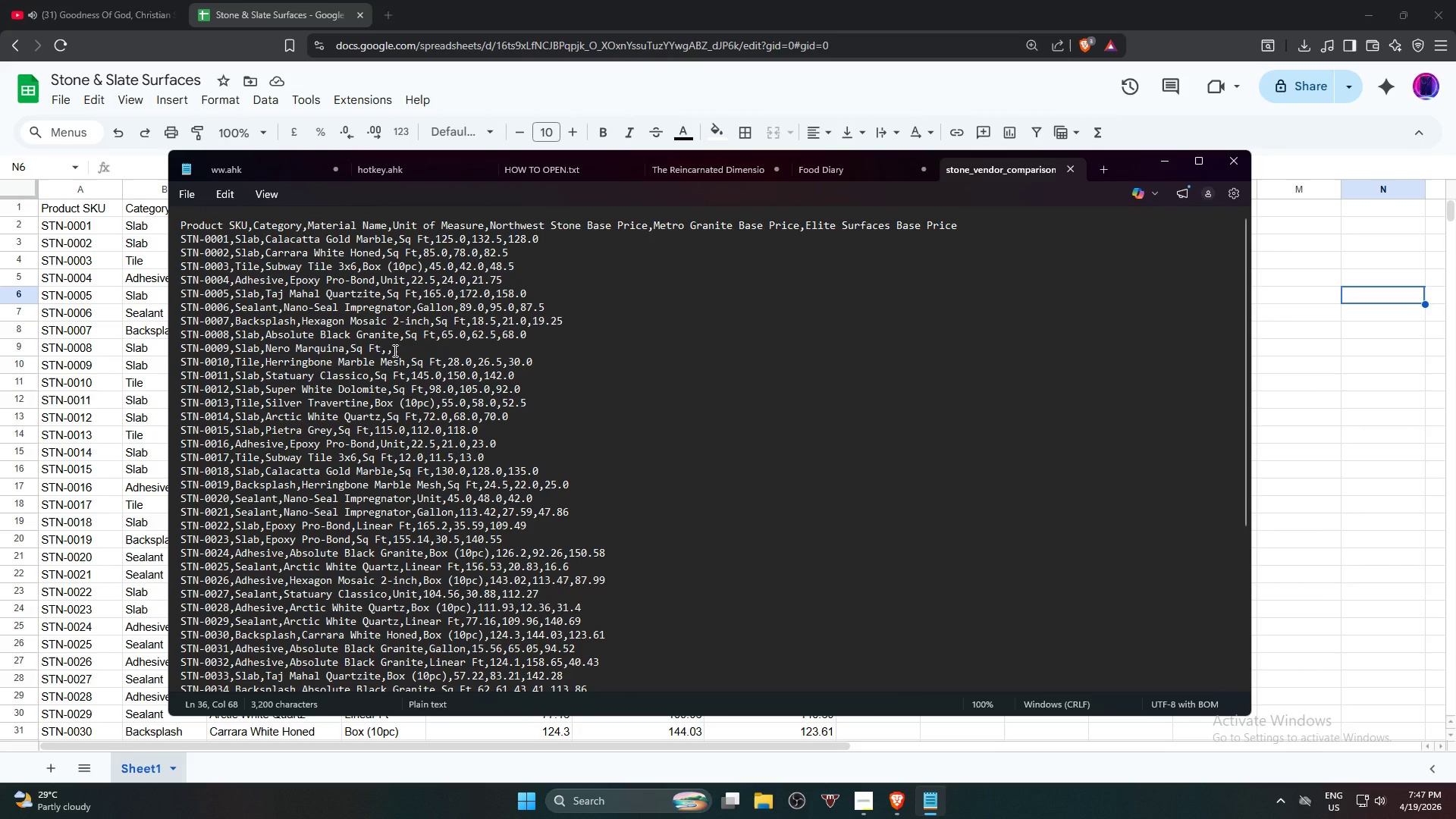 
left_click([1156, 162])
 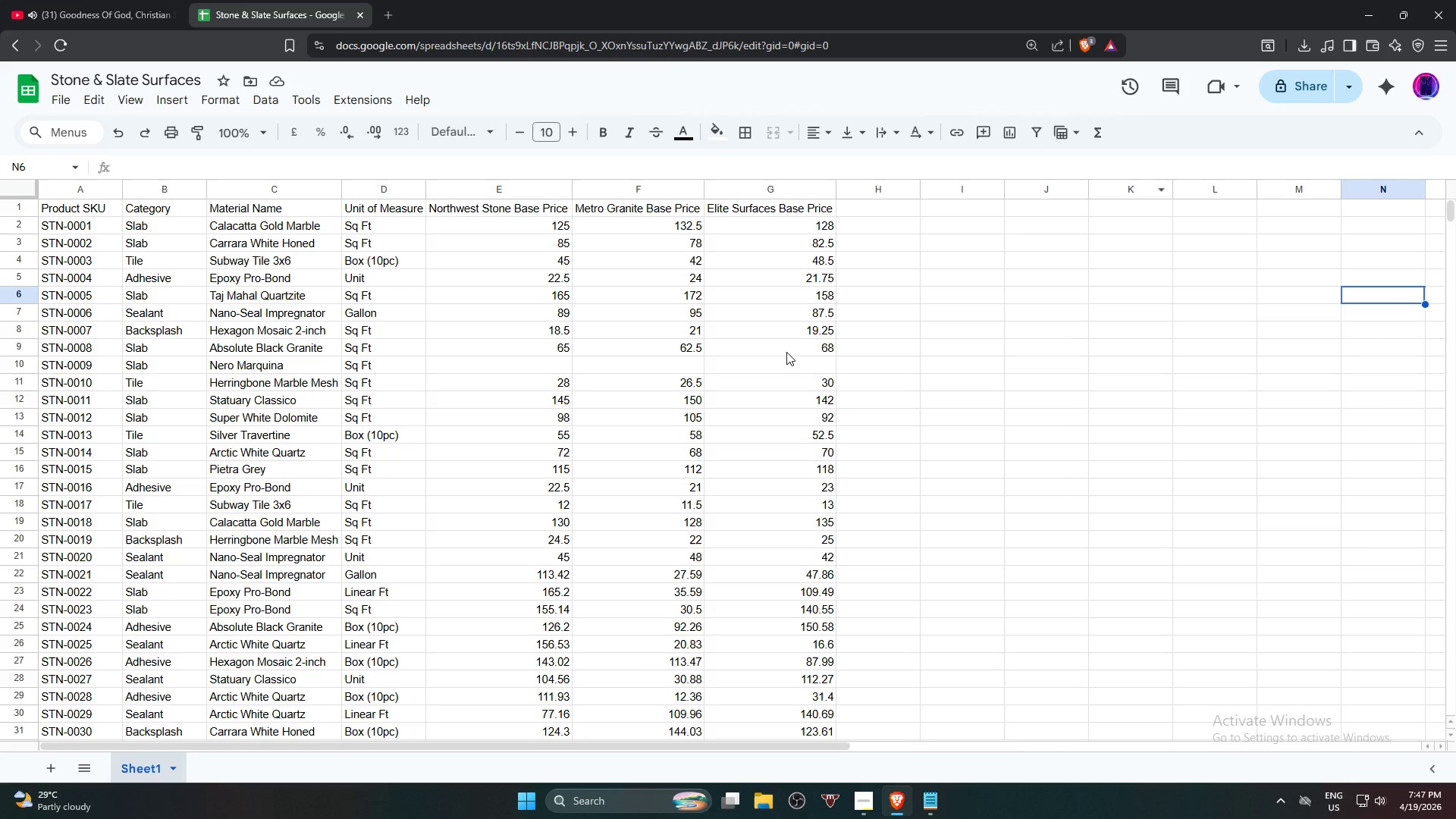 
scroll: coordinate [730, 470], scroll_direction: down, amount: 8.0
 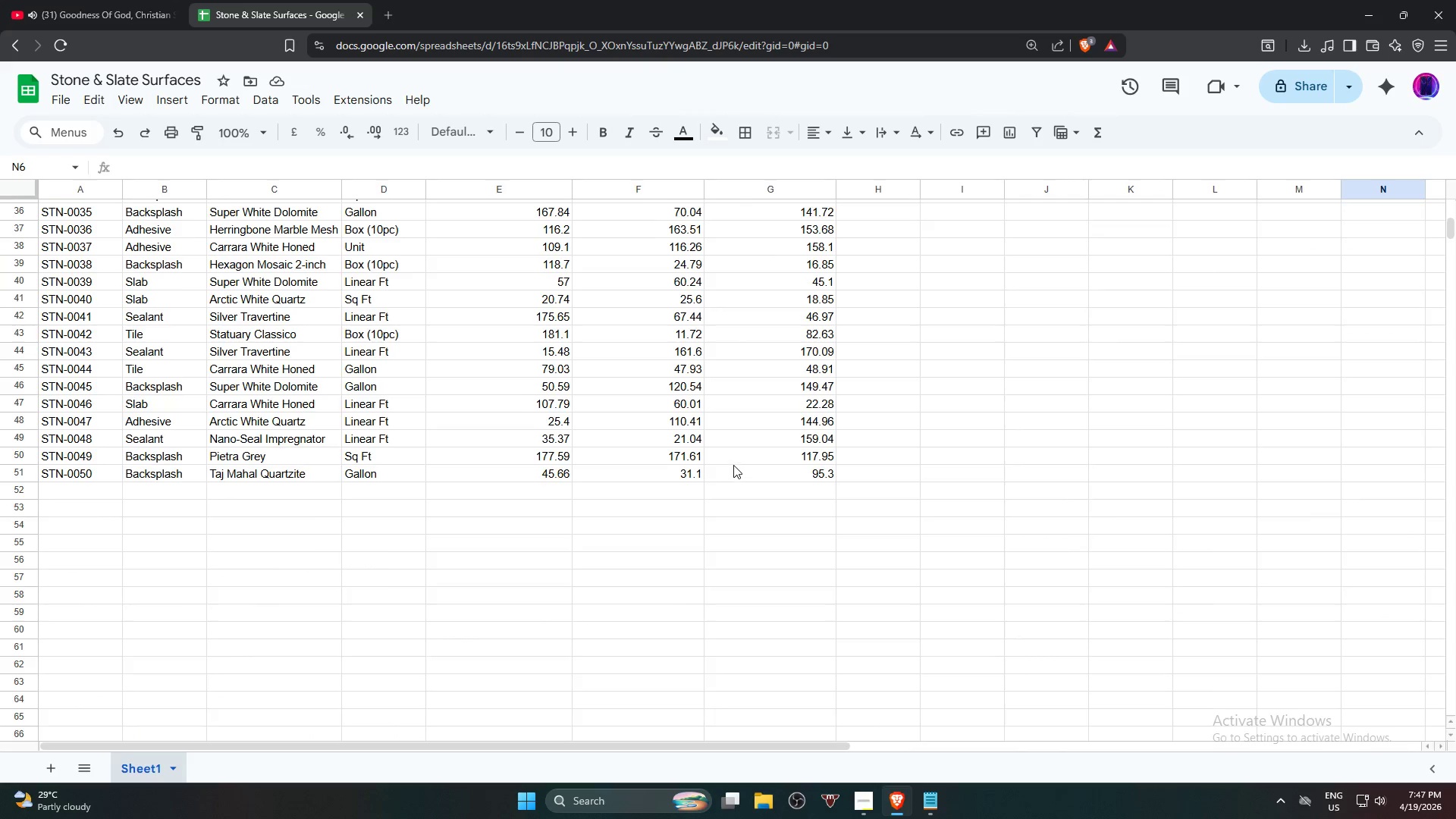 
scroll: coordinate [731, 461], scroll_direction: up, amount: 5.0
 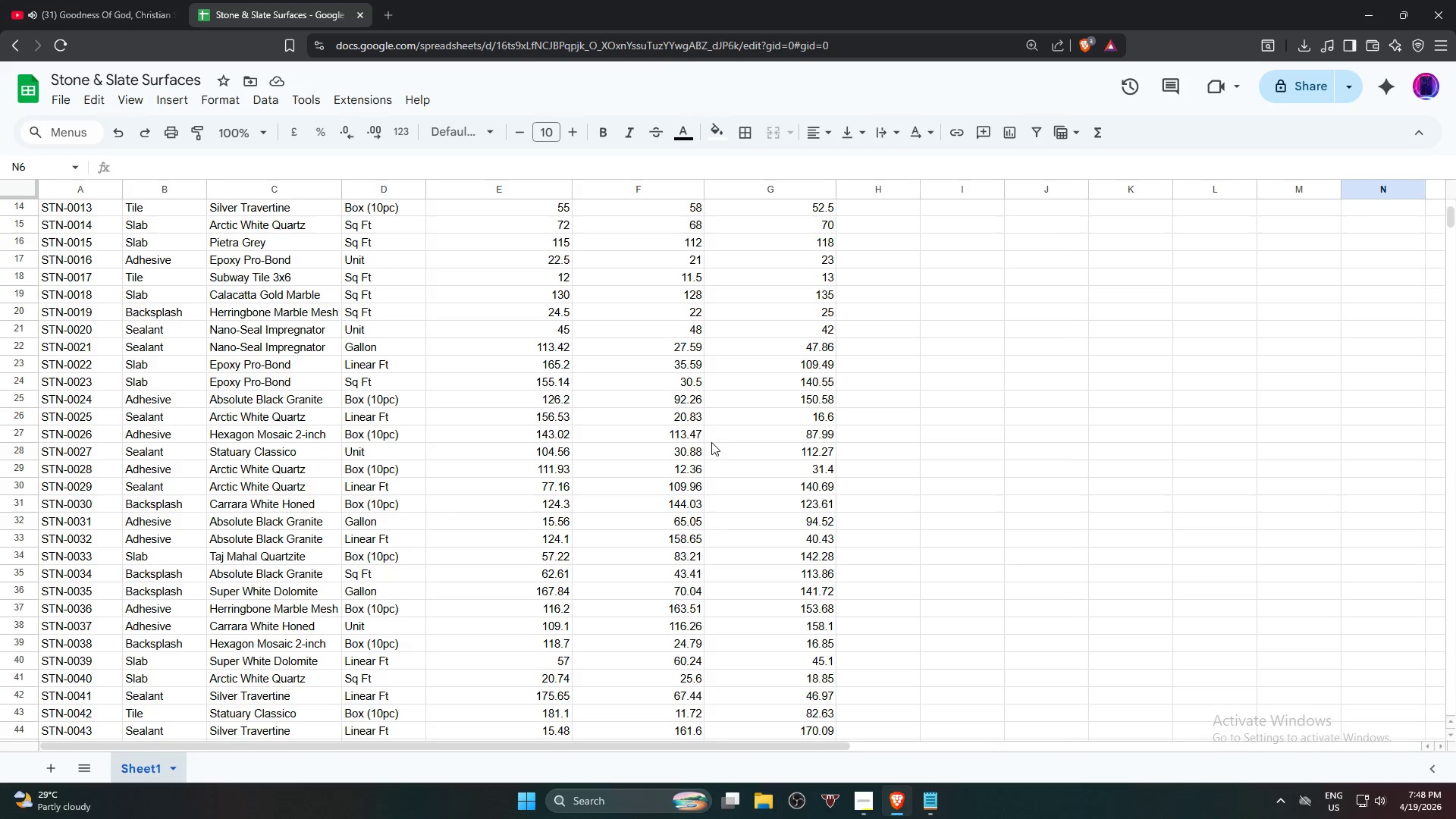 
key(Alt+AltLeft)
 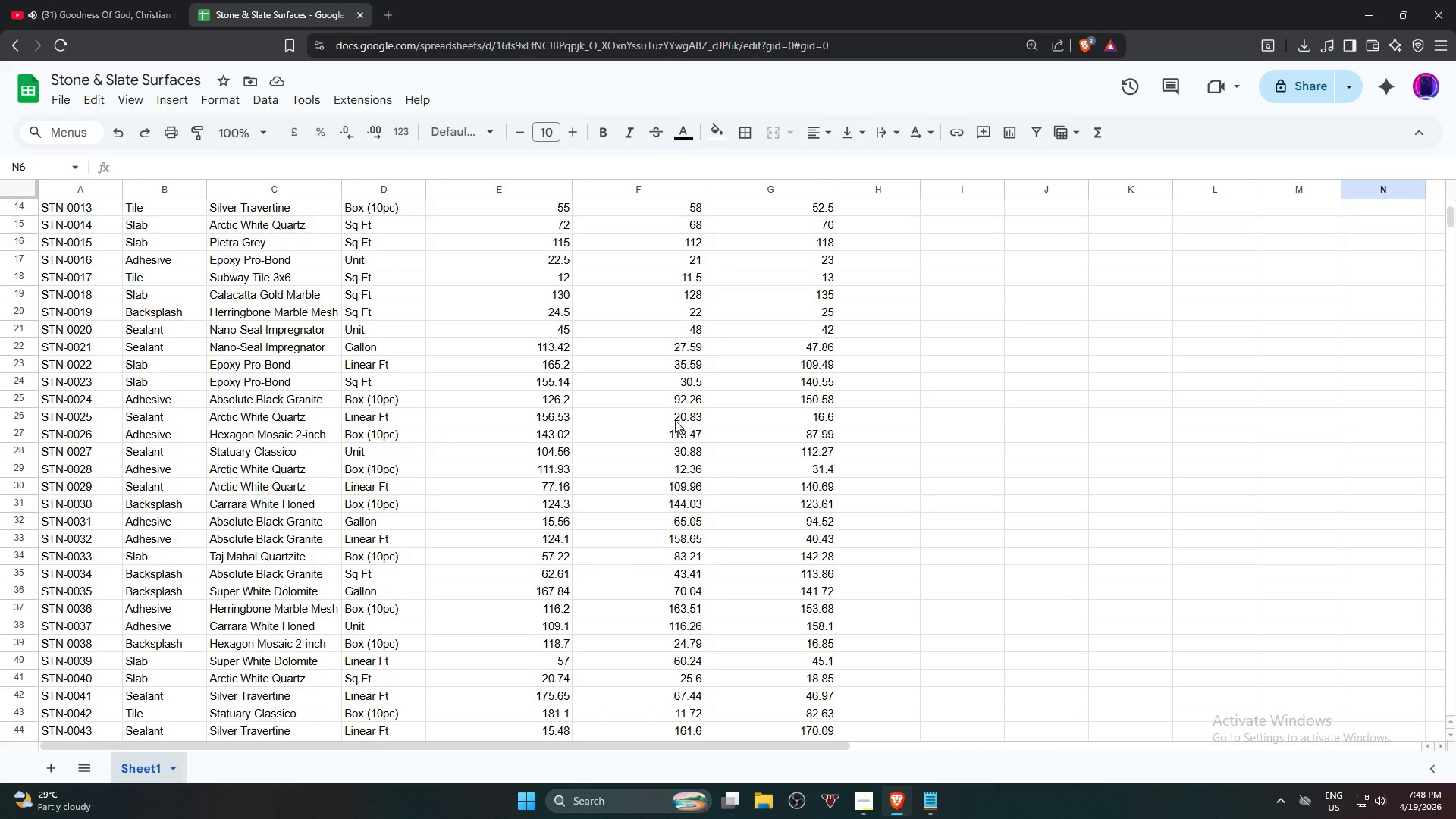 
key(Alt+Tab)
 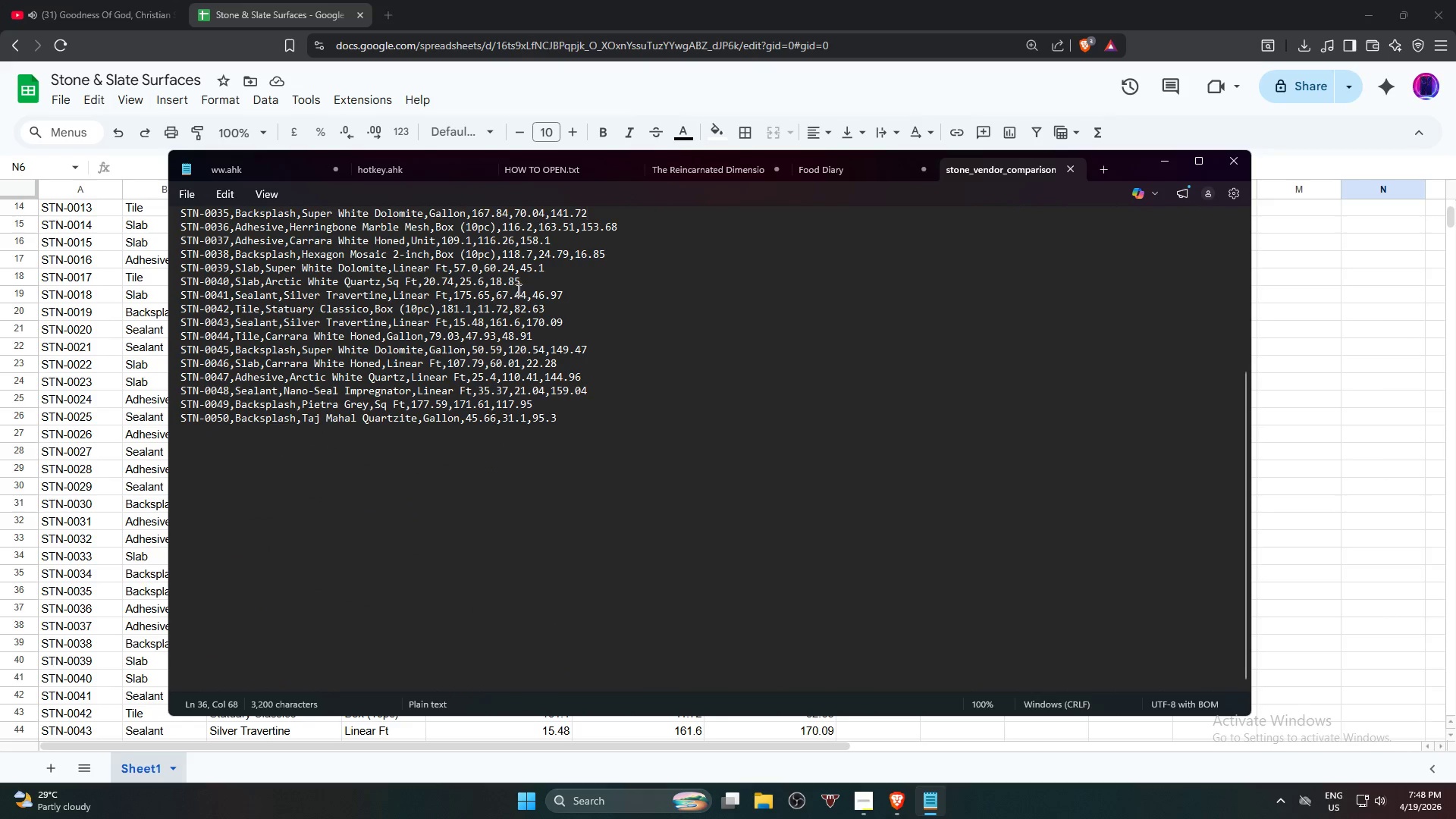 
scroll: coordinate [535, 353], scroll_direction: up, amount: 7.0
 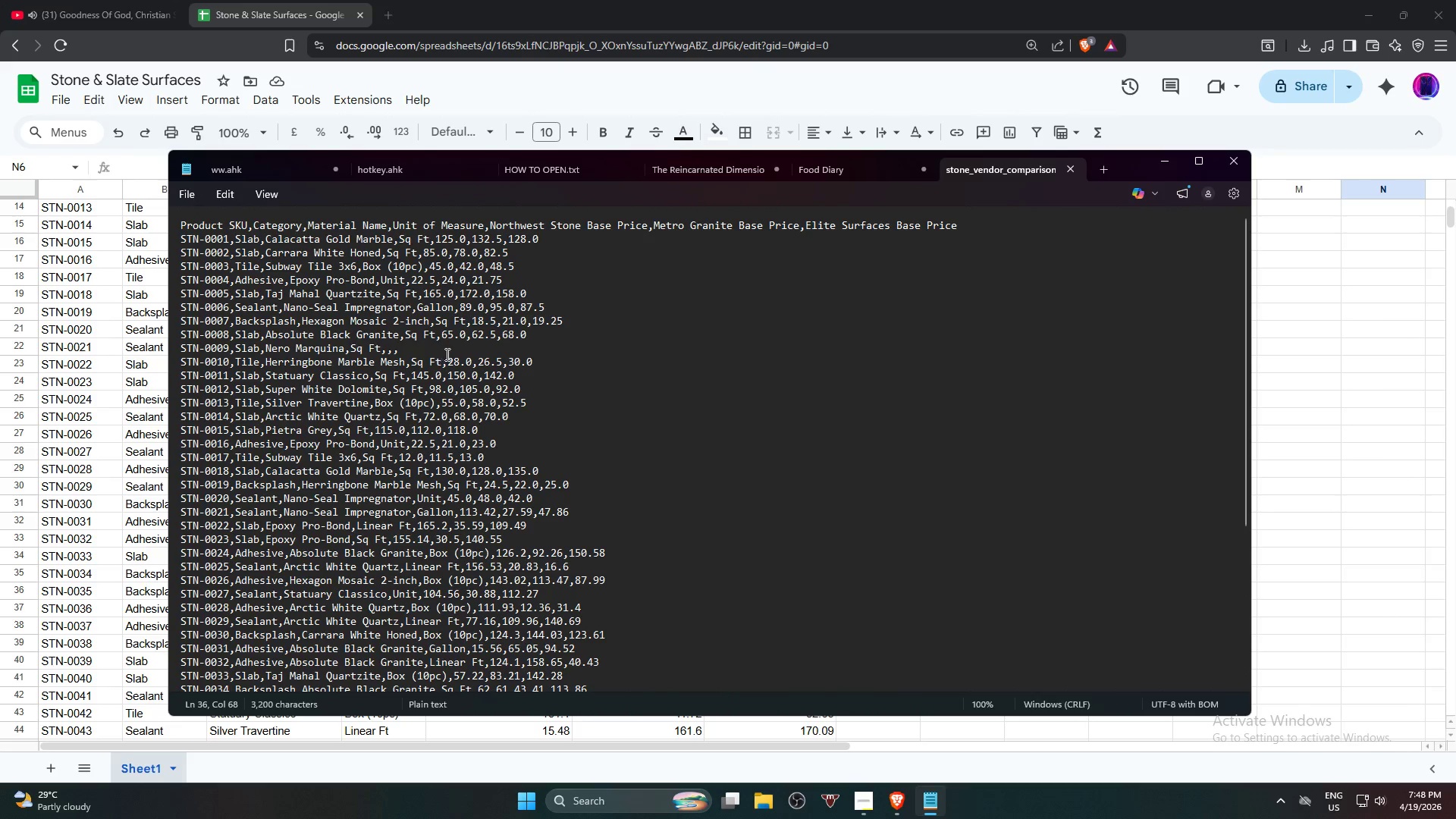 
wait(5.42)
 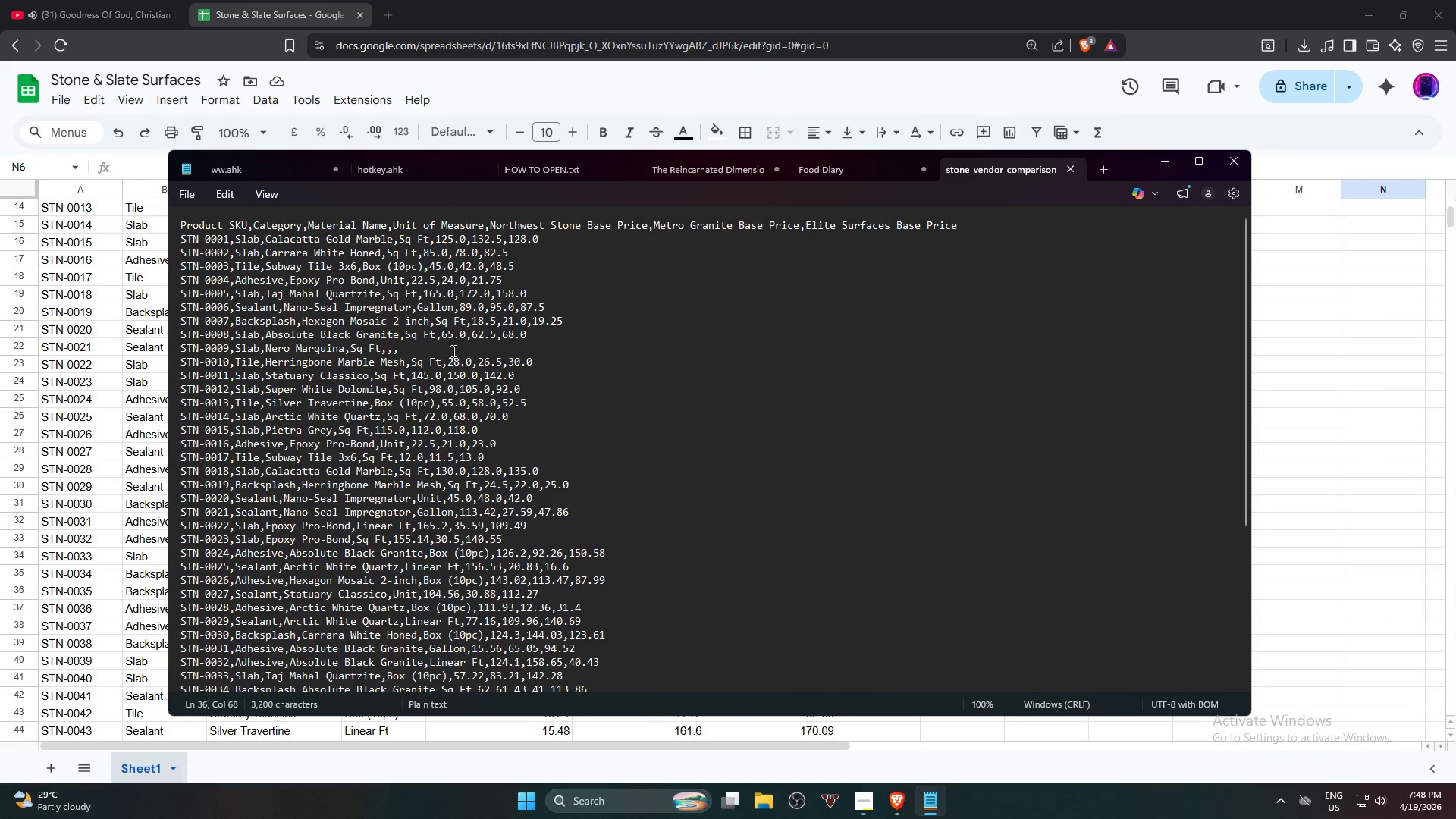 
left_click([502, 336])
 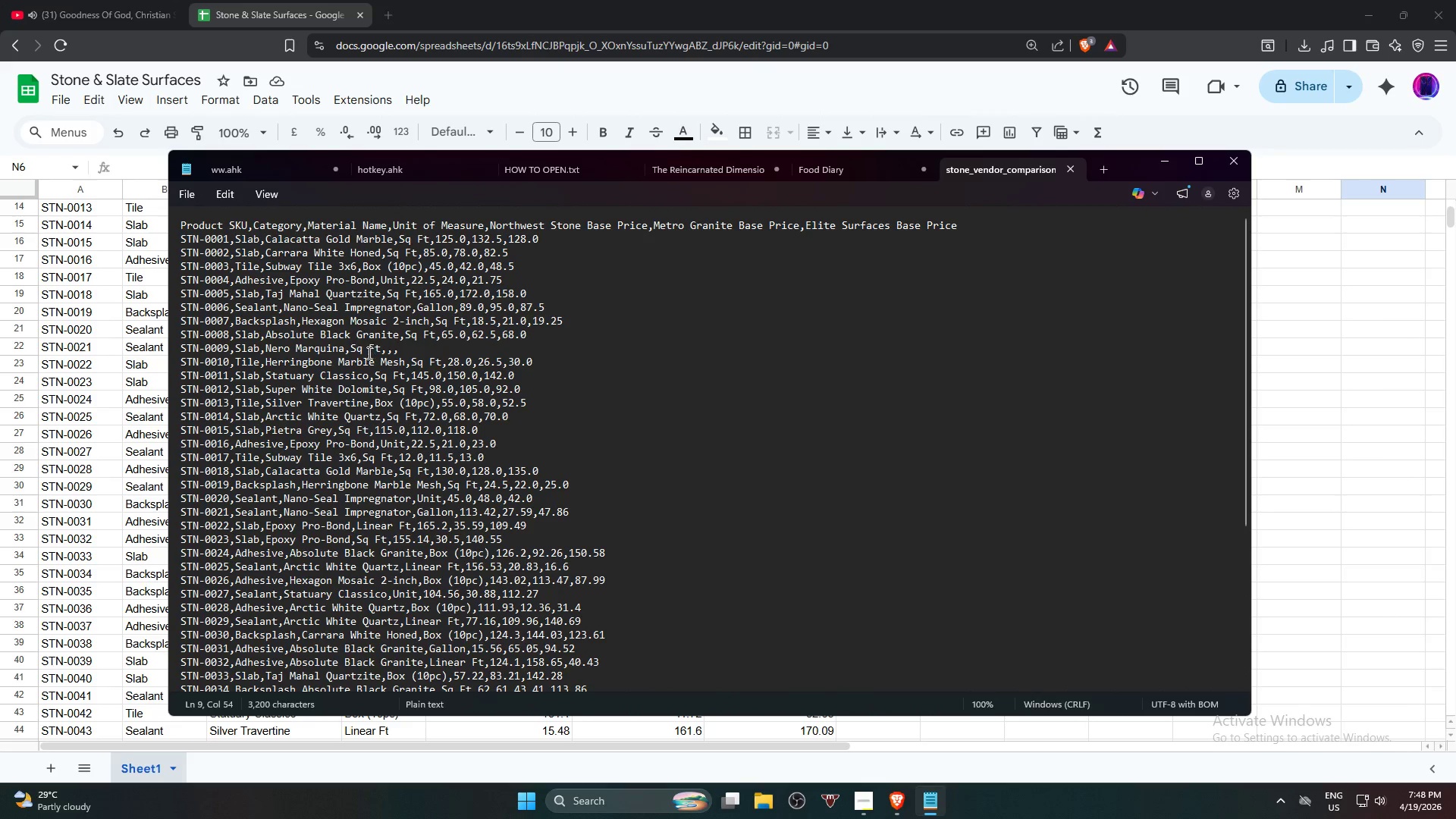 
left_click([372, 353])
 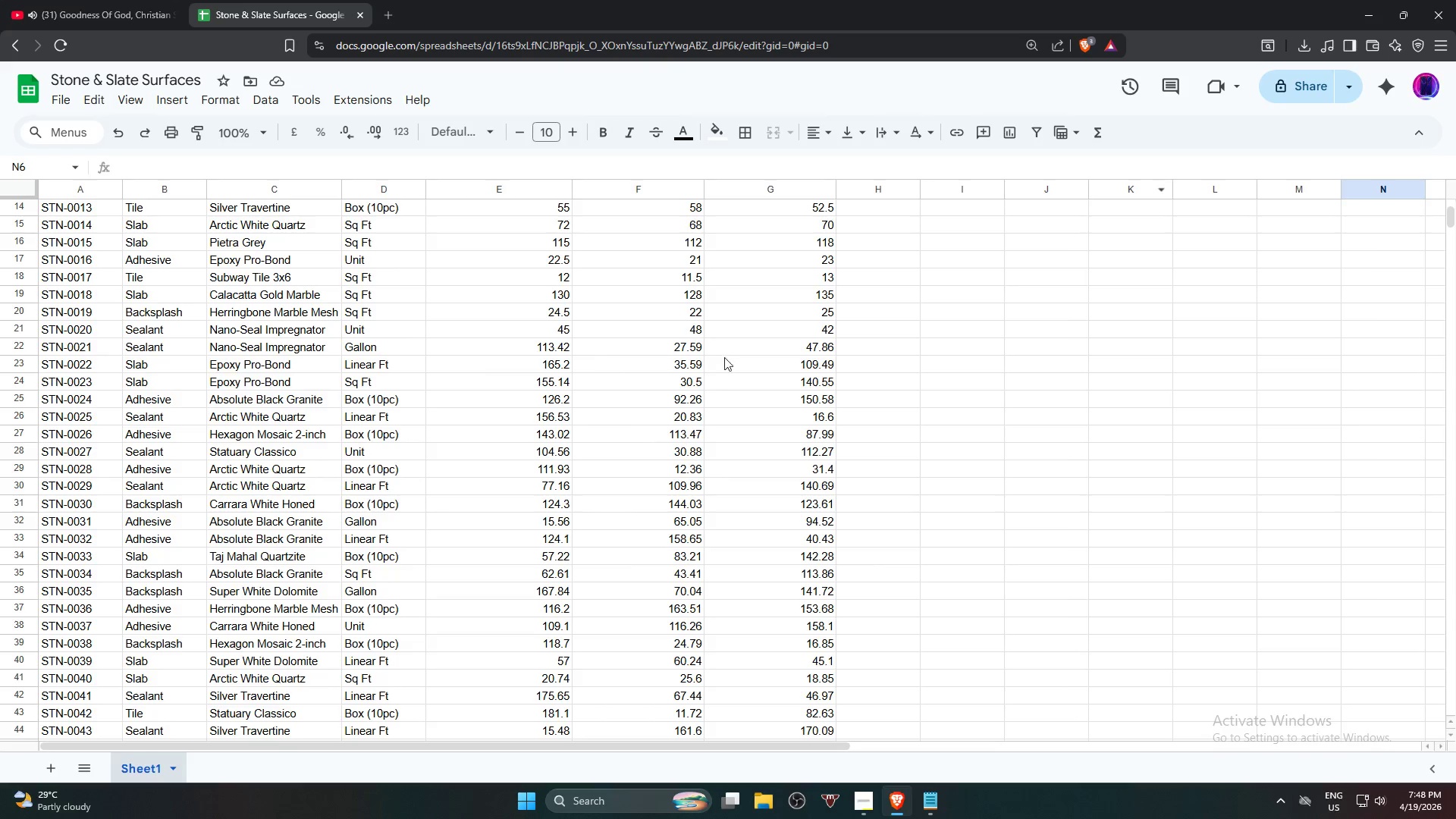 
scroll: coordinate [692, 396], scroll_direction: up, amount: 5.0
 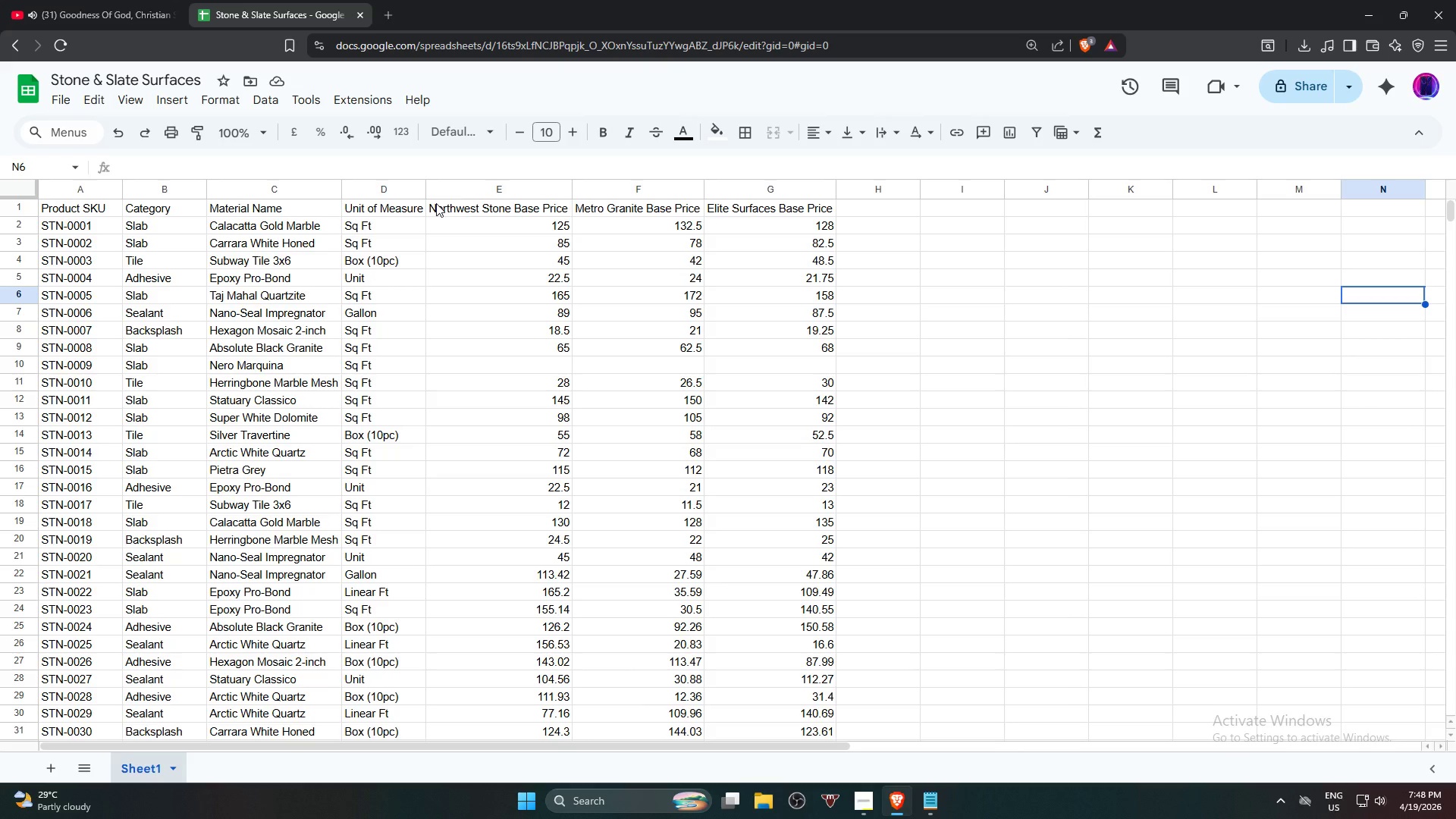 
wait(16.07)
 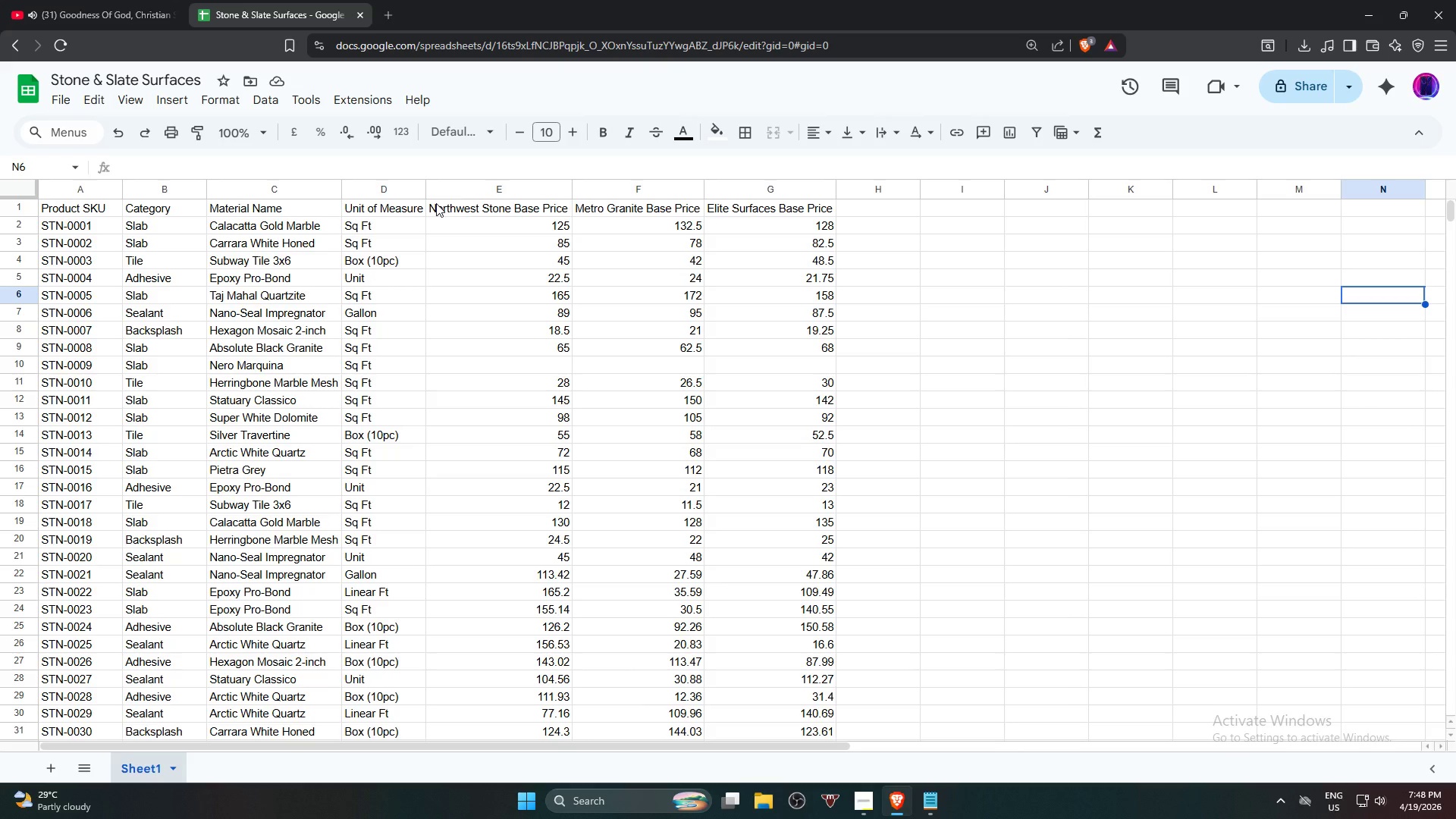 
double_click([143, 764])
 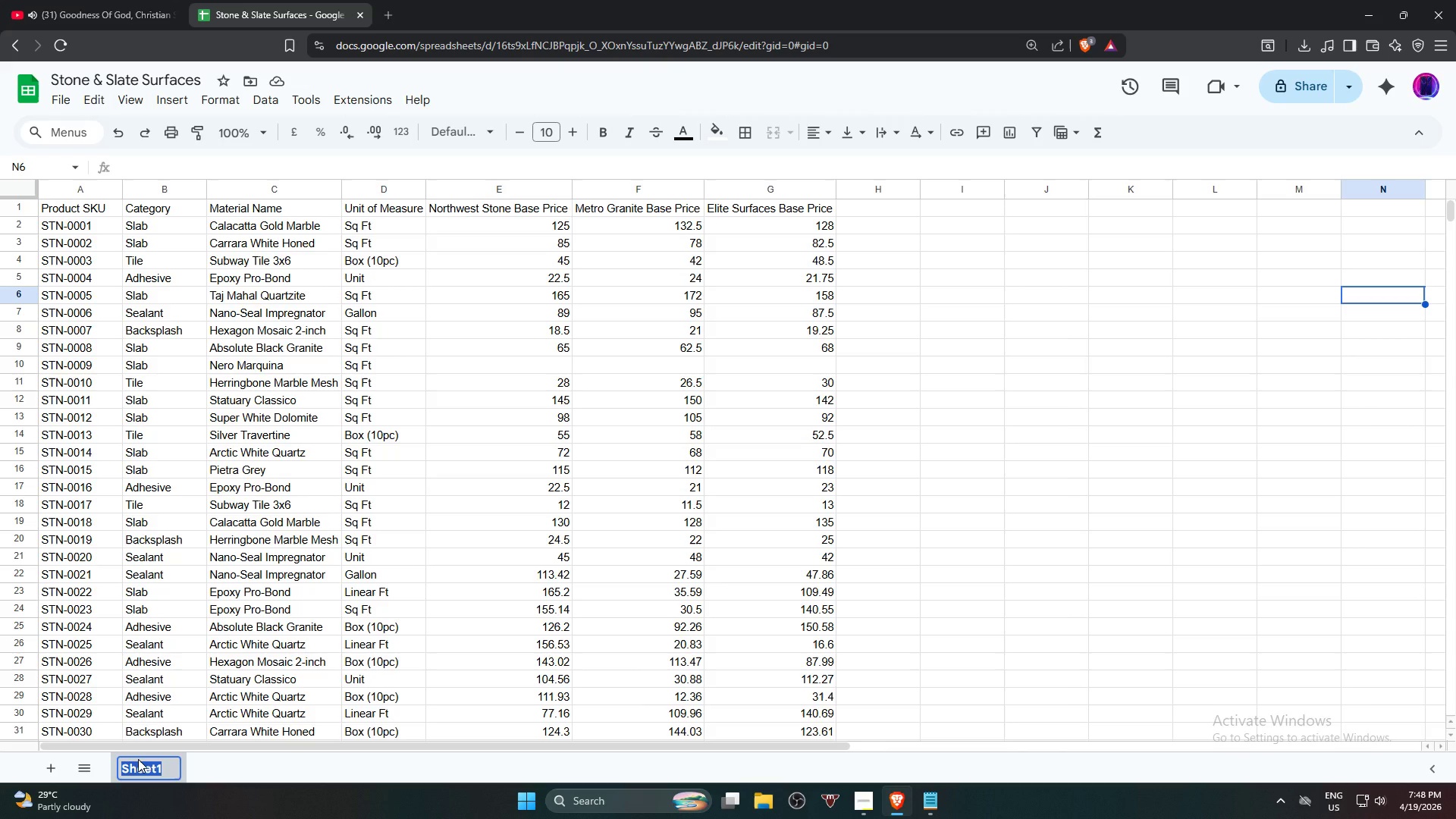 
type(Data)
 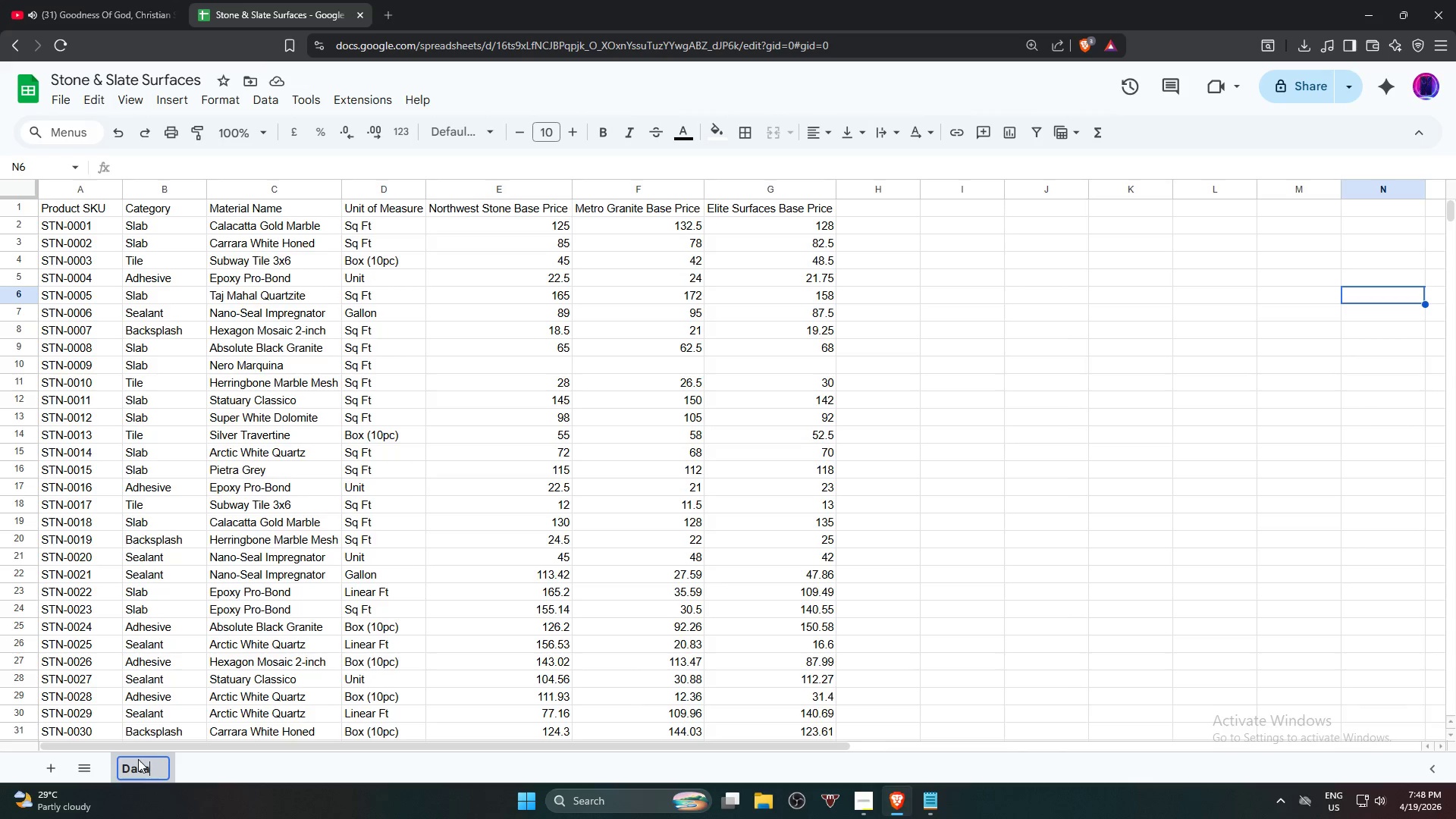 
key(Enter)
 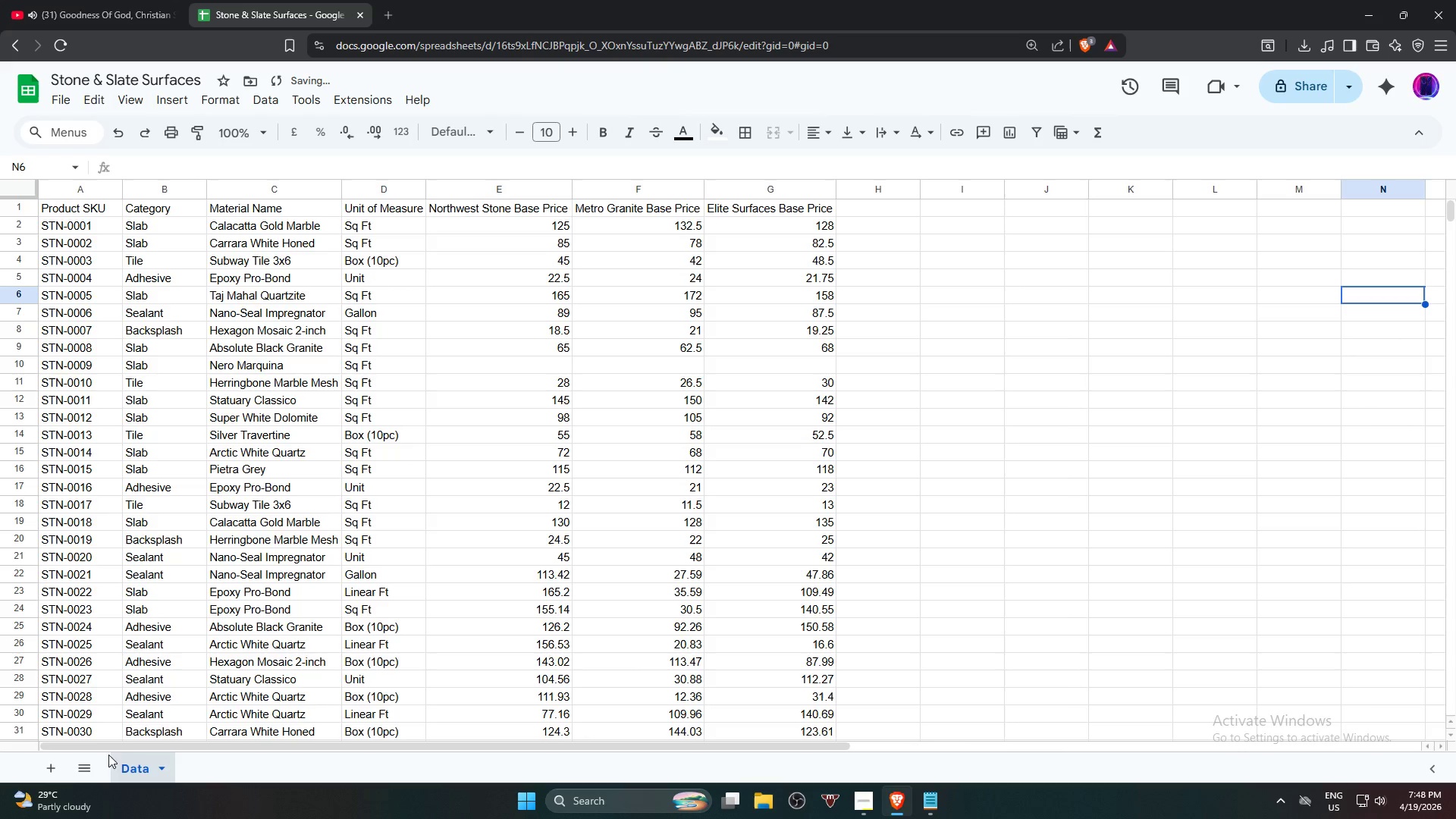 
mouse_move([59, 769])
 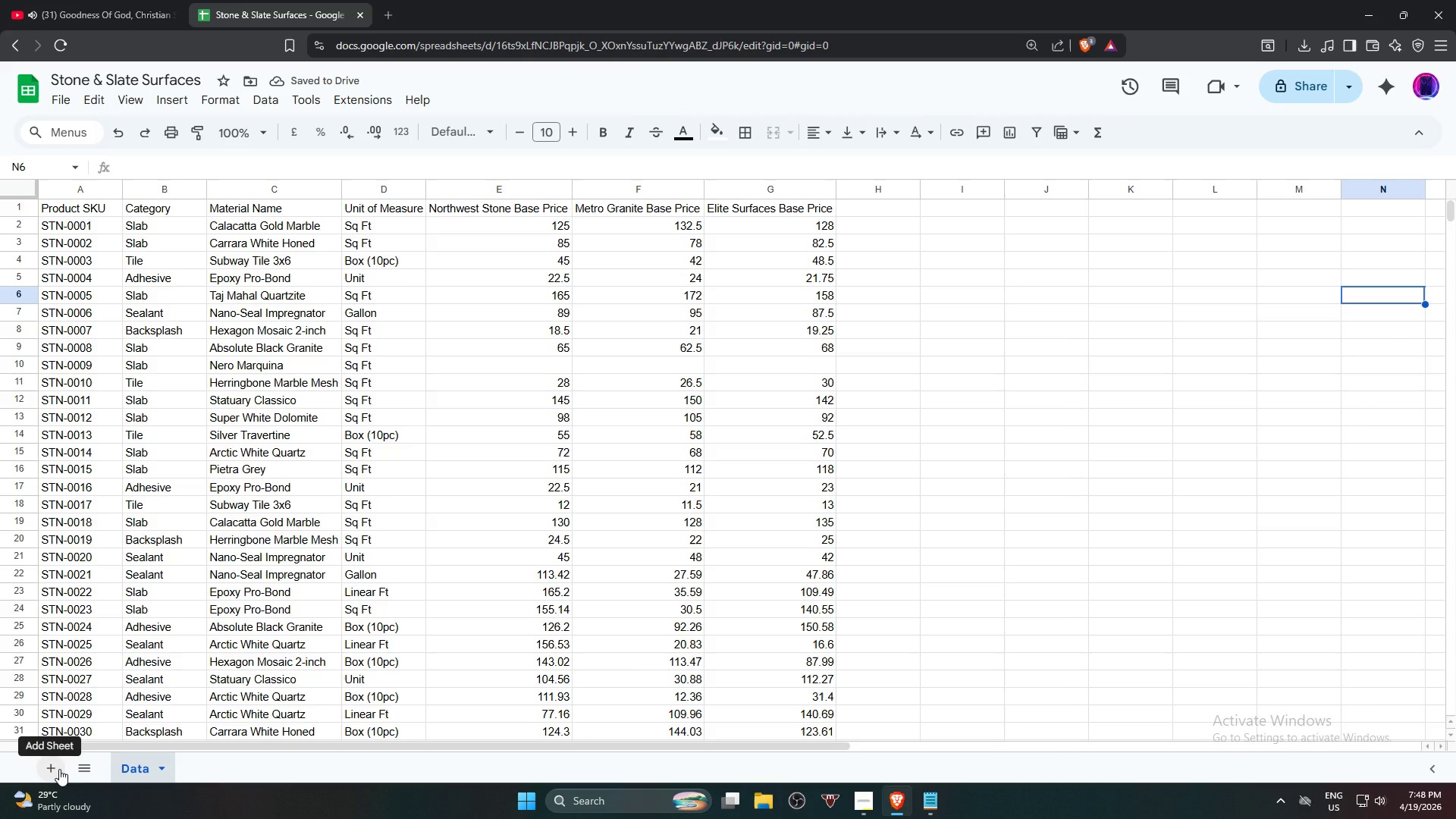 
left_click([59, 769])
 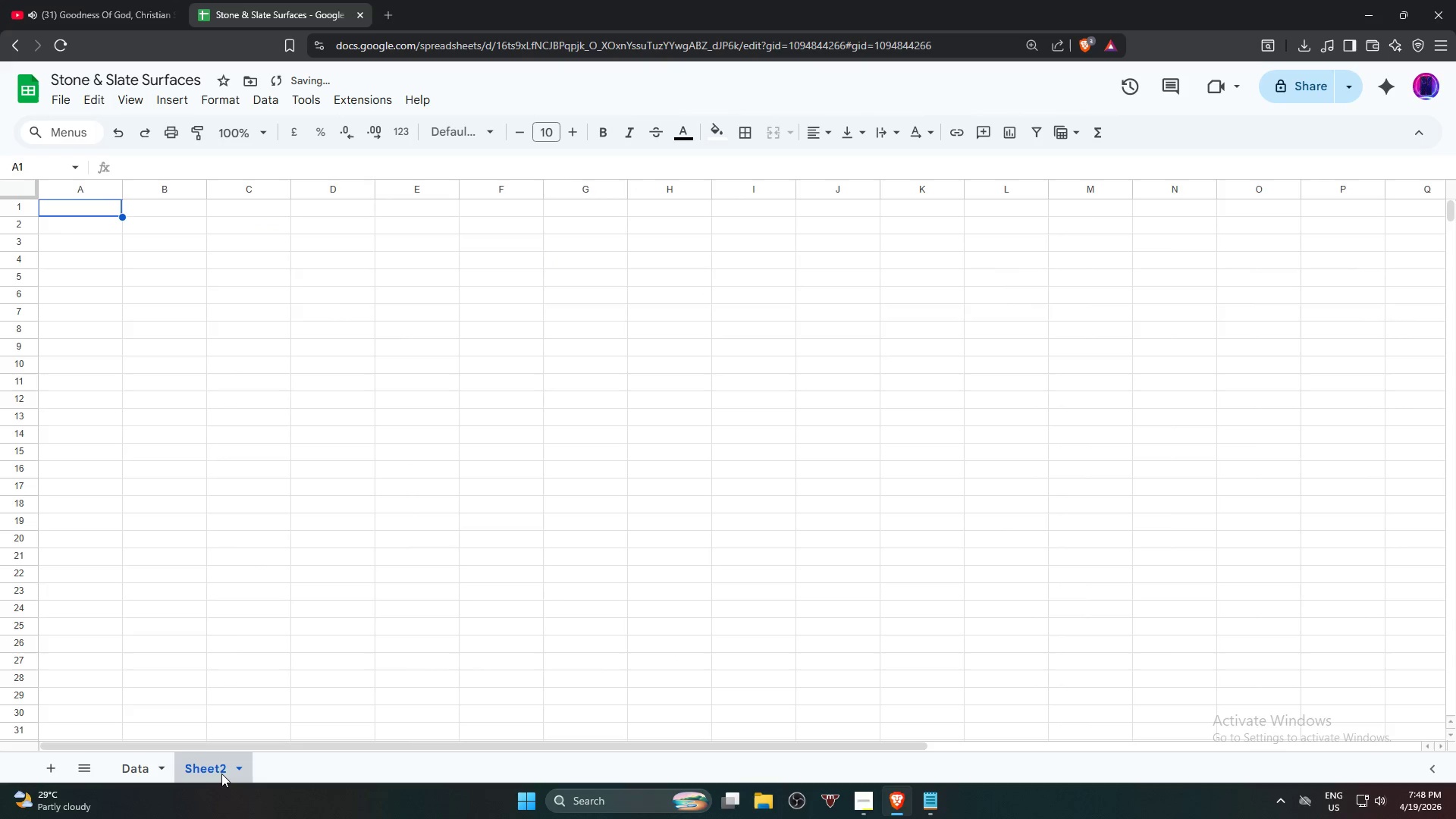 
double_click([220, 773])
 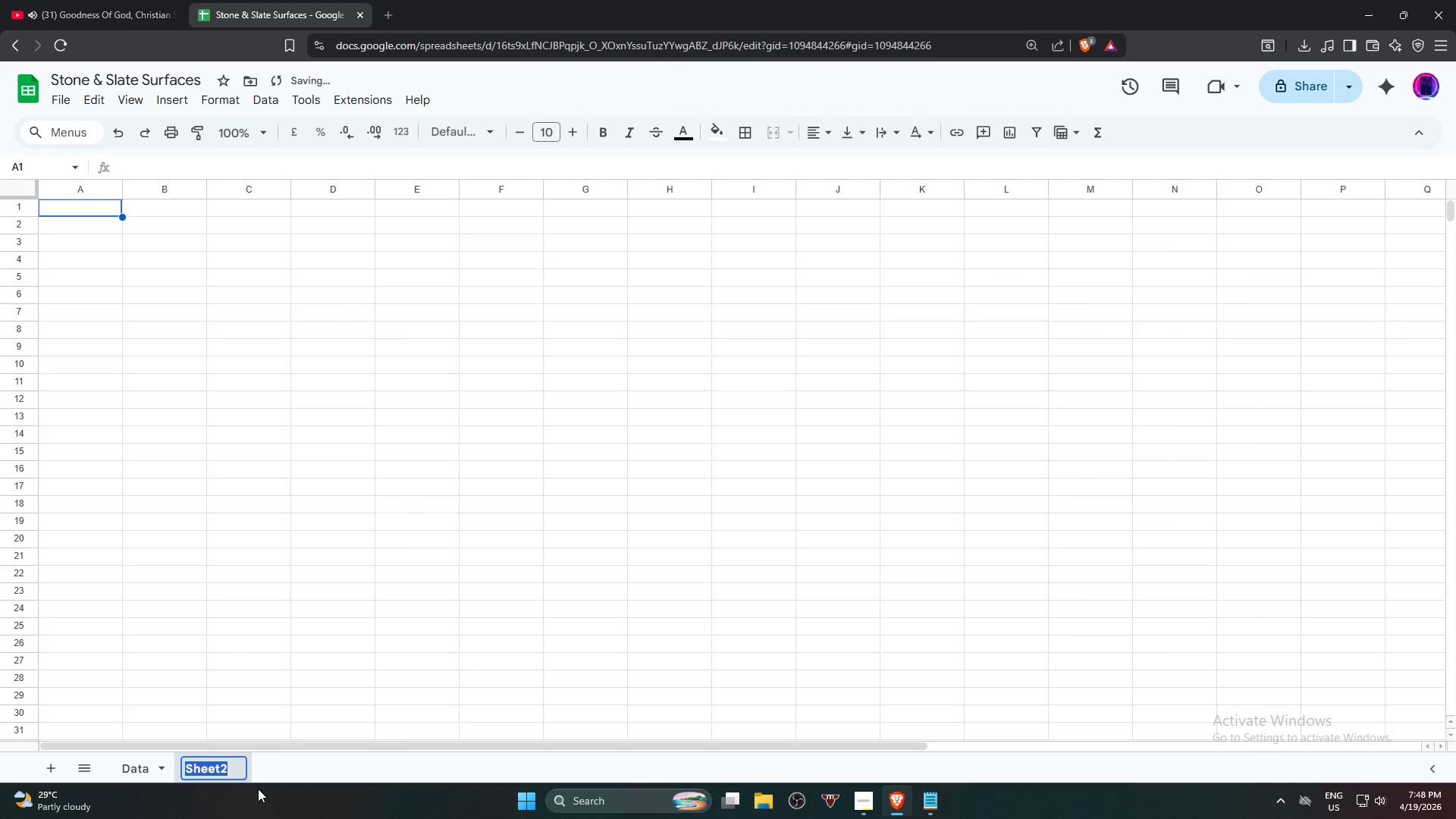 
type(Settings)
 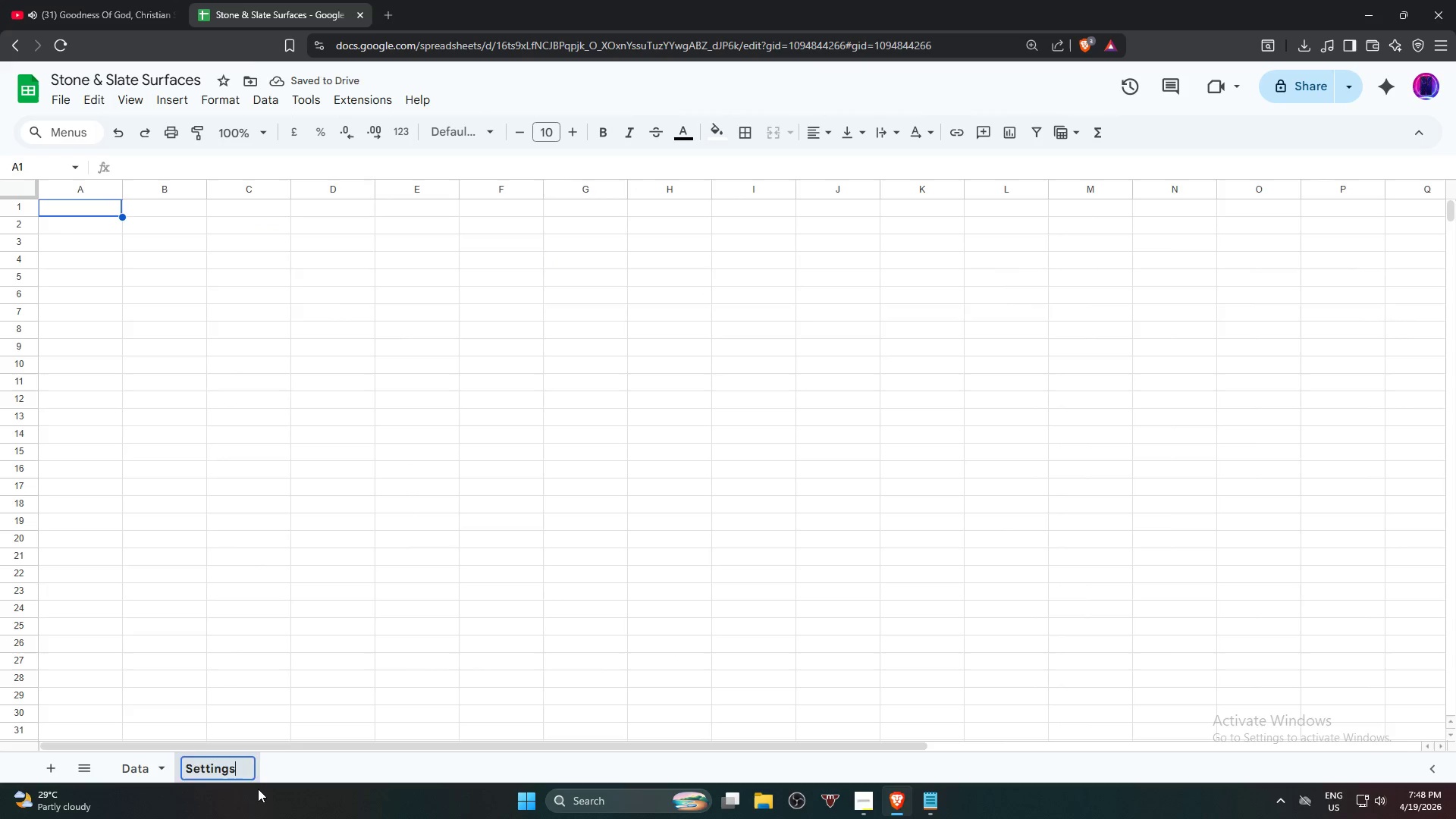 
key(Enter)
 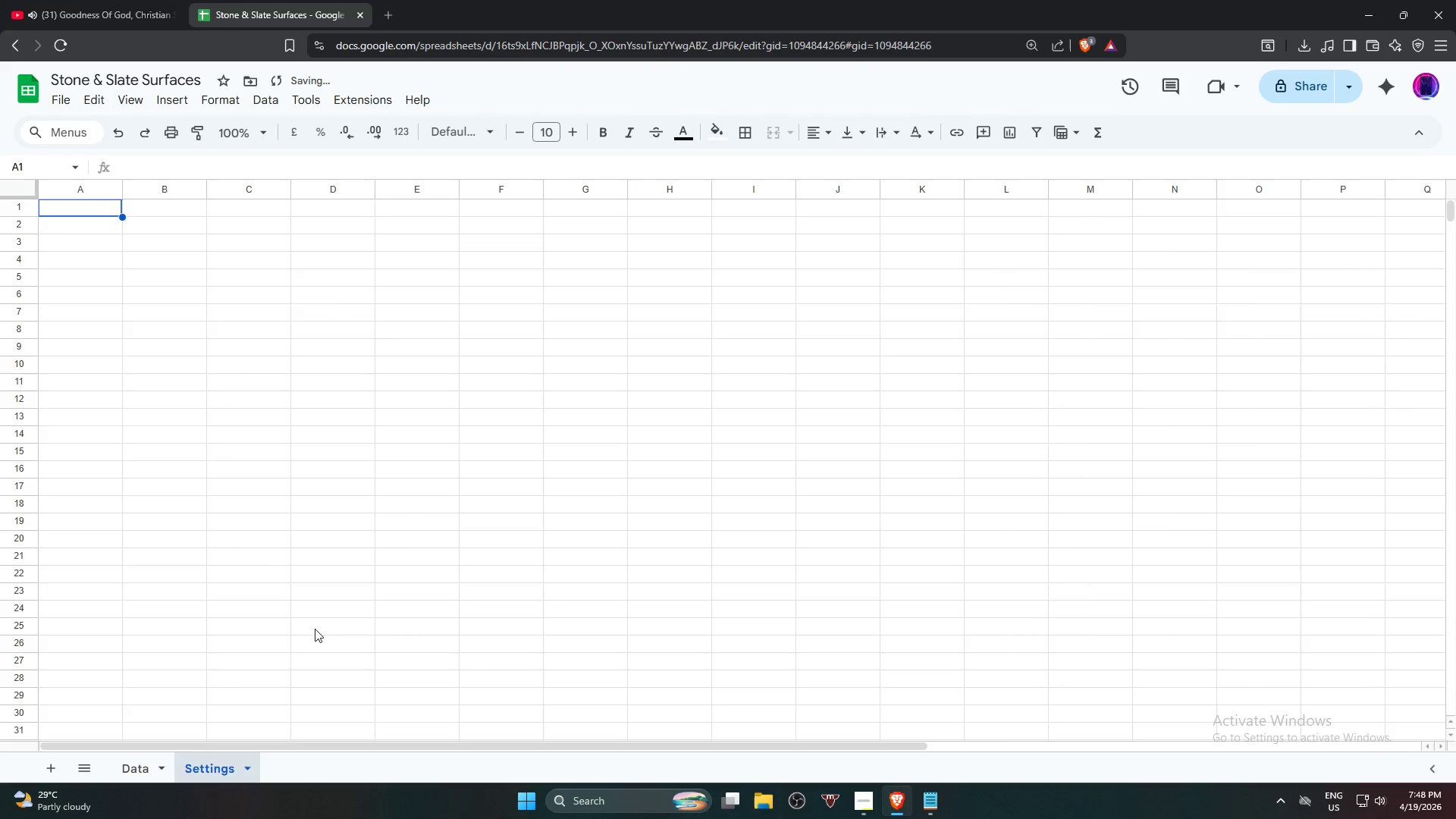 
scroll: coordinate [308, 629], scroll_direction: down, amount: 2.0
 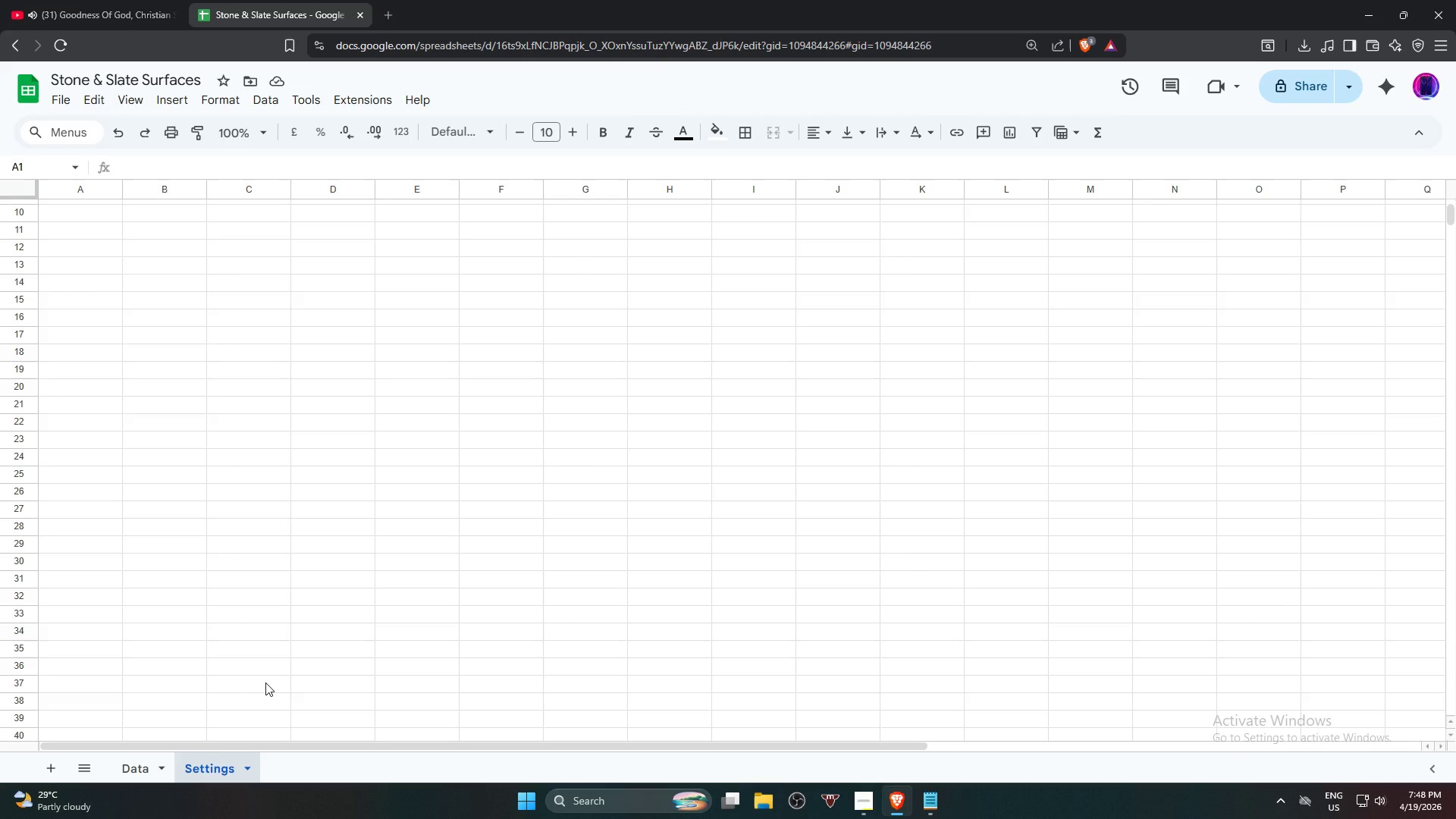 
wait(13.54)
 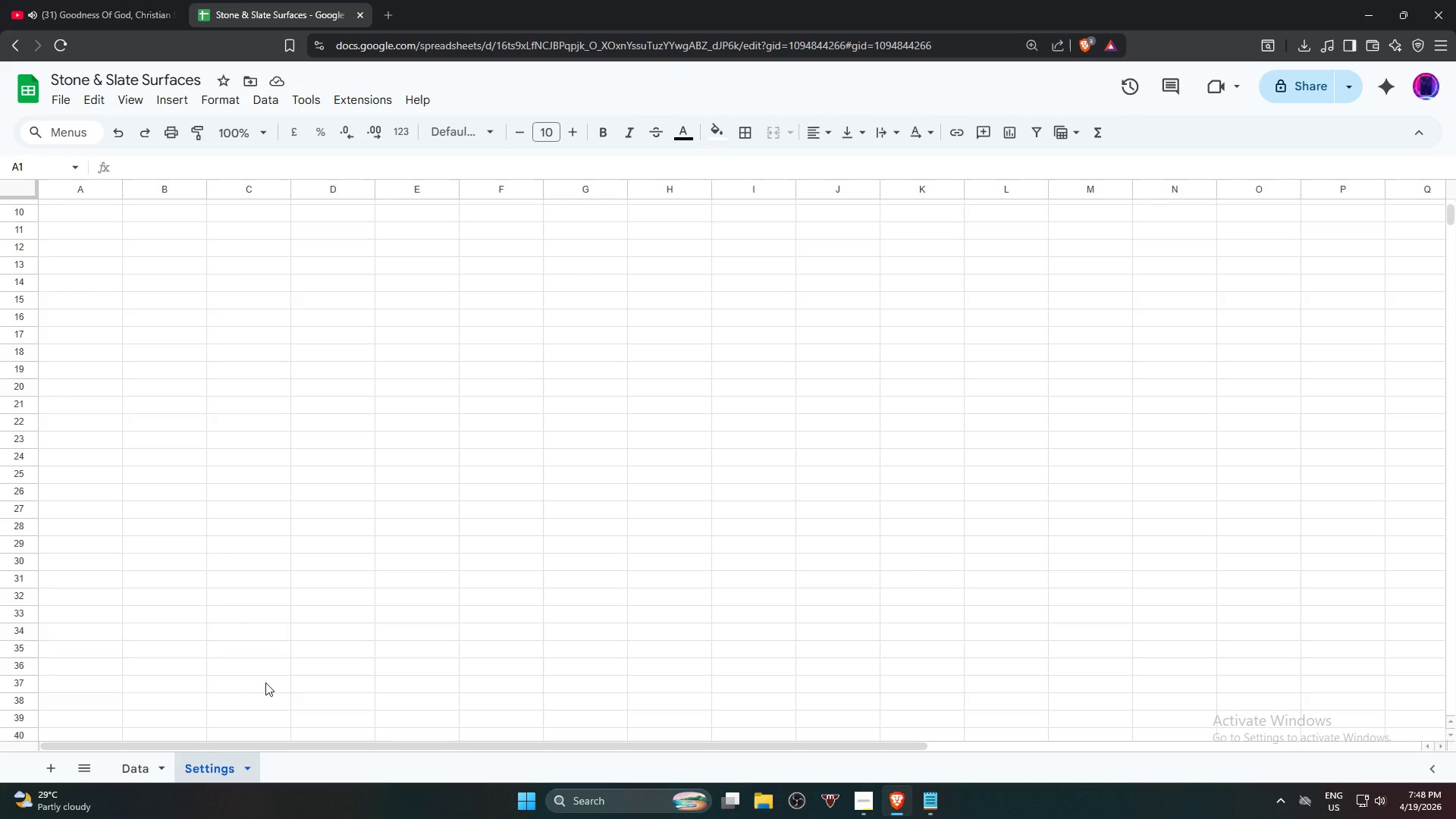 
left_click([55, 769])
 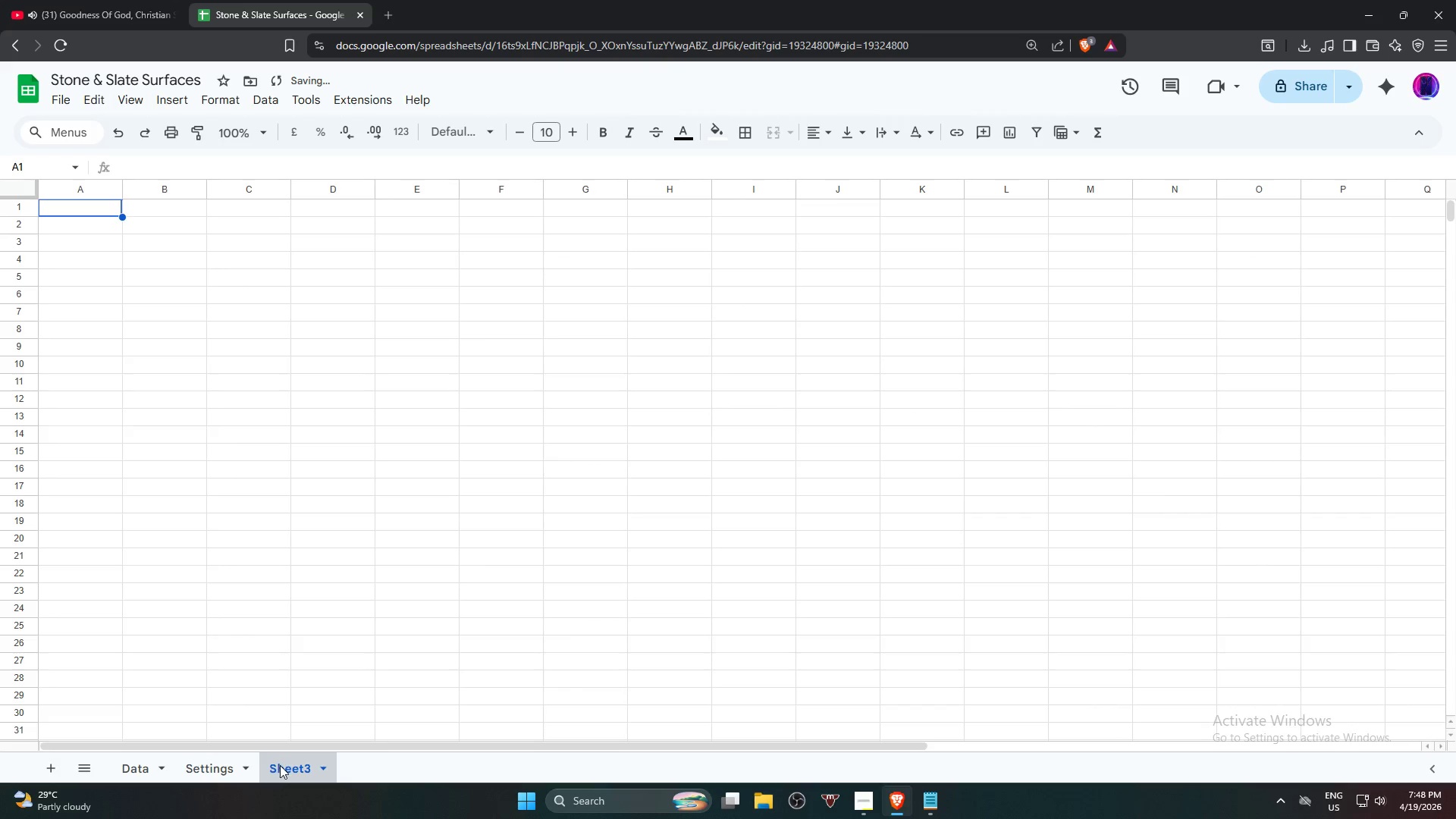 
double_click([280, 765])
 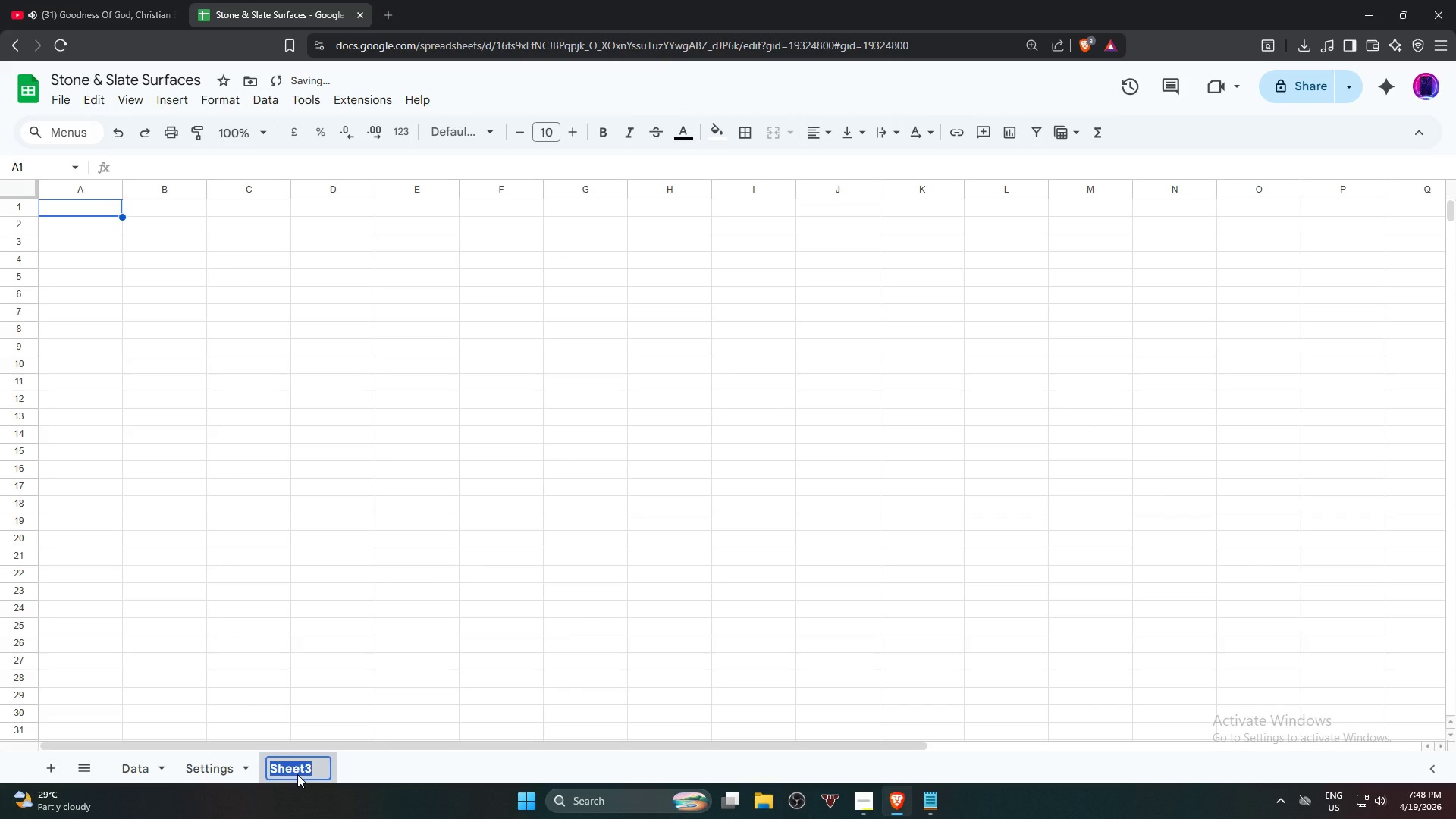 
type(Quit)
key(Backspace)
key(Backspace)
type(ote)
 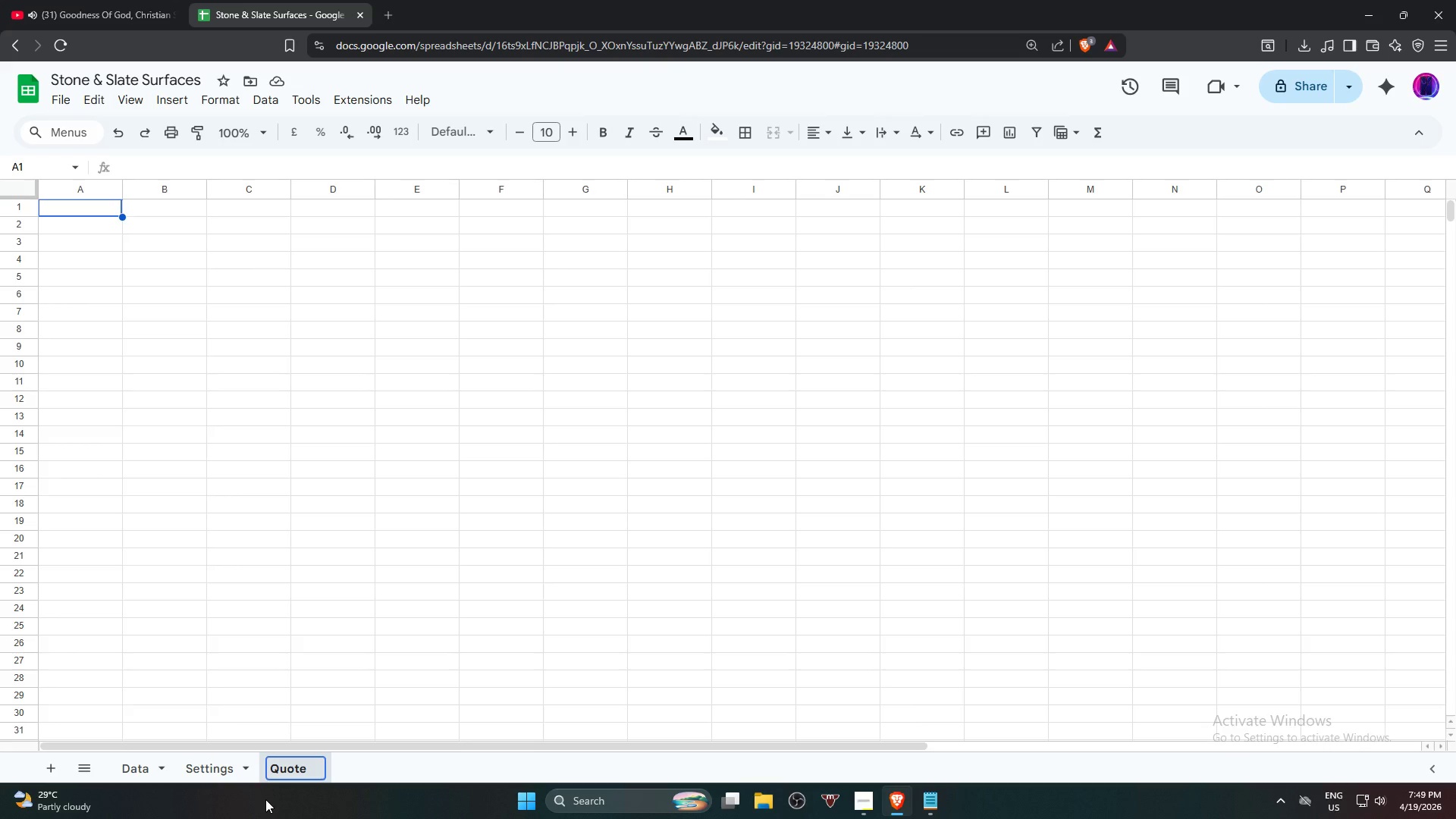 
key(NumpadEnter)
 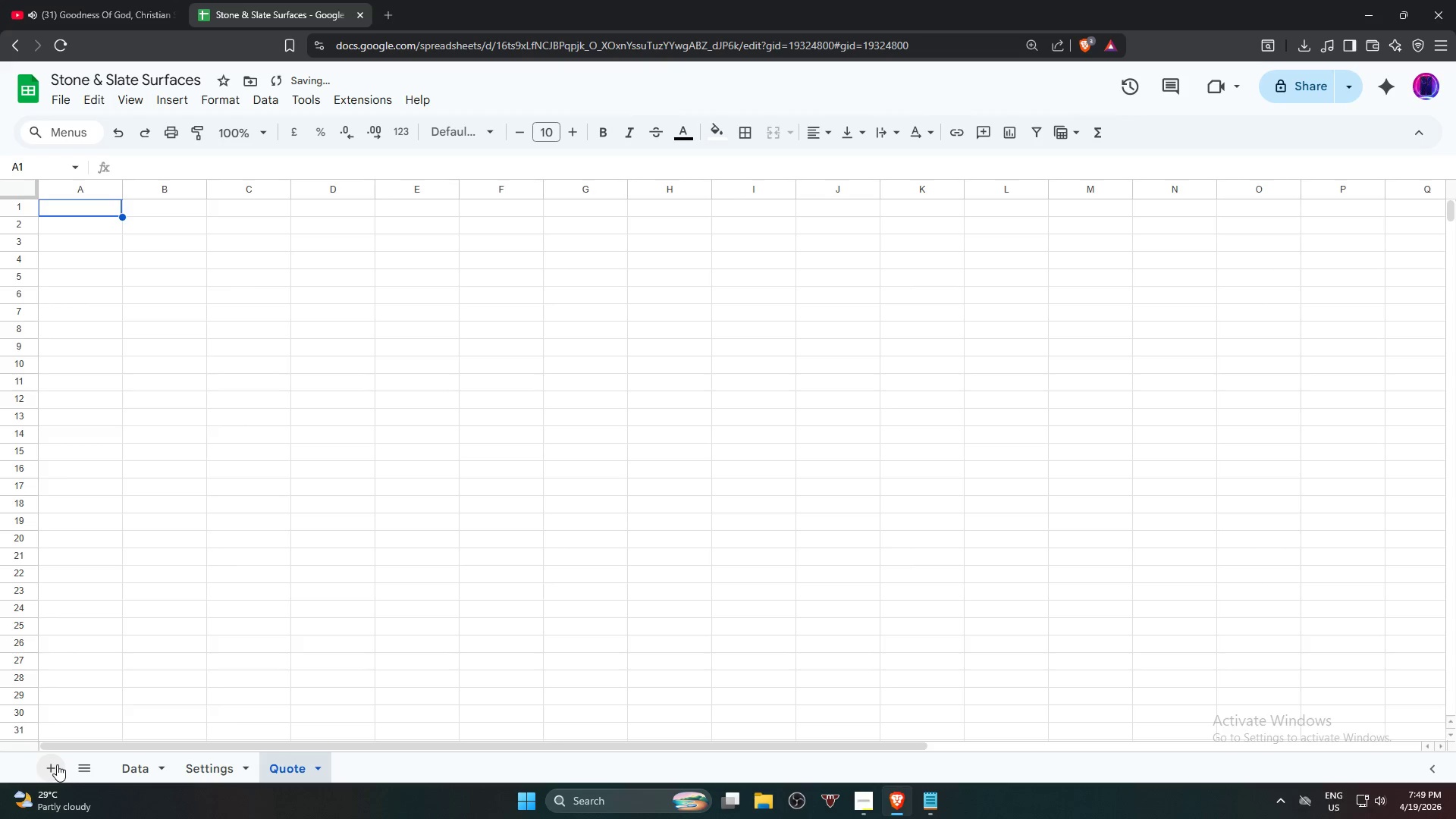 
left_click([56, 764])
 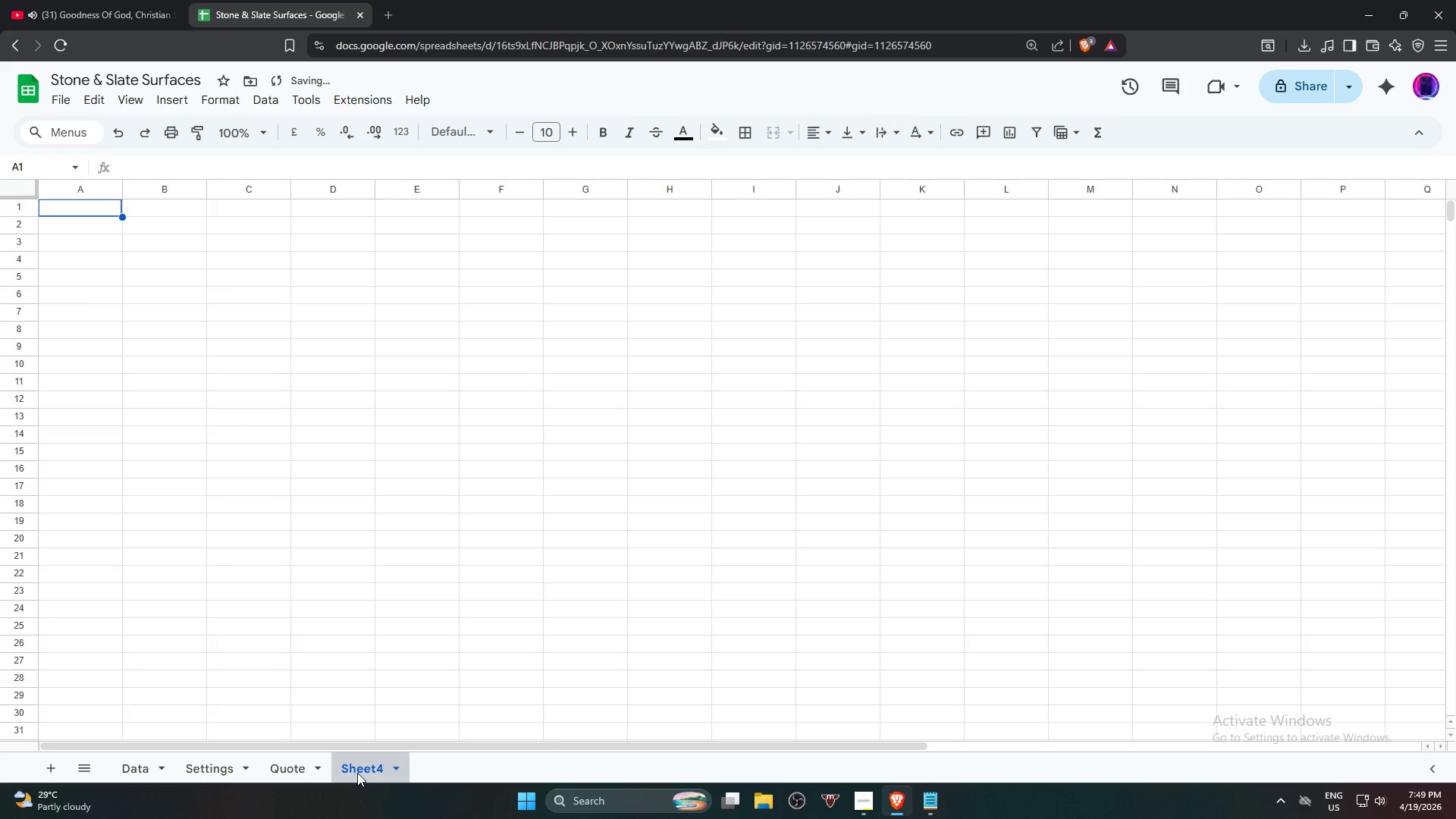 
double_click([357, 773])
 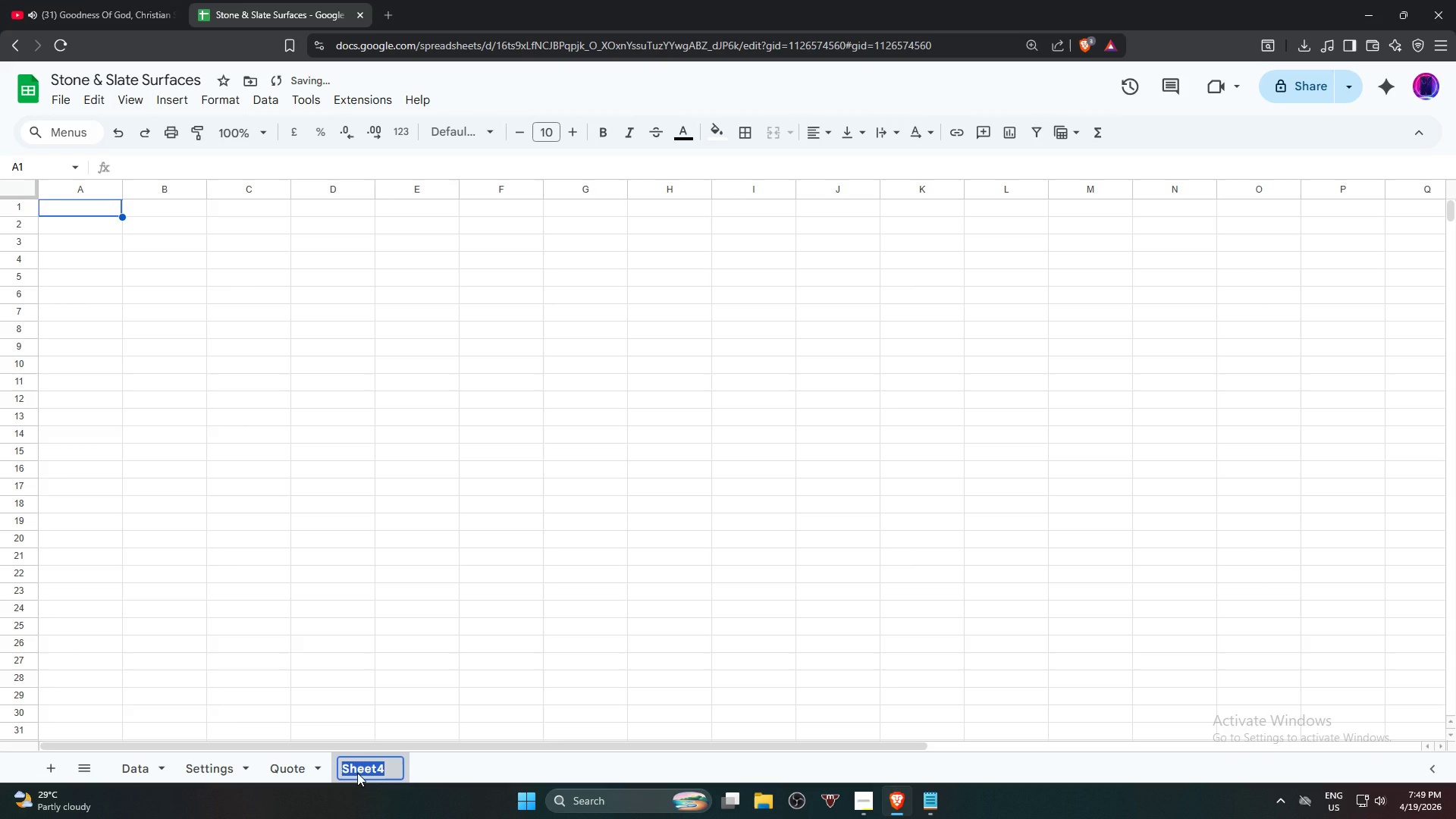 
type(Summart)
key(Backspace)
type(y)
 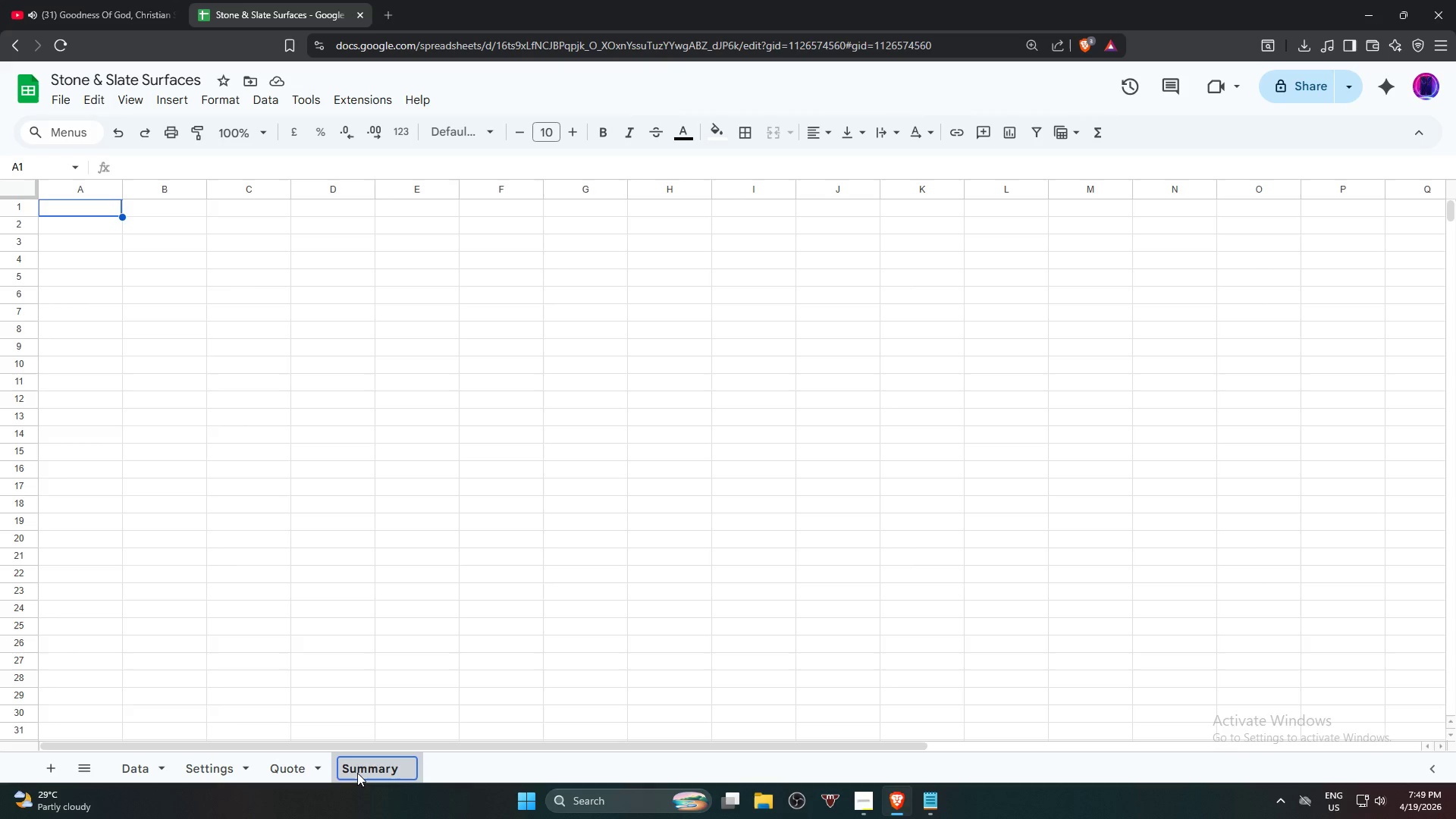 
key(Enter)
 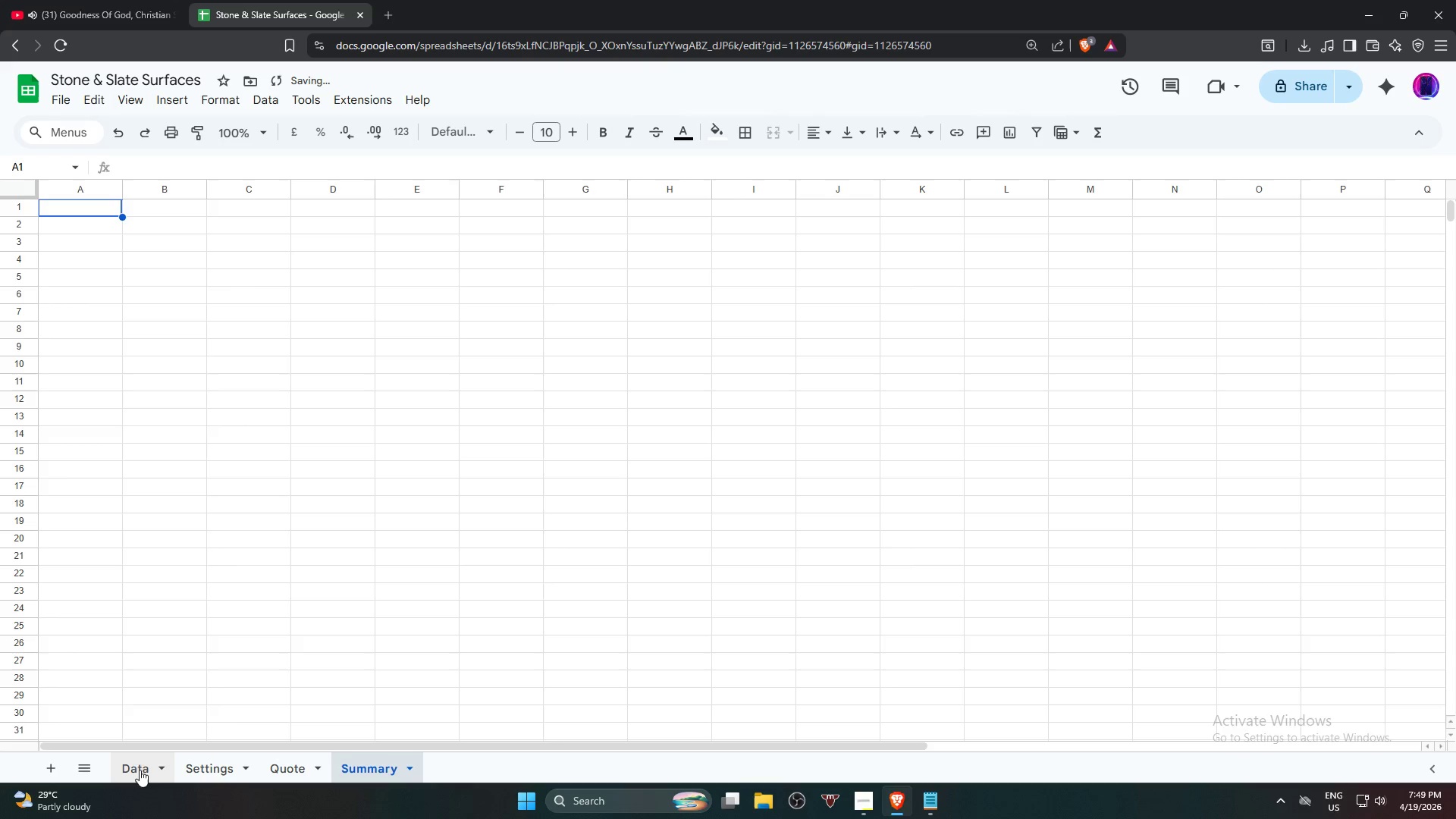 
left_click([136, 769])
 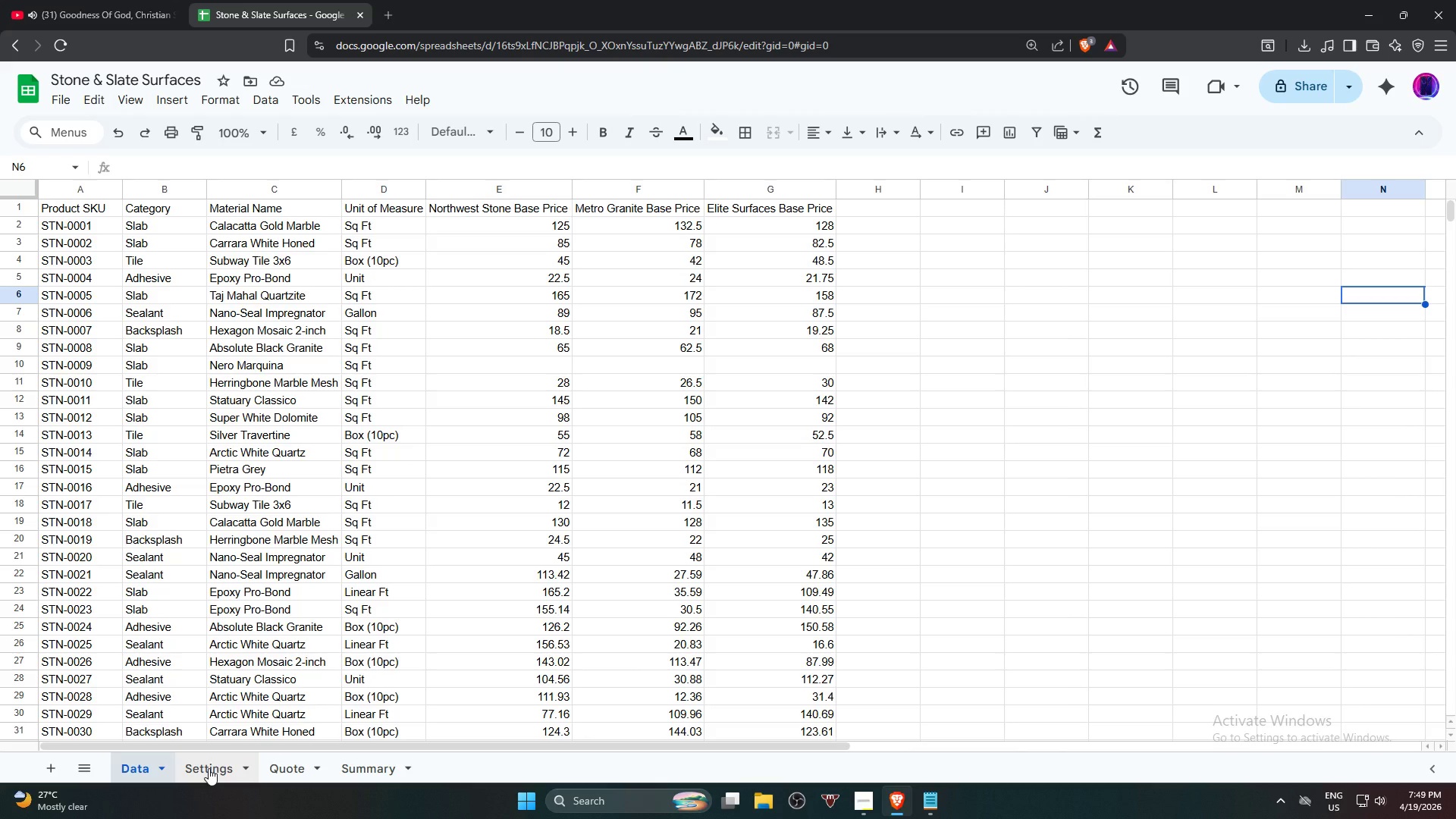 
wait(30.17)
 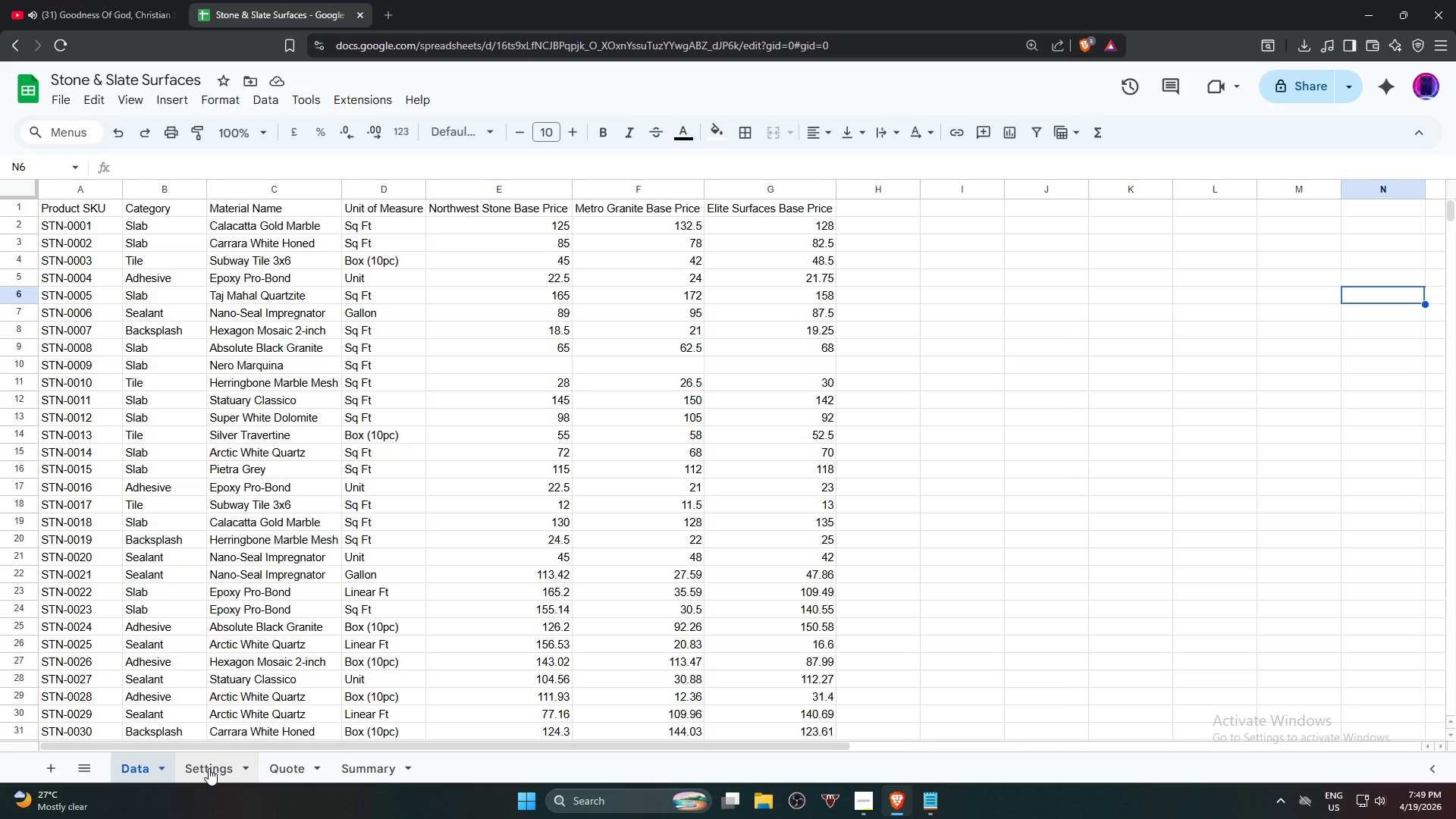 
left_click([209, 768])
 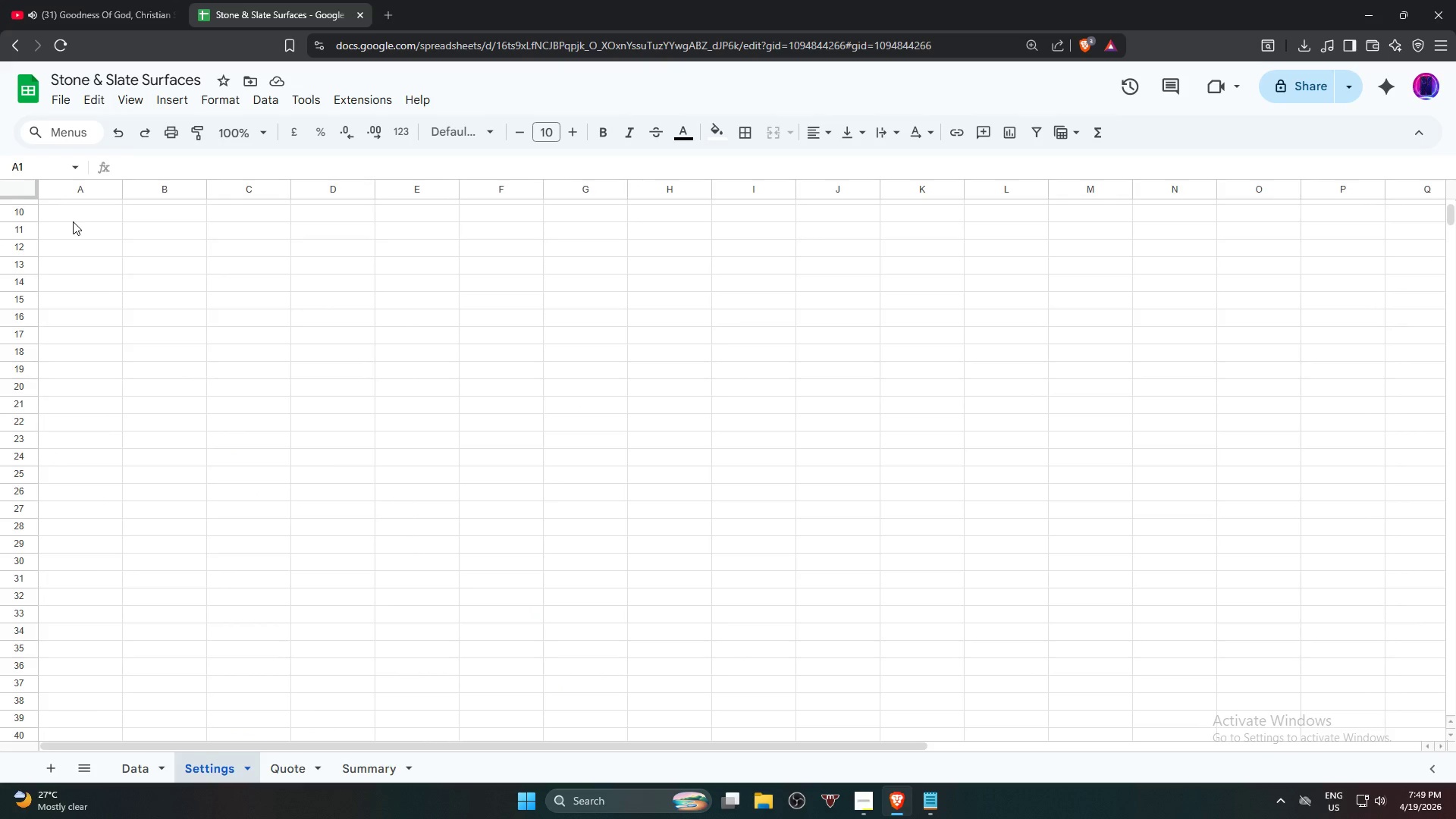 
scroll: coordinate [113, 347], scroll_direction: up, amount: 9.0
 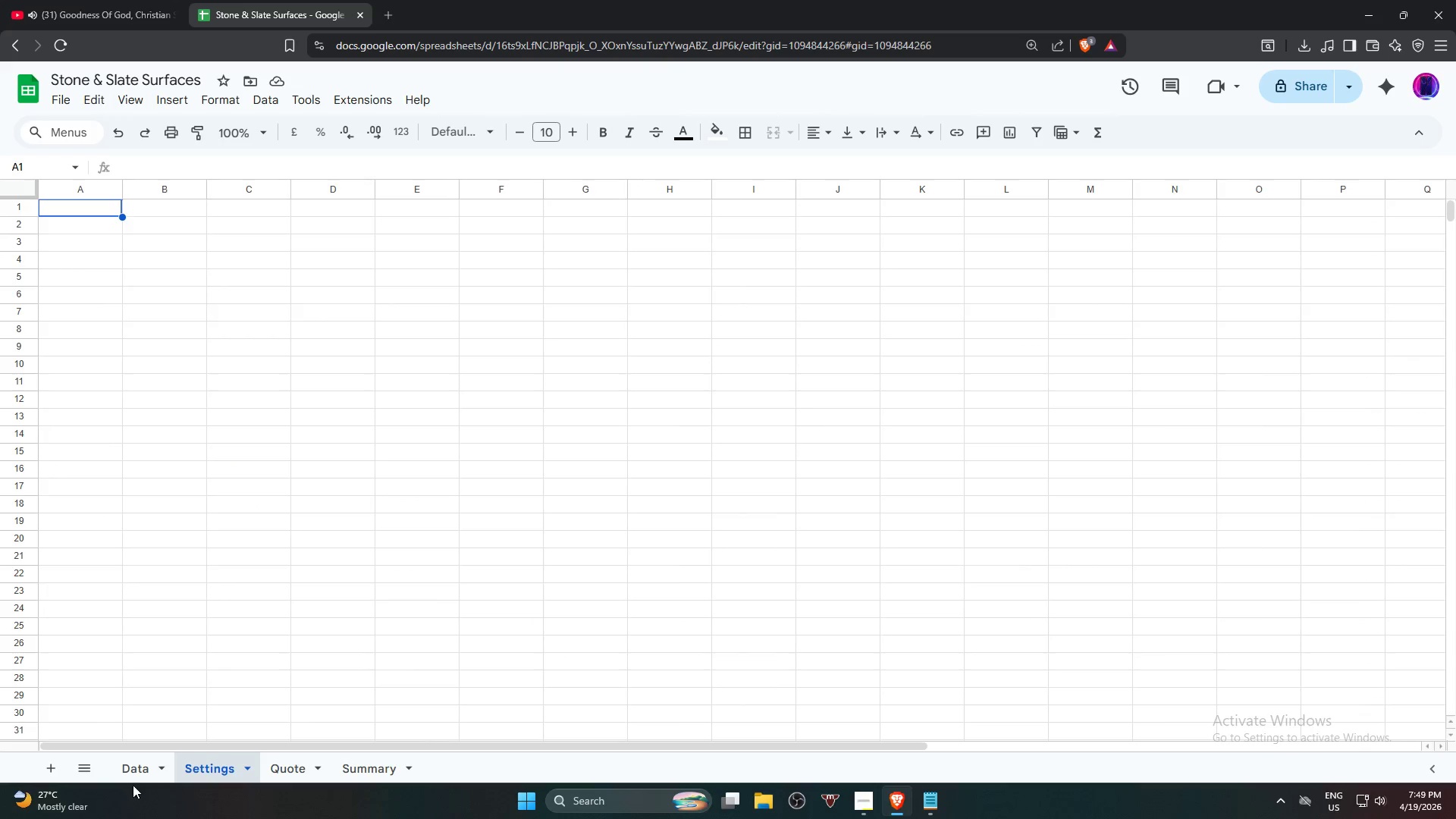 
left_click([139, 772])
 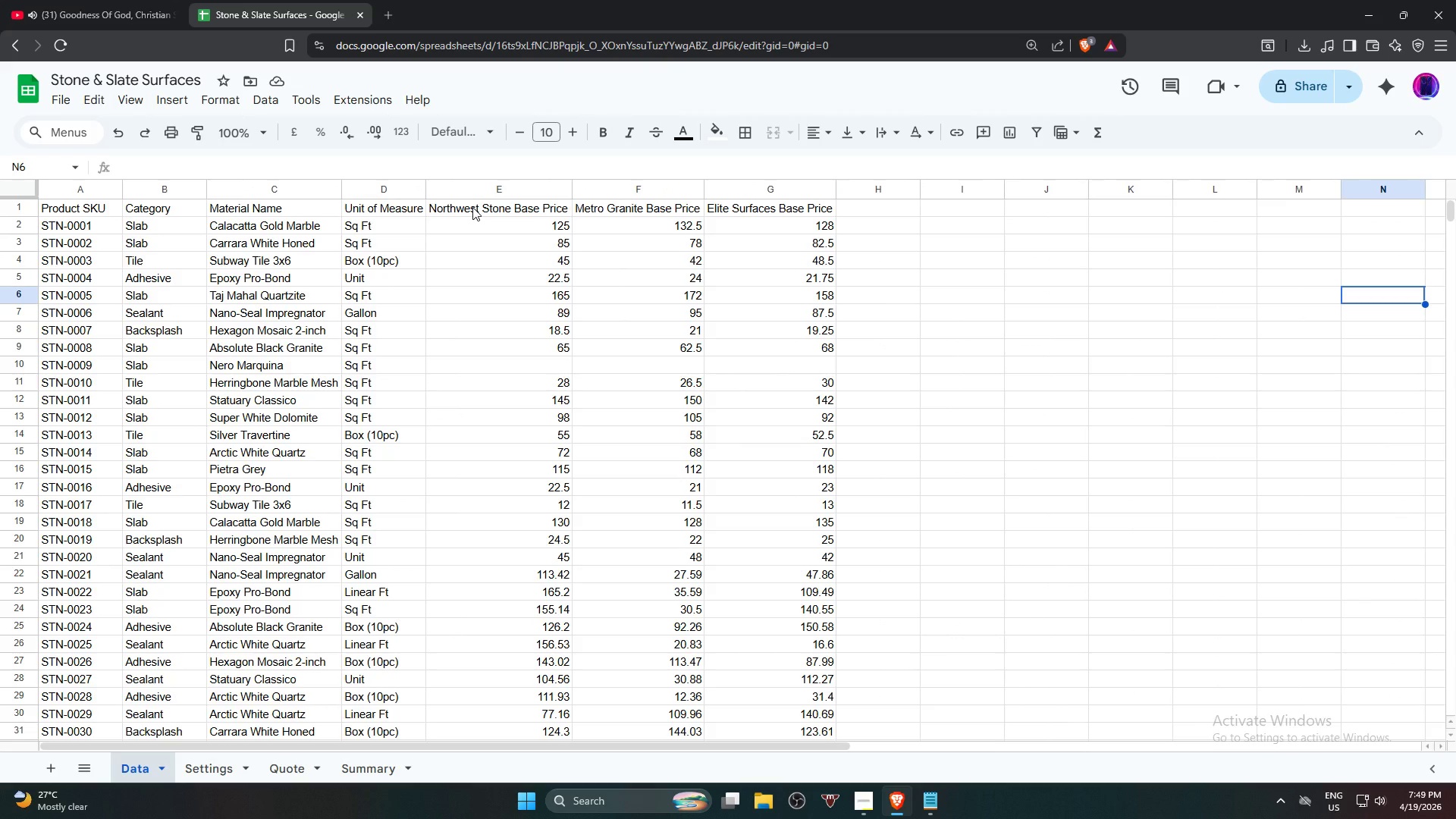 
left_click([472, 207])
 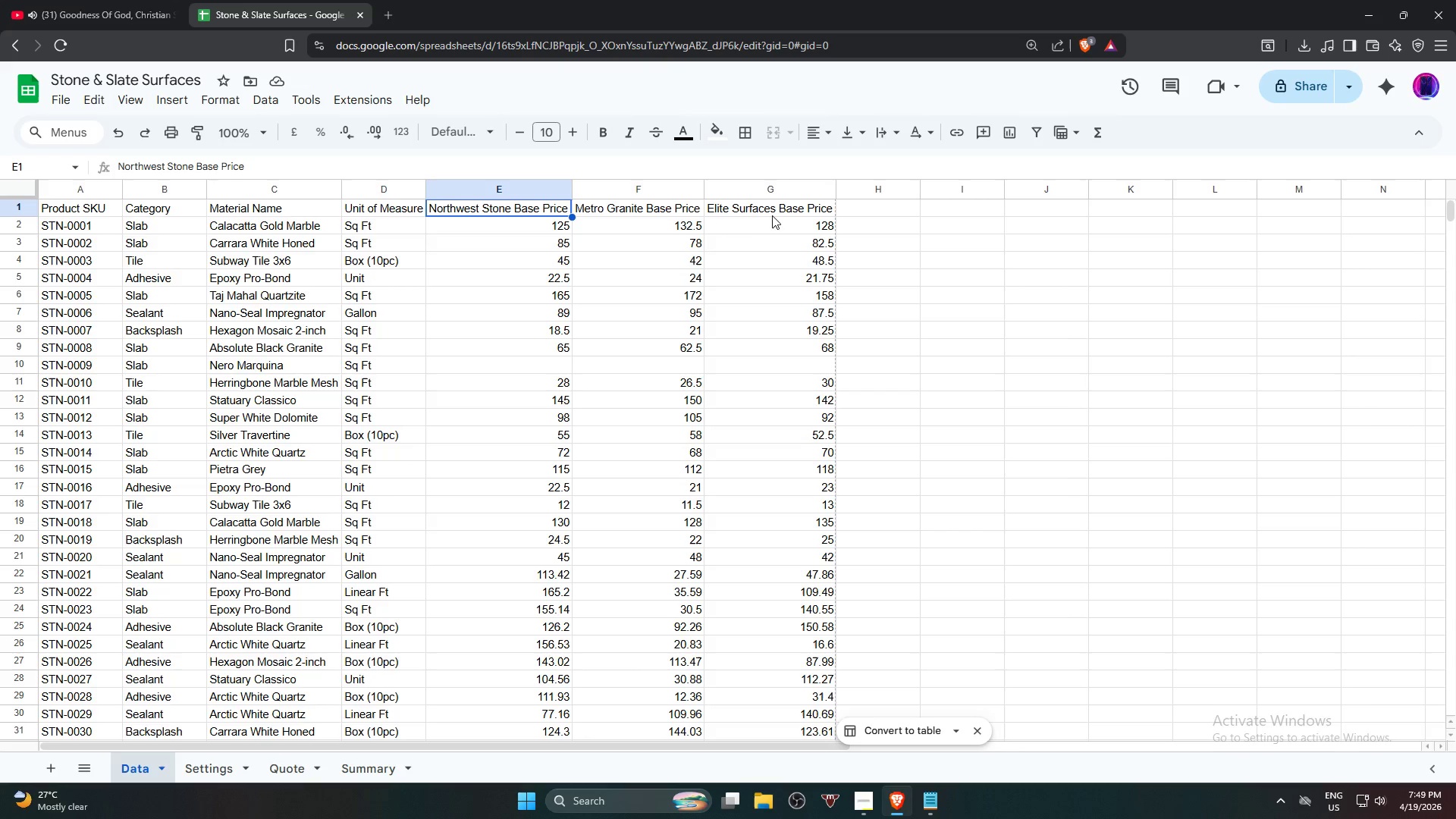 
hold_key(key=ShiftLeft, duration=0.95)
left_click([783, 208])
 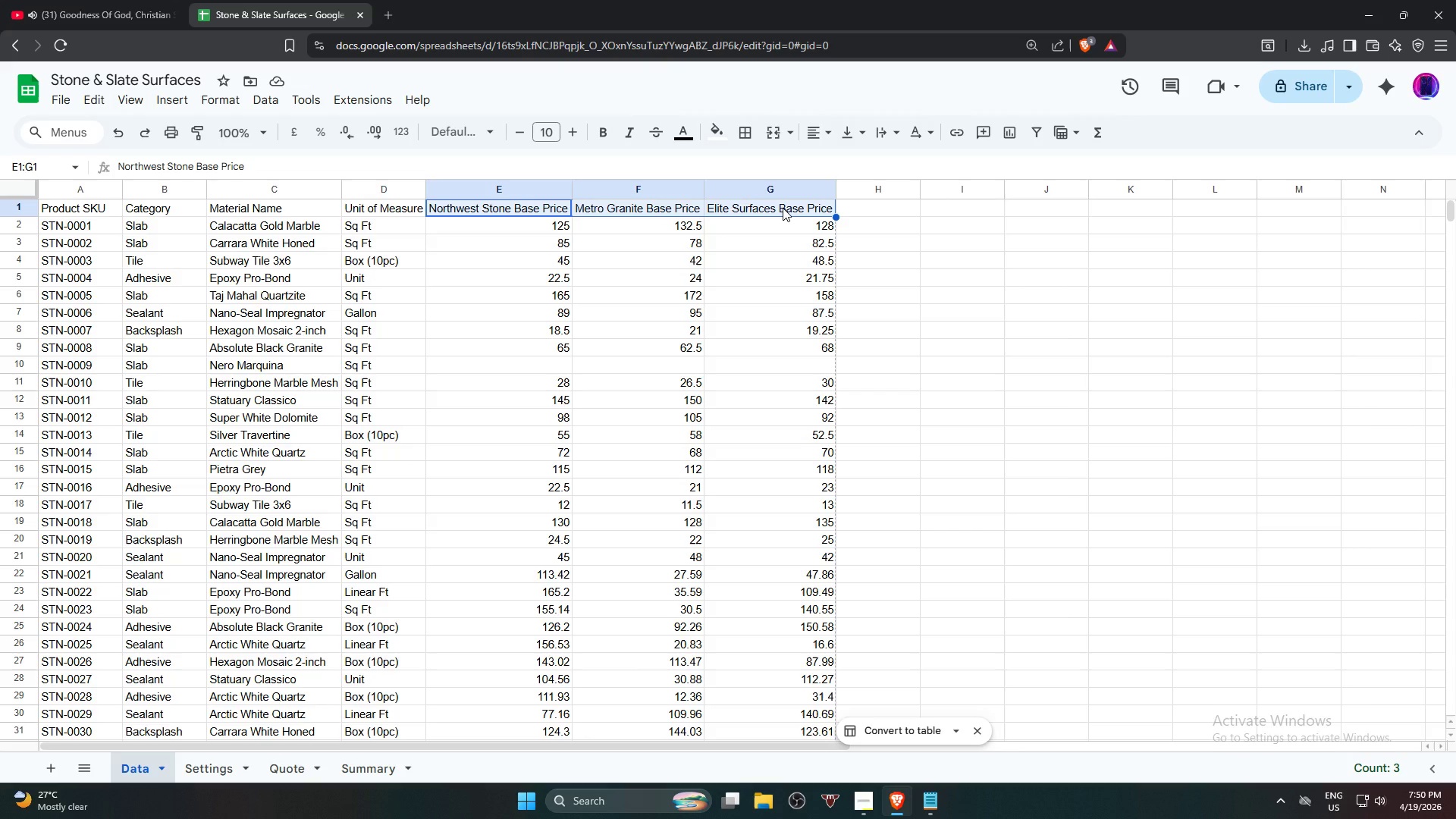 
key(Control+C)
 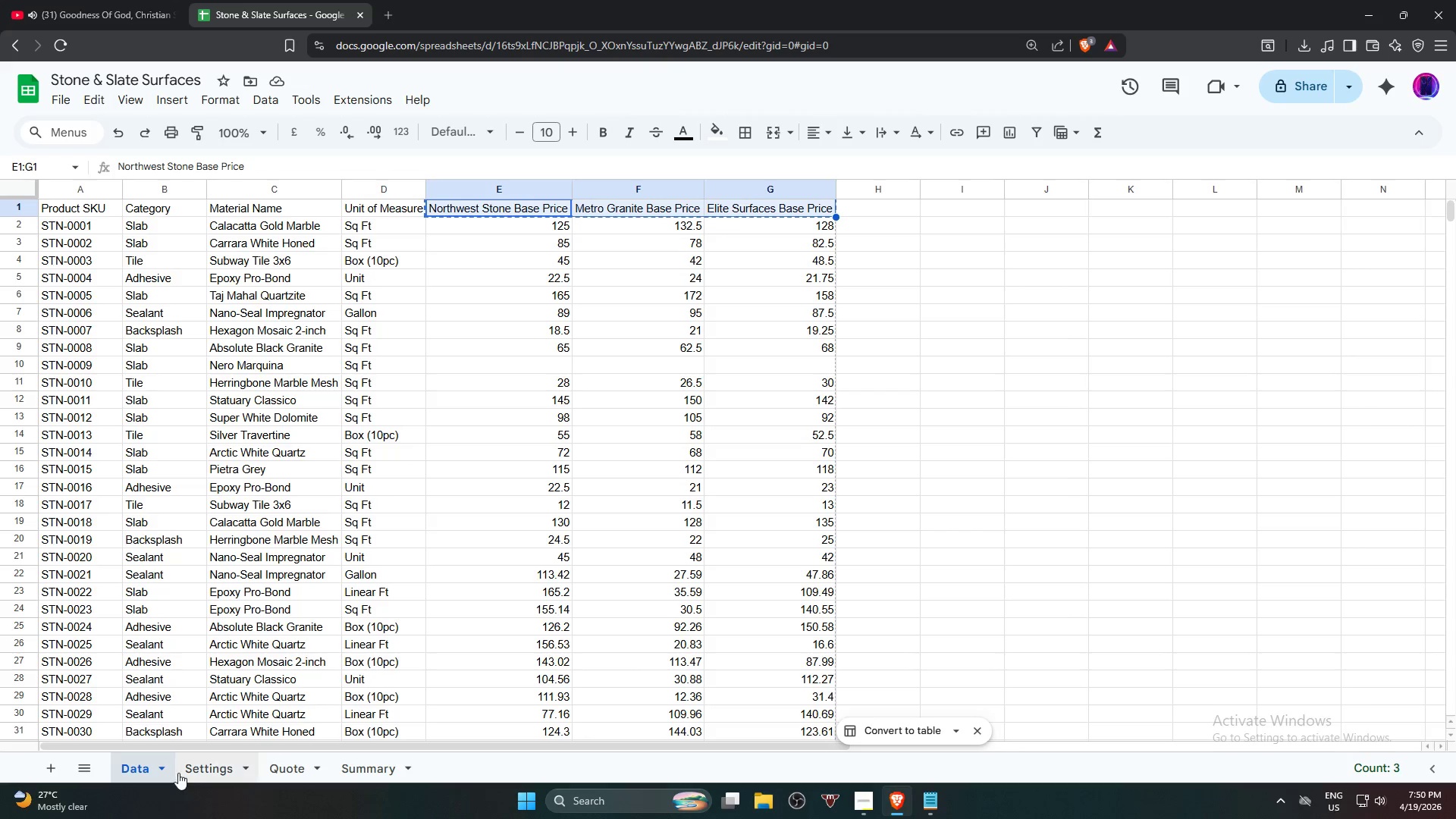 
left_click([197, 773])
 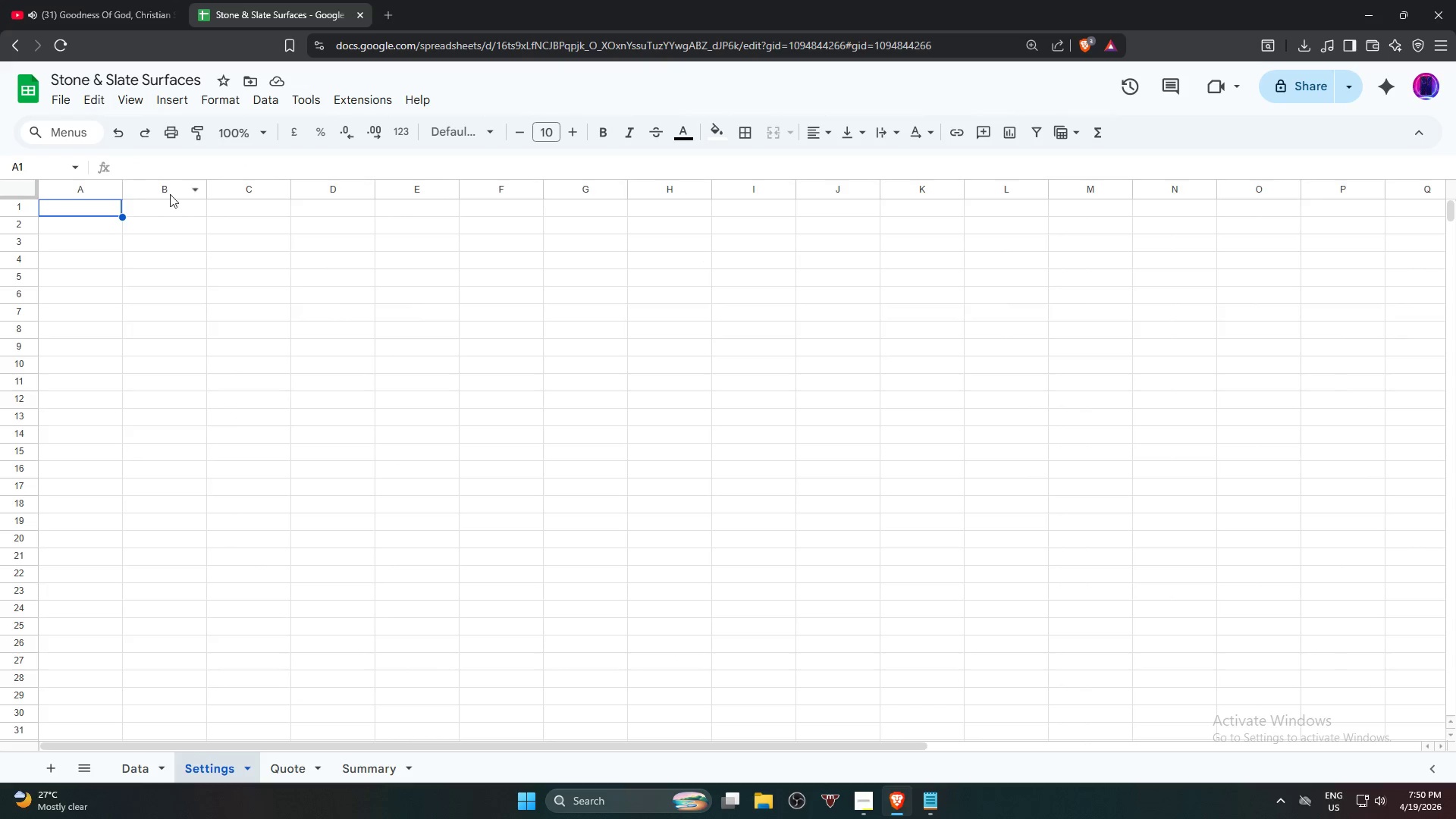 
hold_key(key=ShiftLeft, duration=0.83)
left_click([265, 209])
 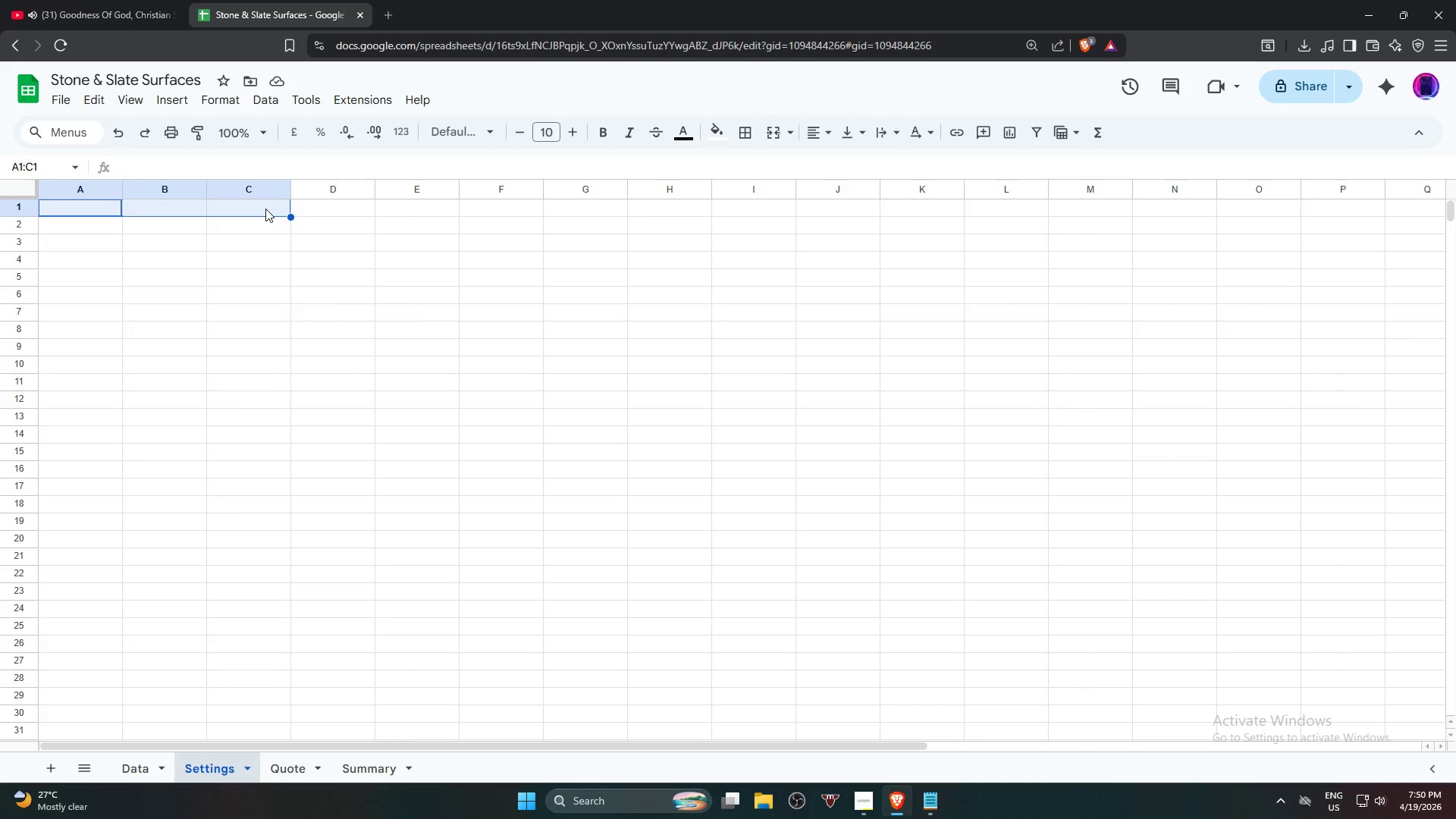 
key(Control+V)
 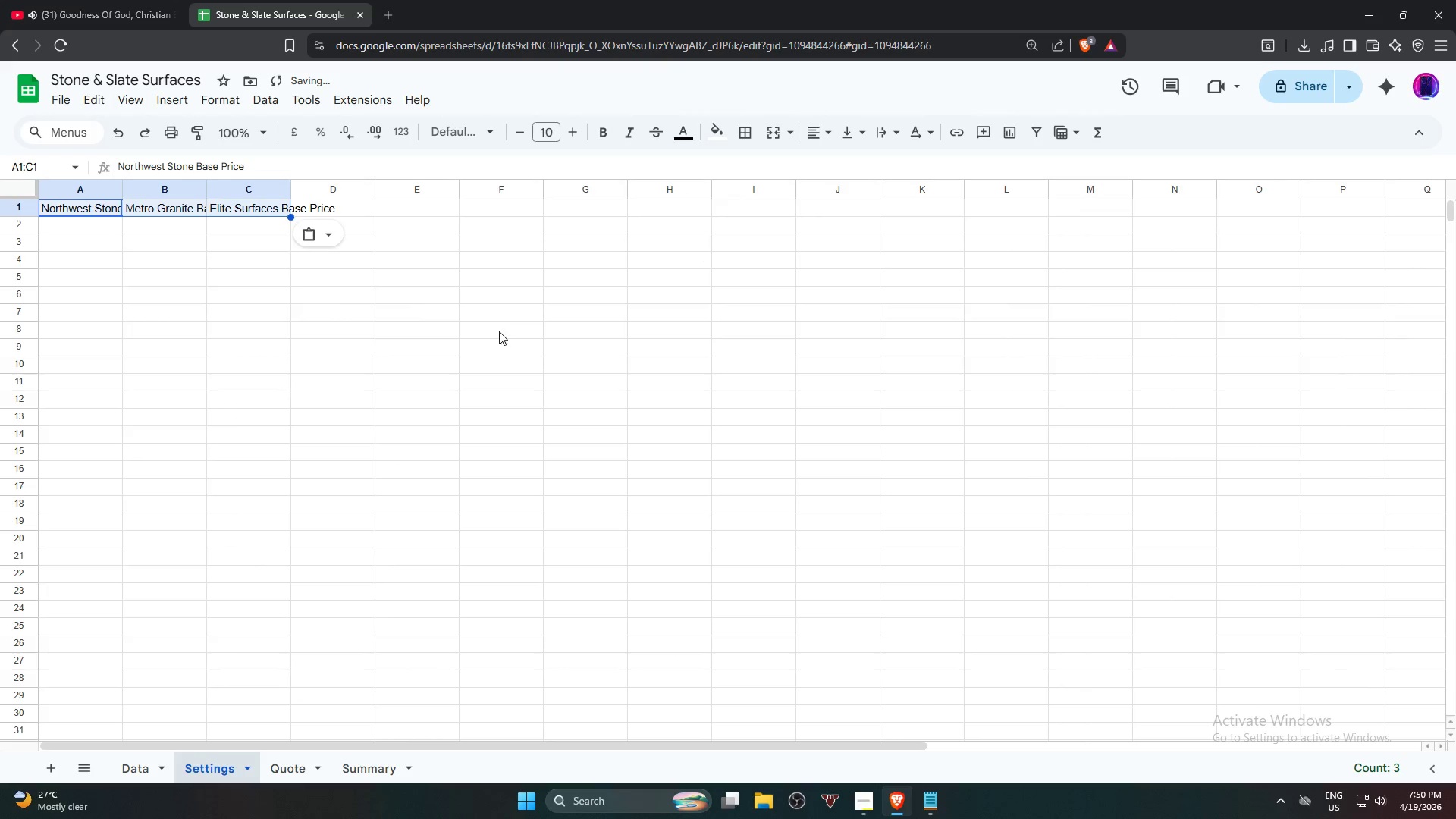 
left_click([499, 329])
 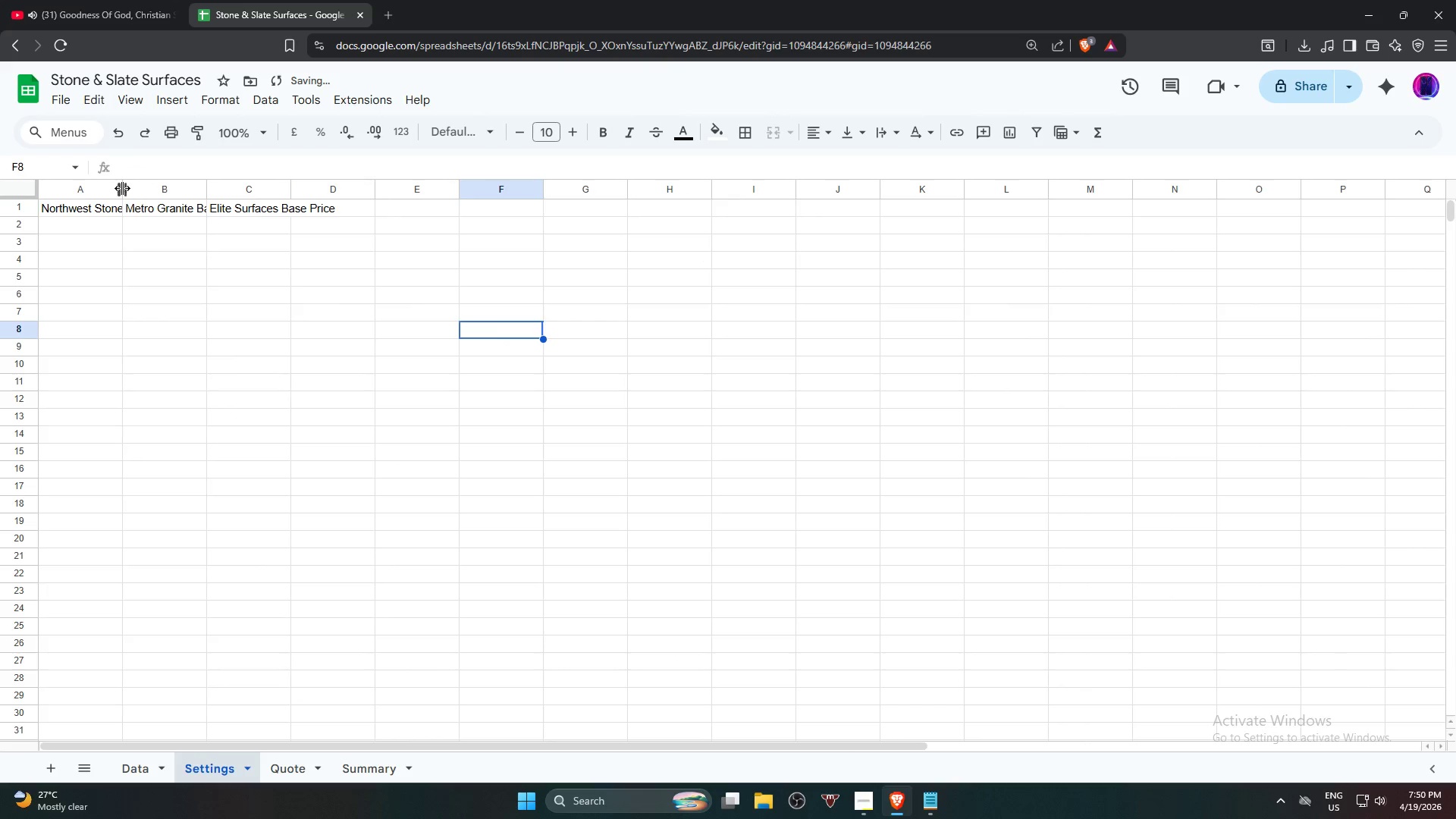 
left_click([121, 187])
 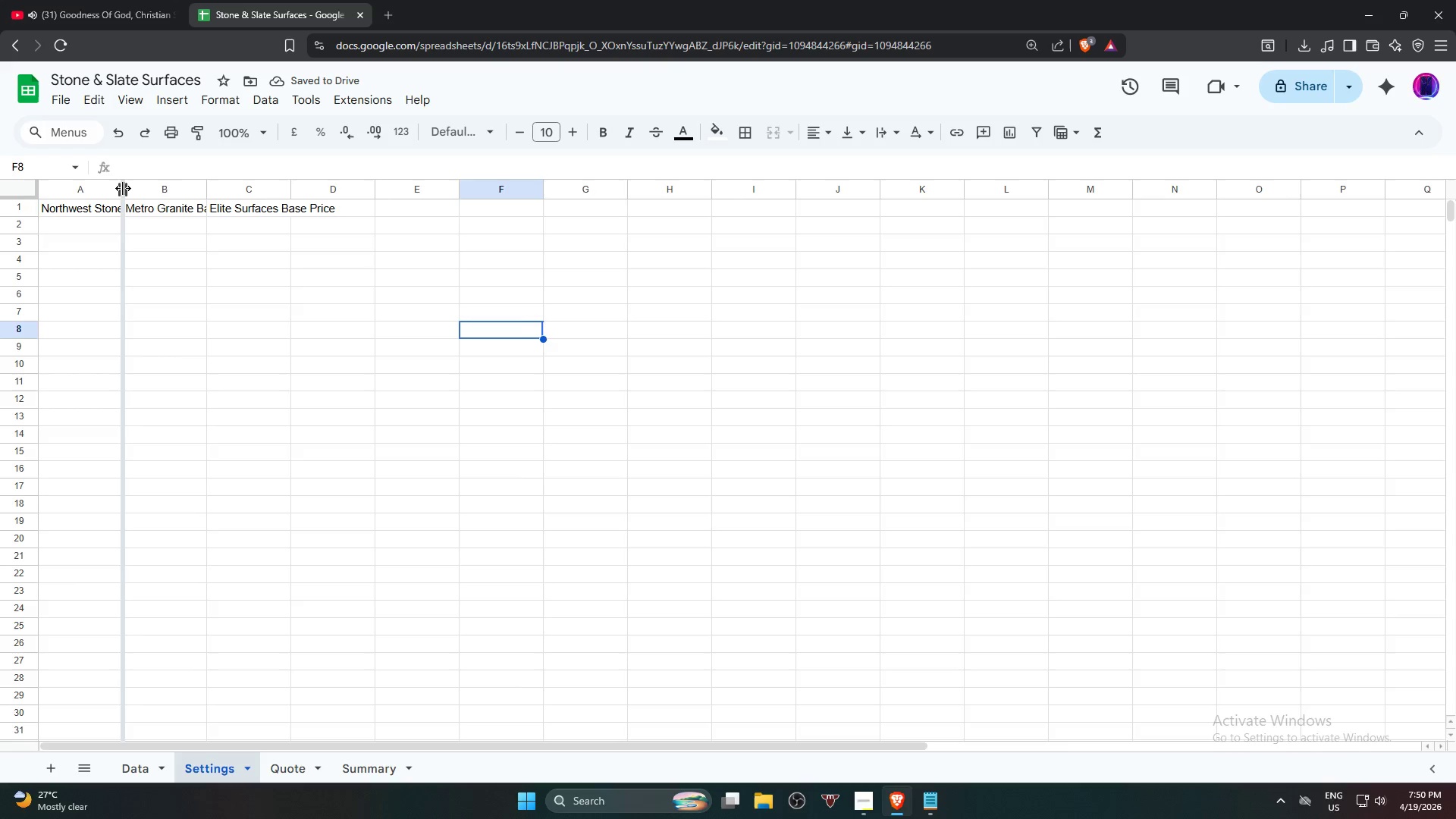 
double_click([124, 188])
 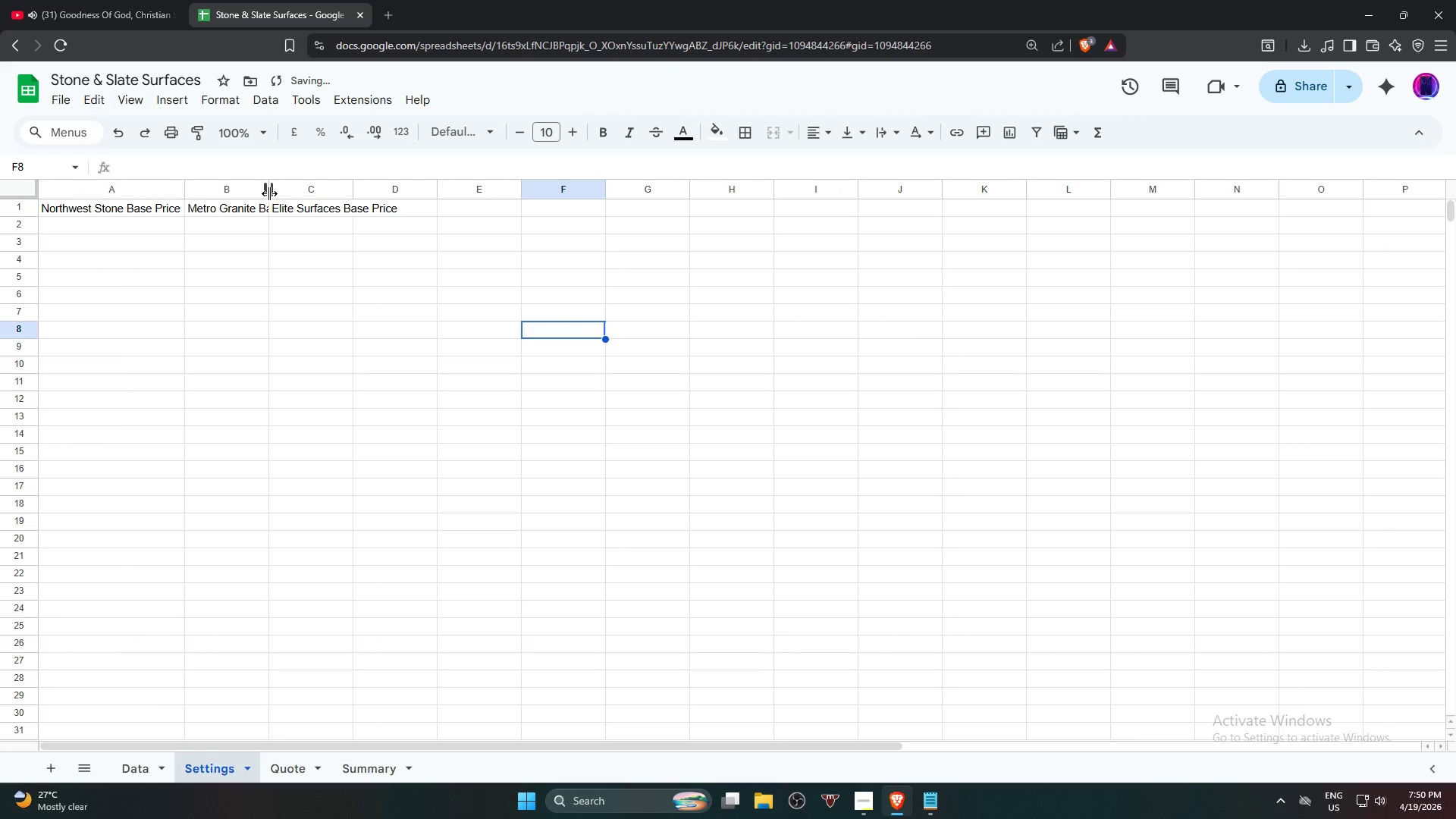 
double_click([269, 193])
 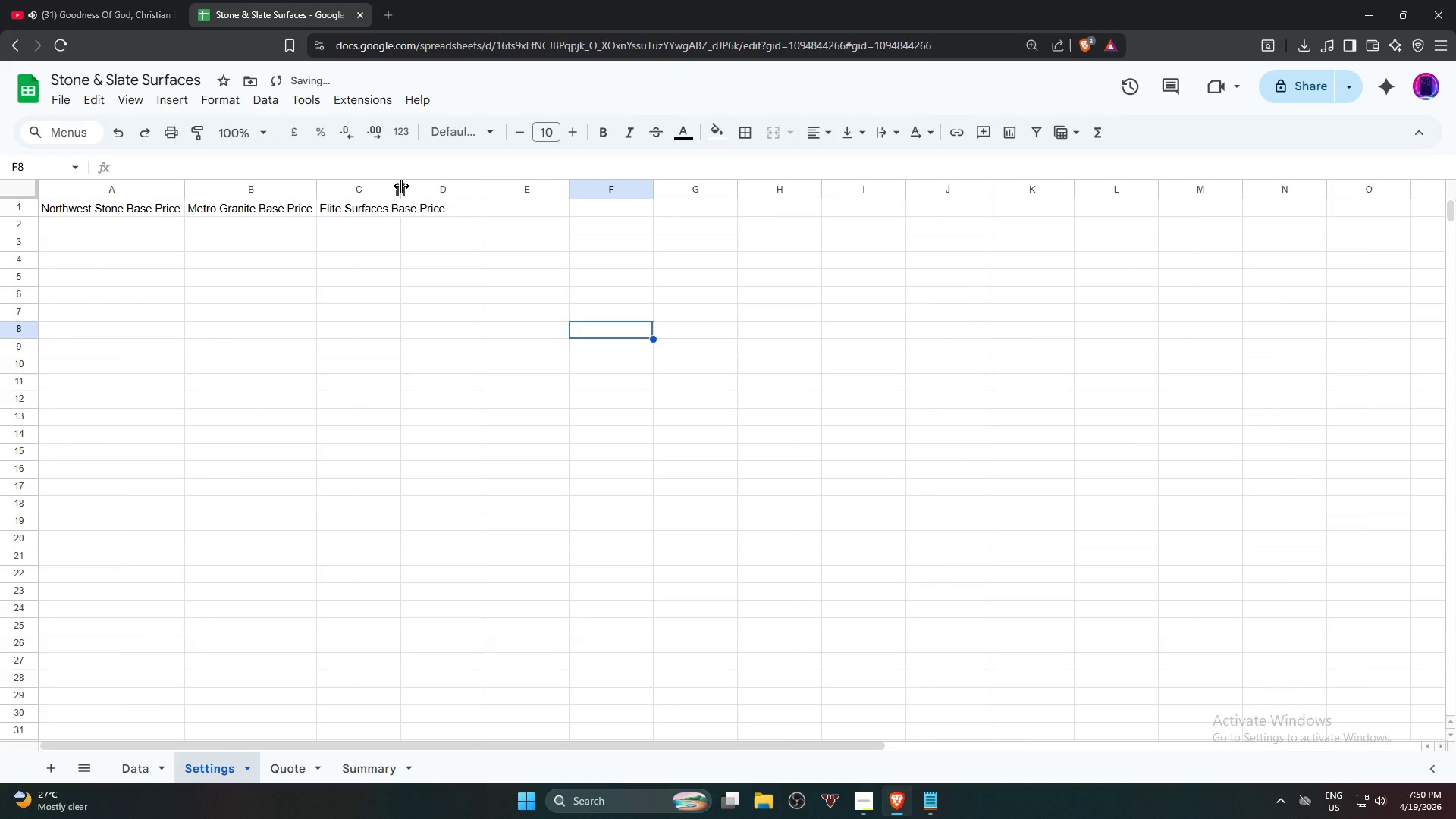 
double_click([401, 186])
 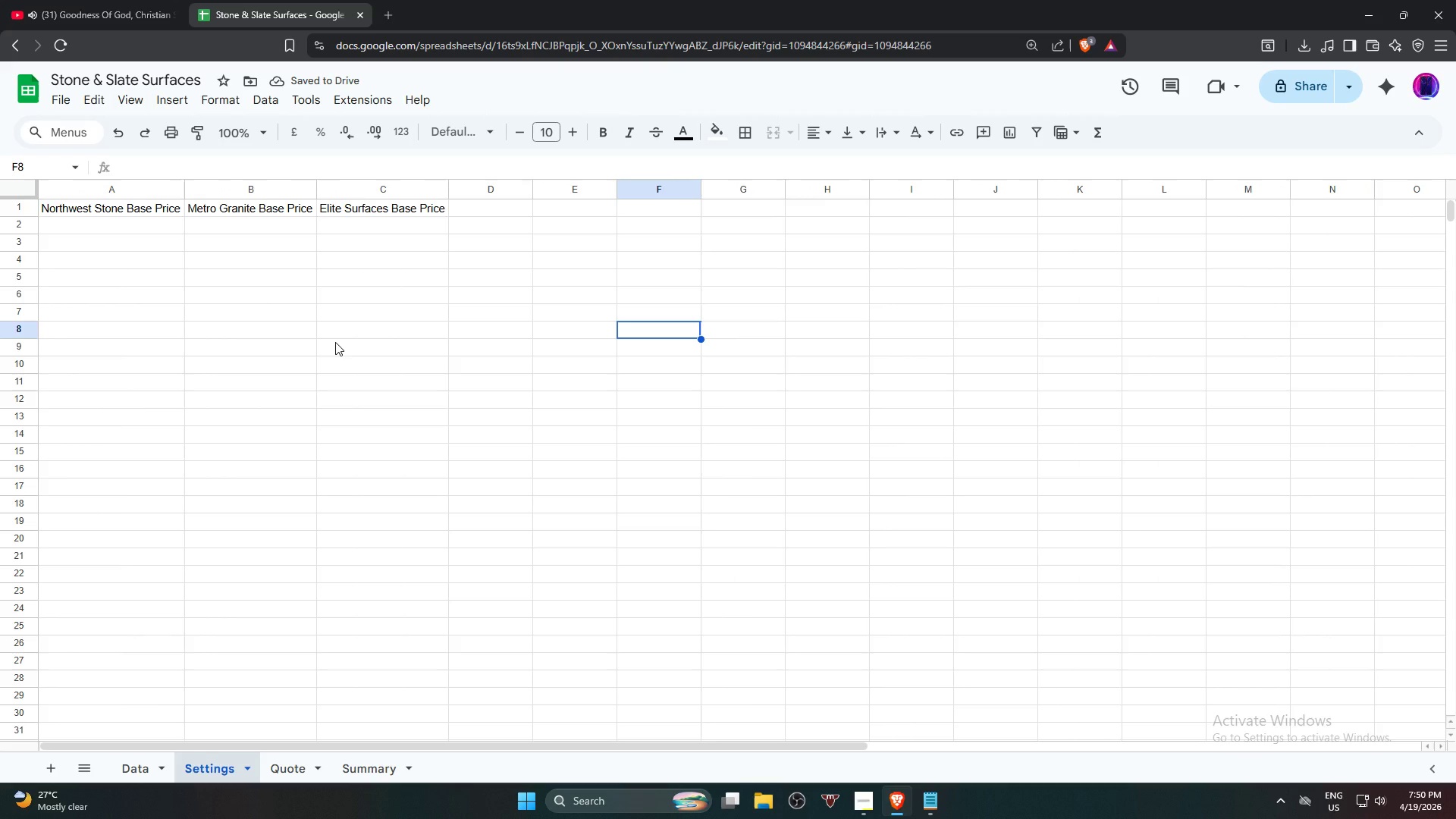 
wait(8.34)
 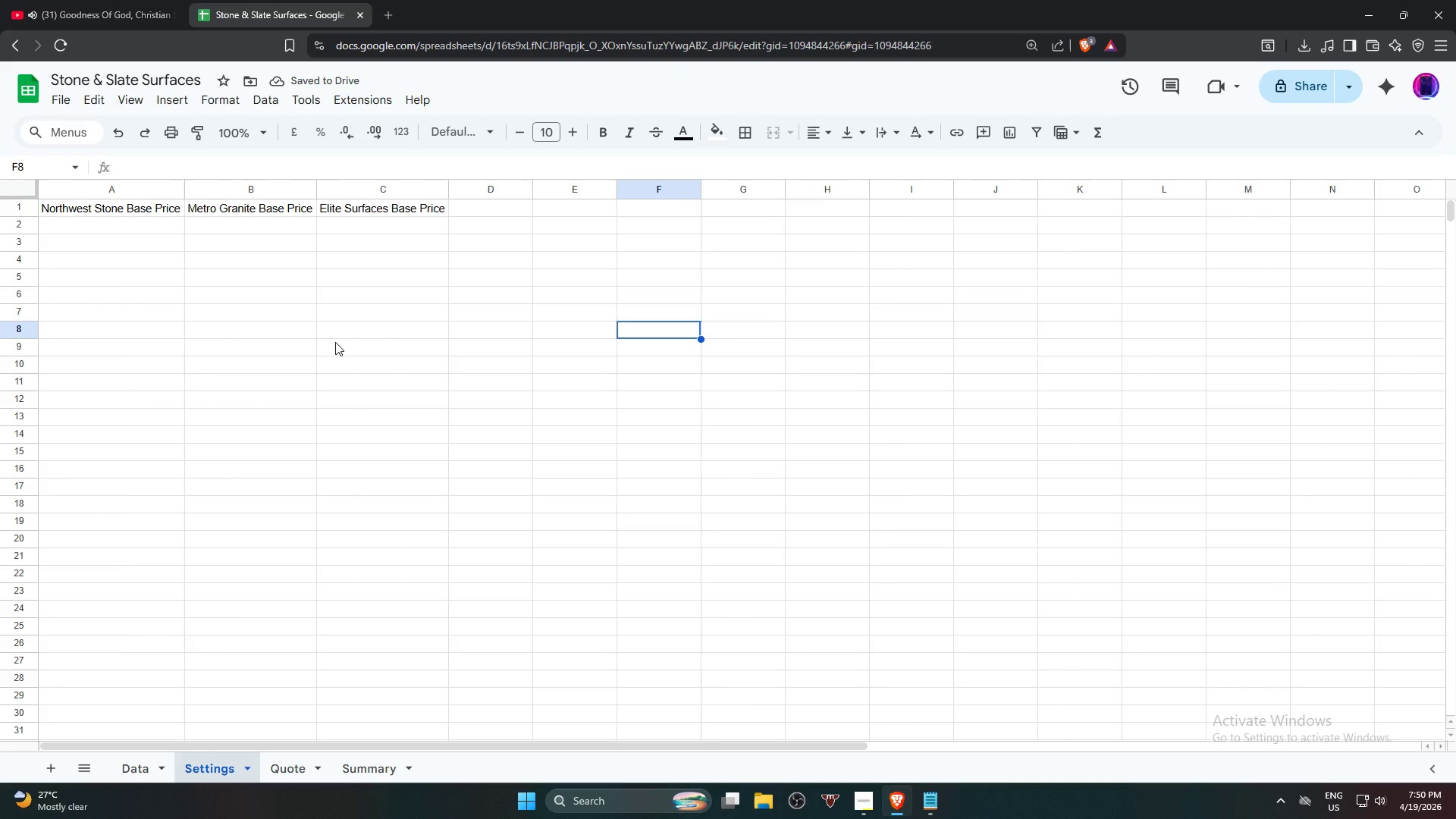 
left_click([550, 383])
 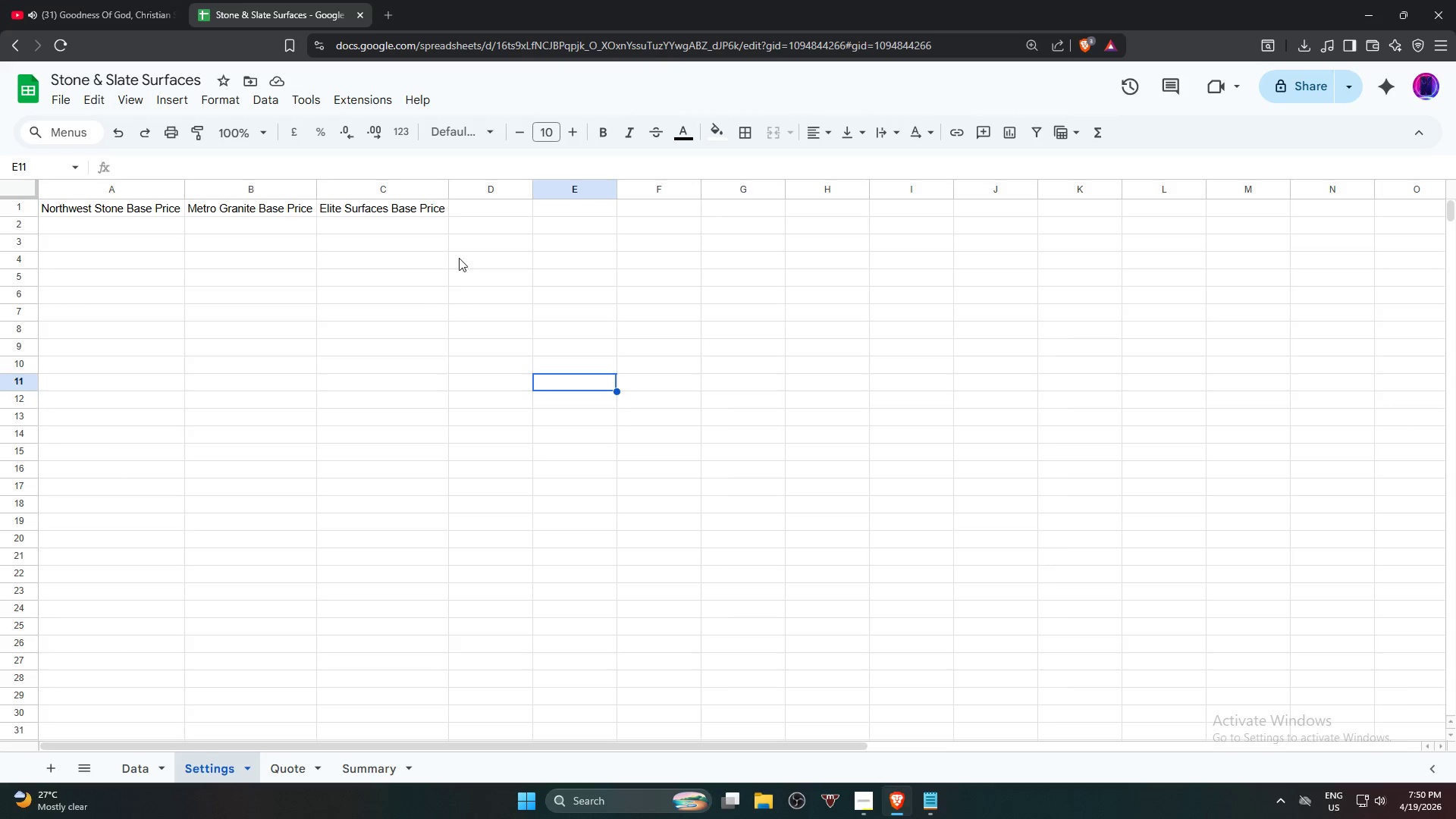 
left_click([459, 202])
 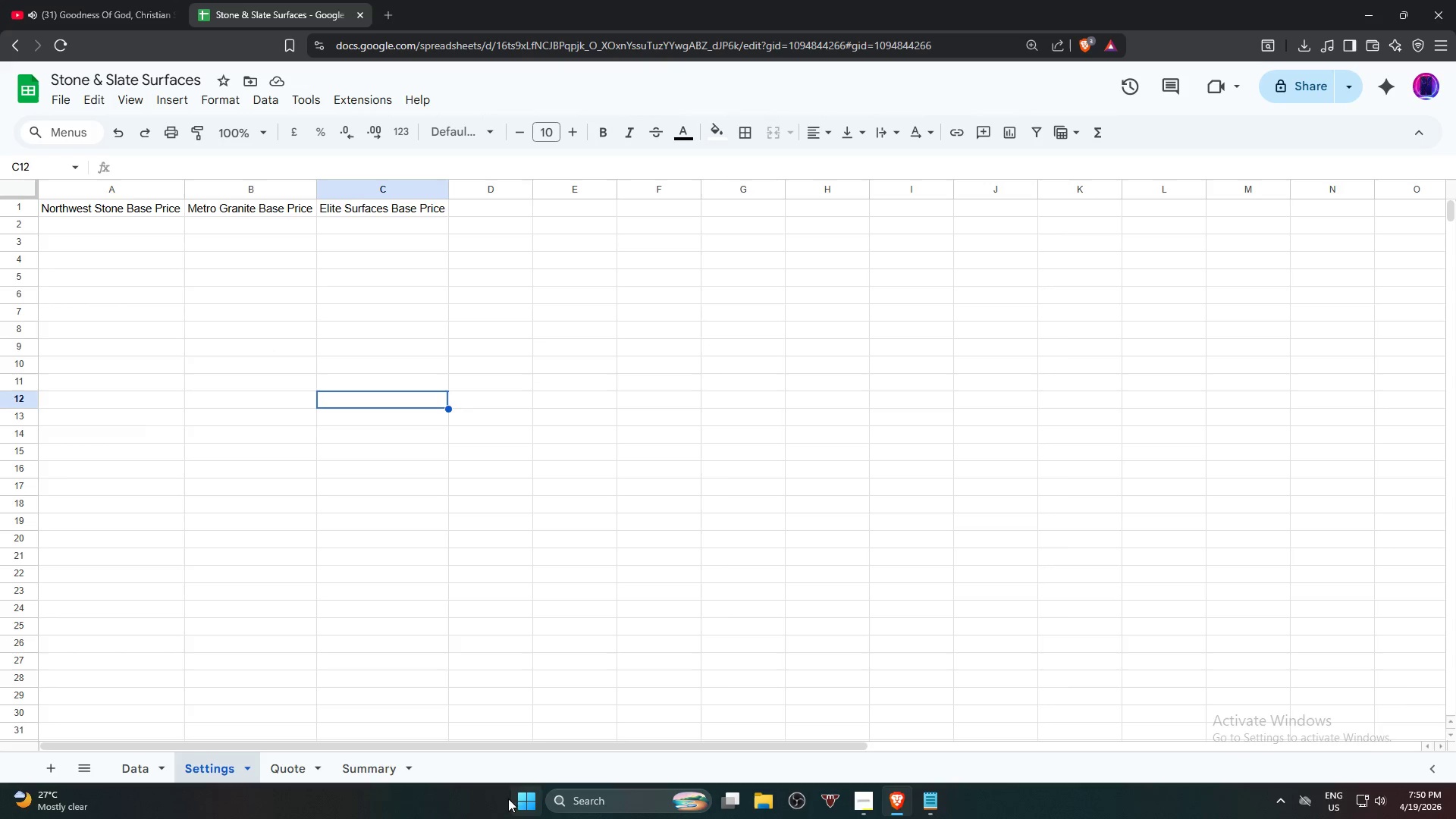 
left_click([132, 773])
 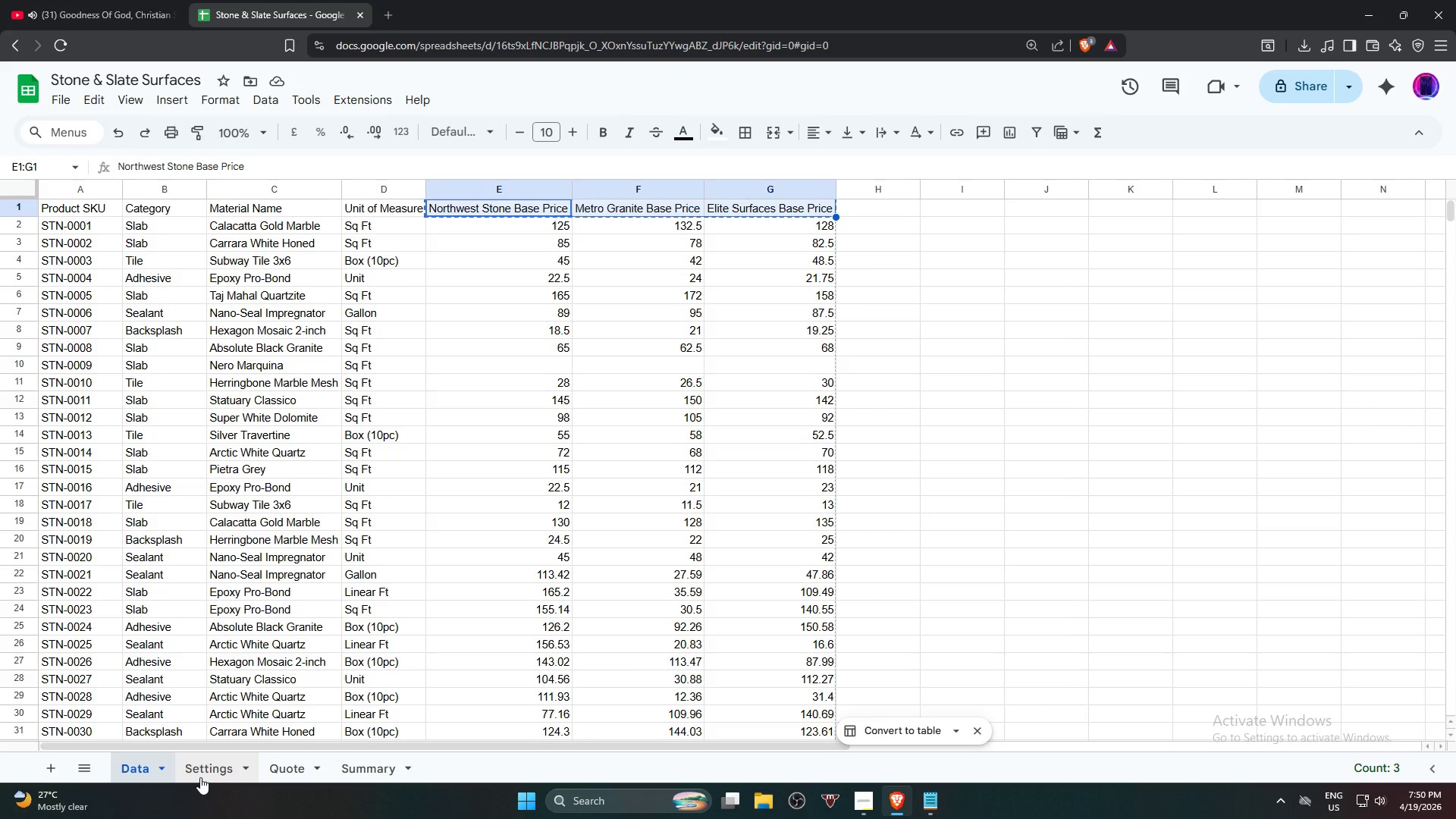 
wait(6.41)
 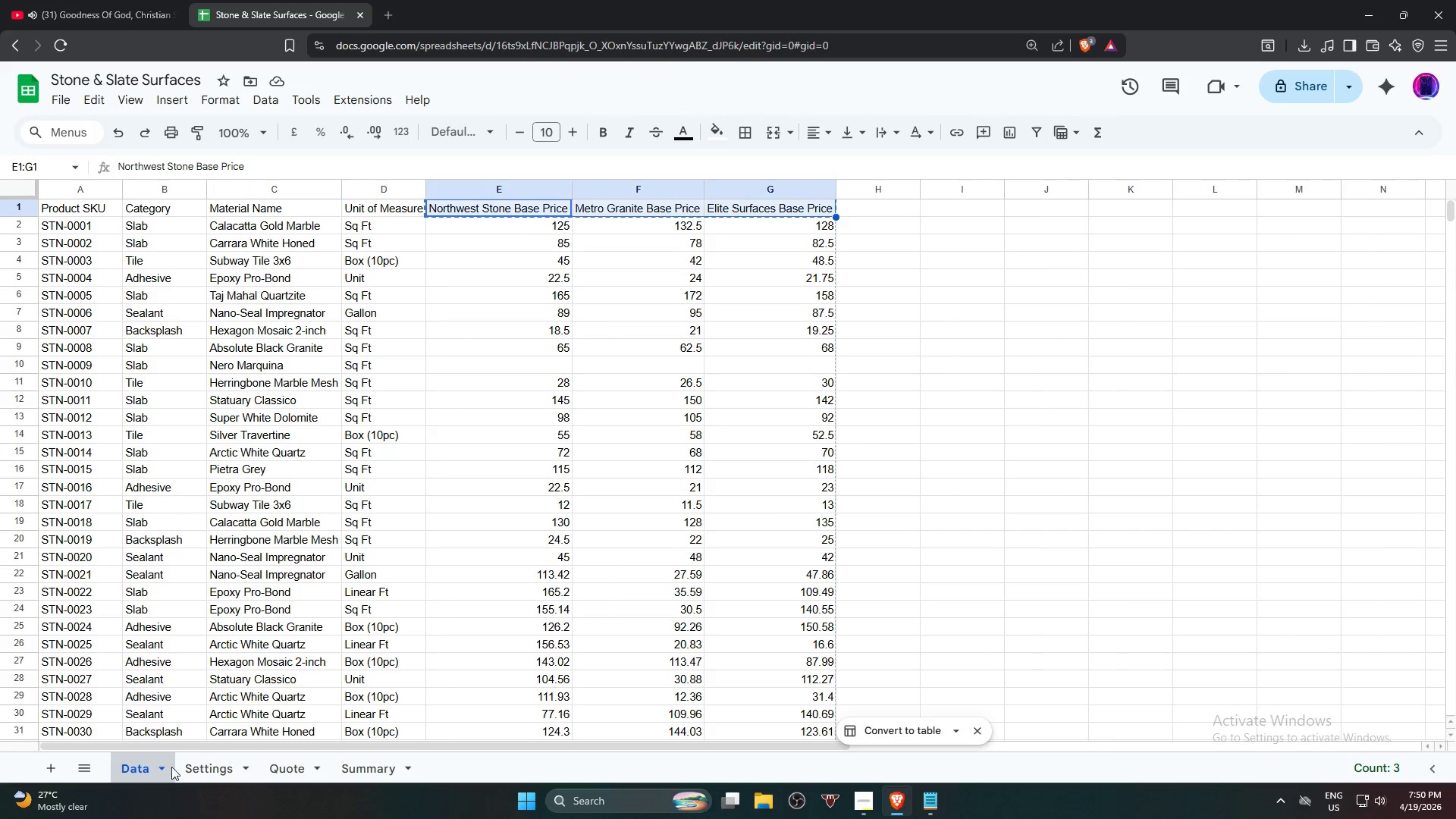 
left_click([493, 211])
 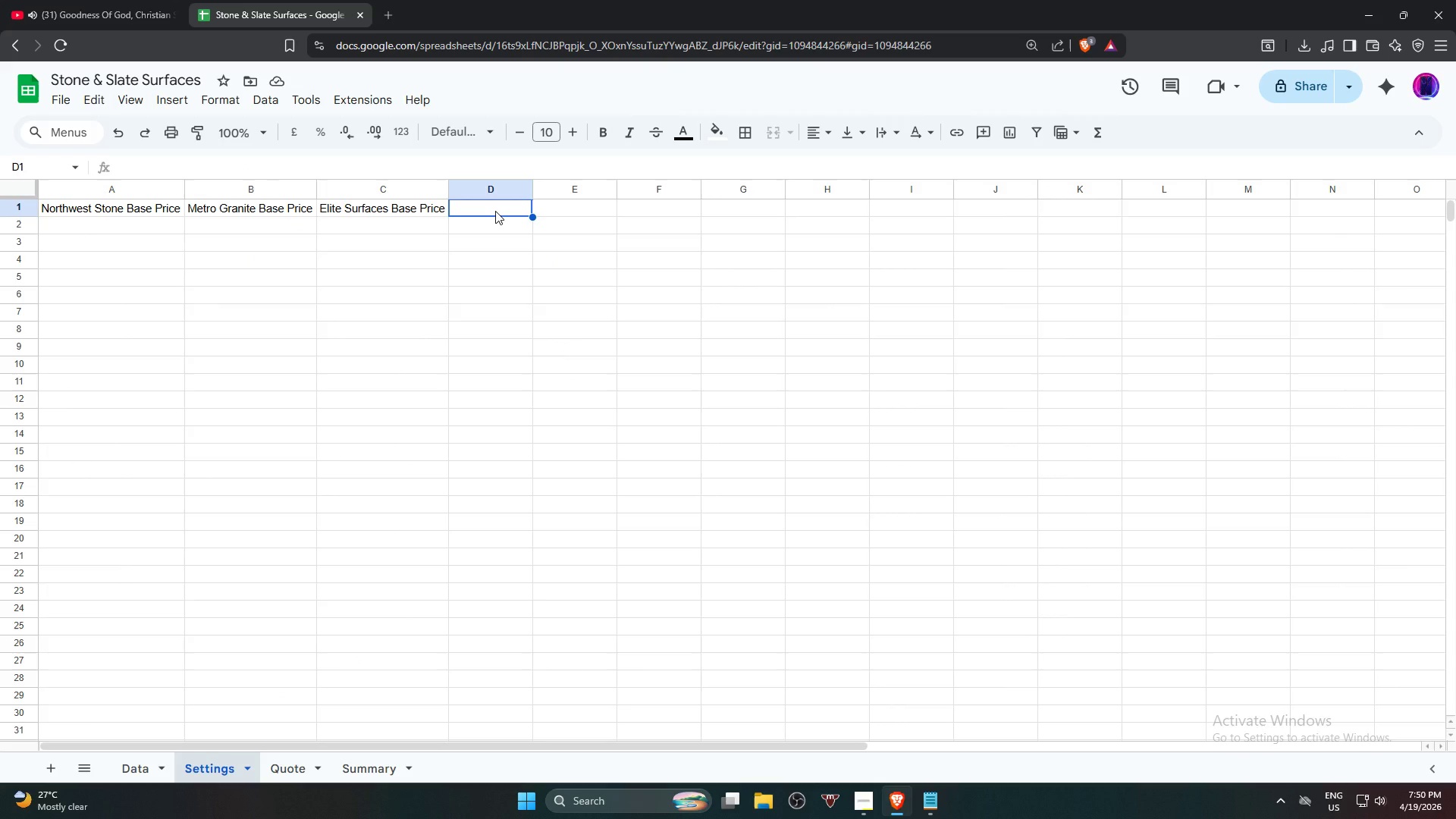 
type(Craf)
key(Backspace)
type(ting Fee)
 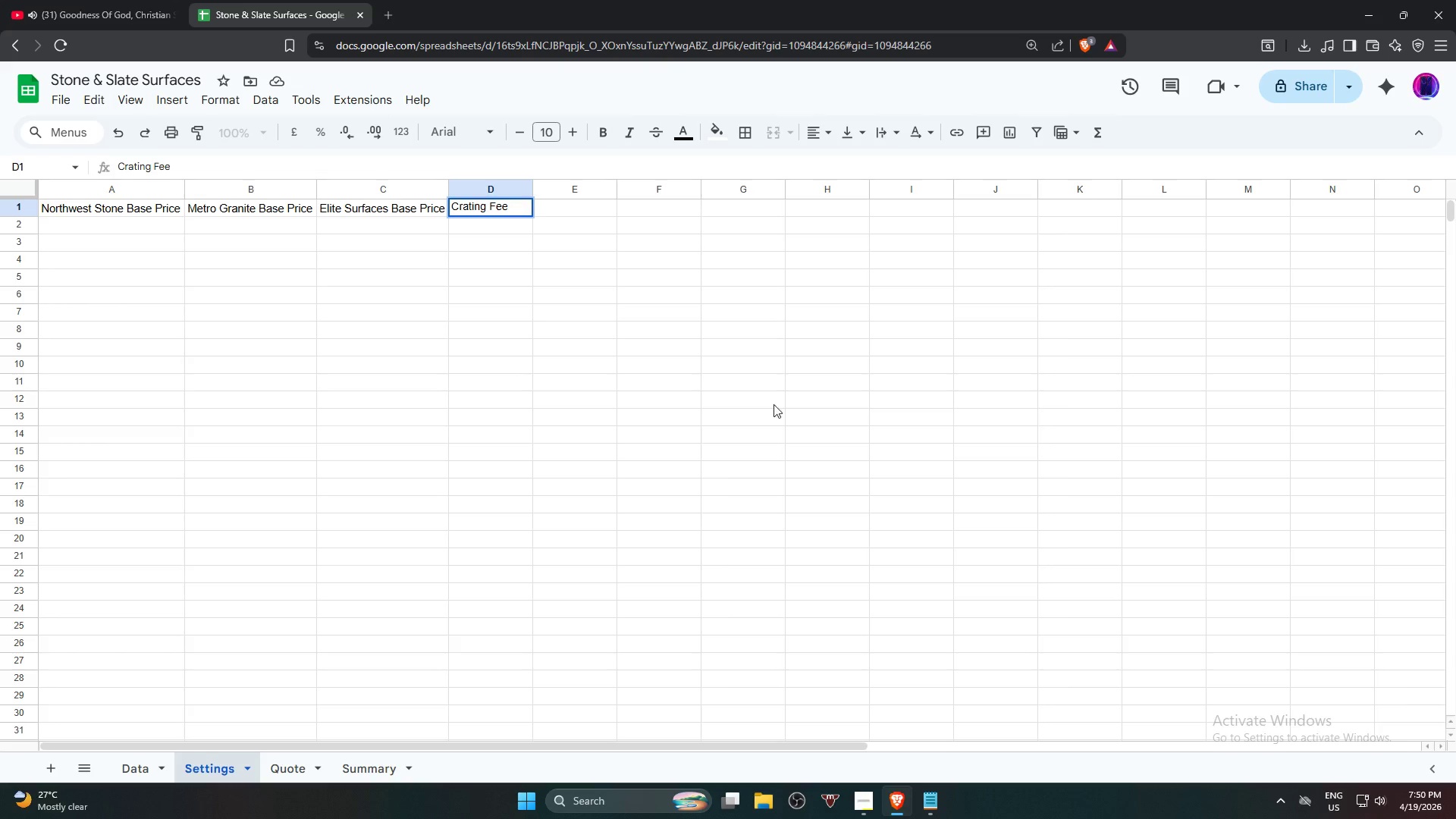 
left_click([802, 413])
 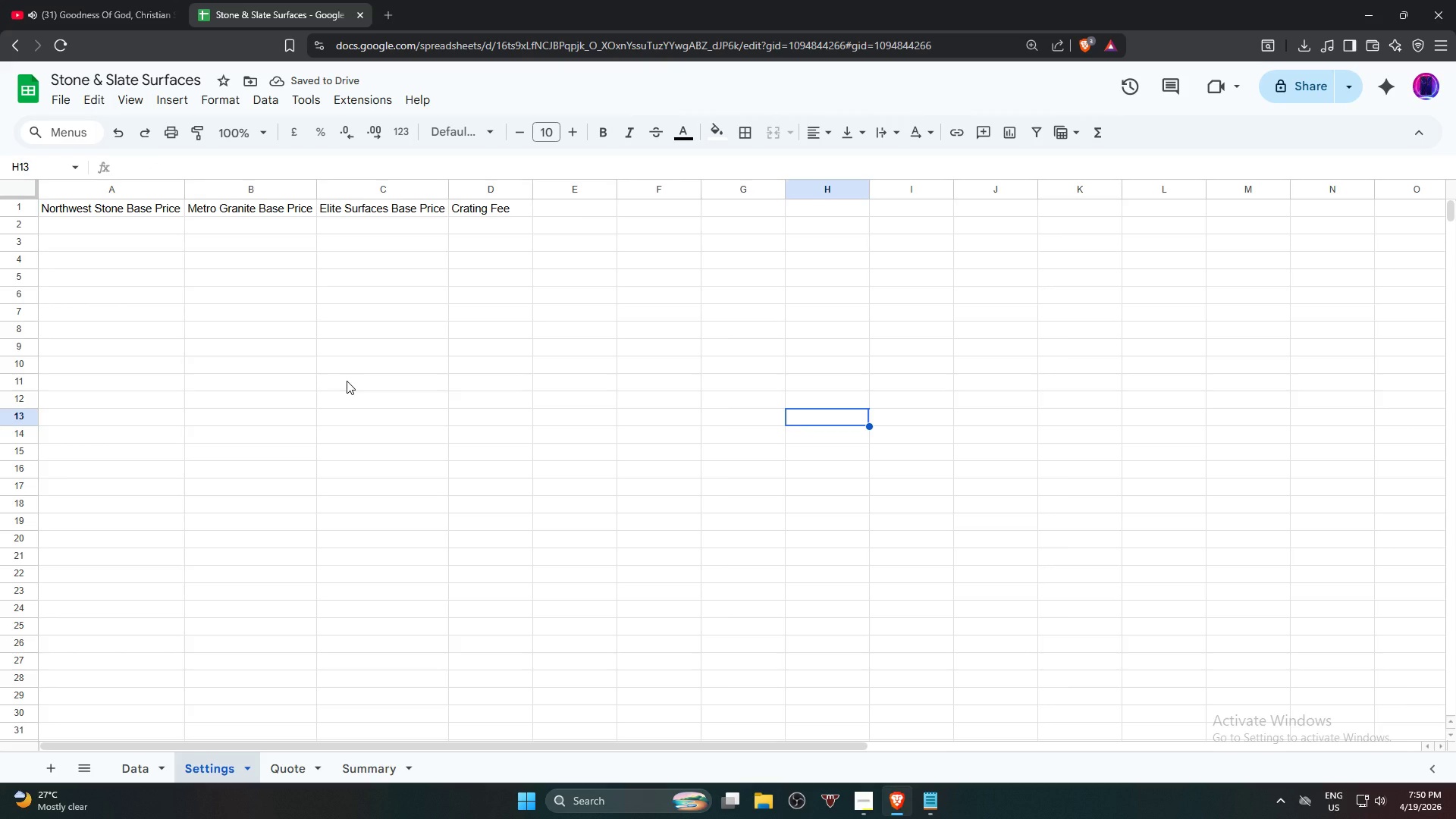 
wait(10.19)
 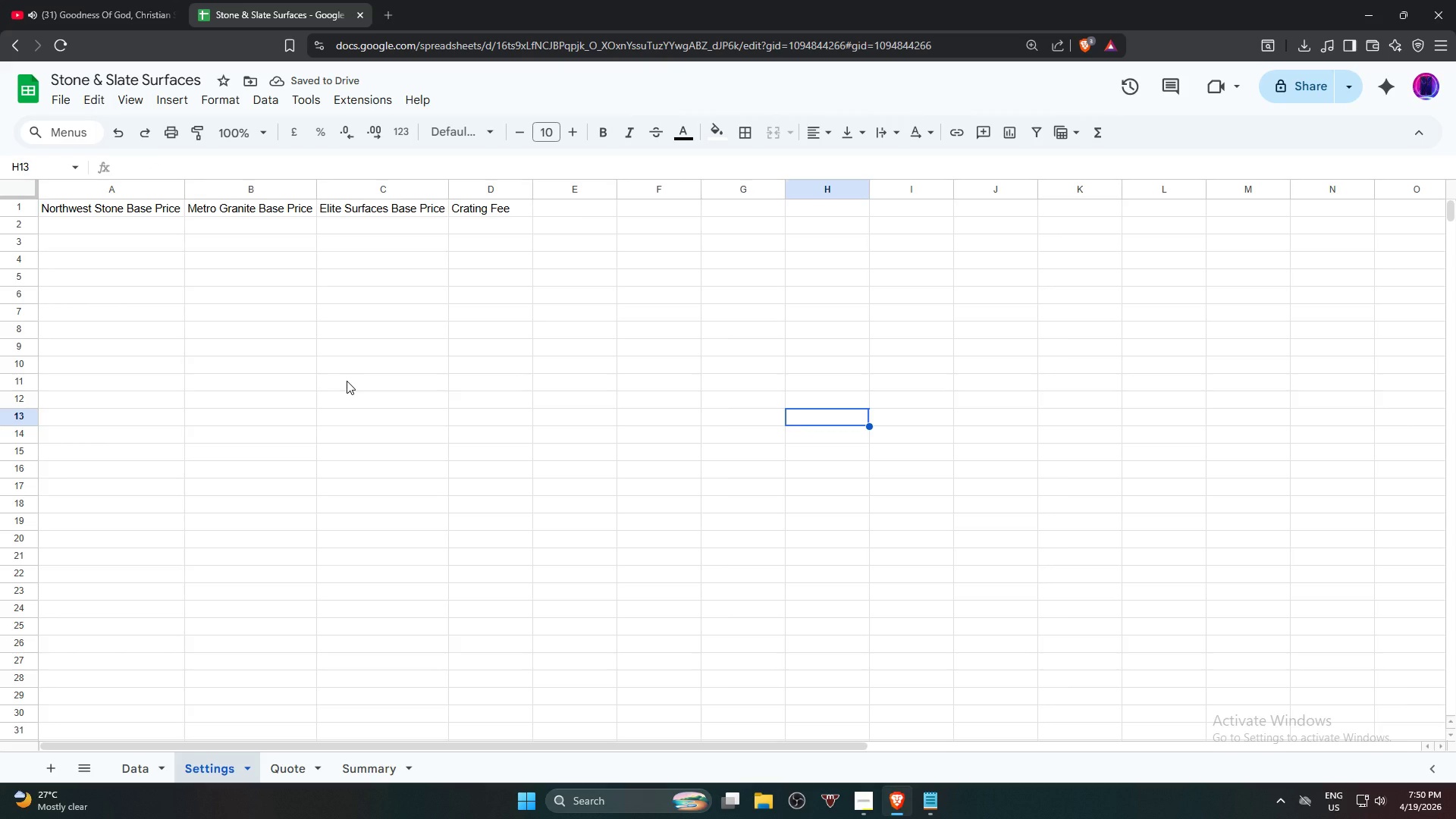 
left_click([133, 771])
 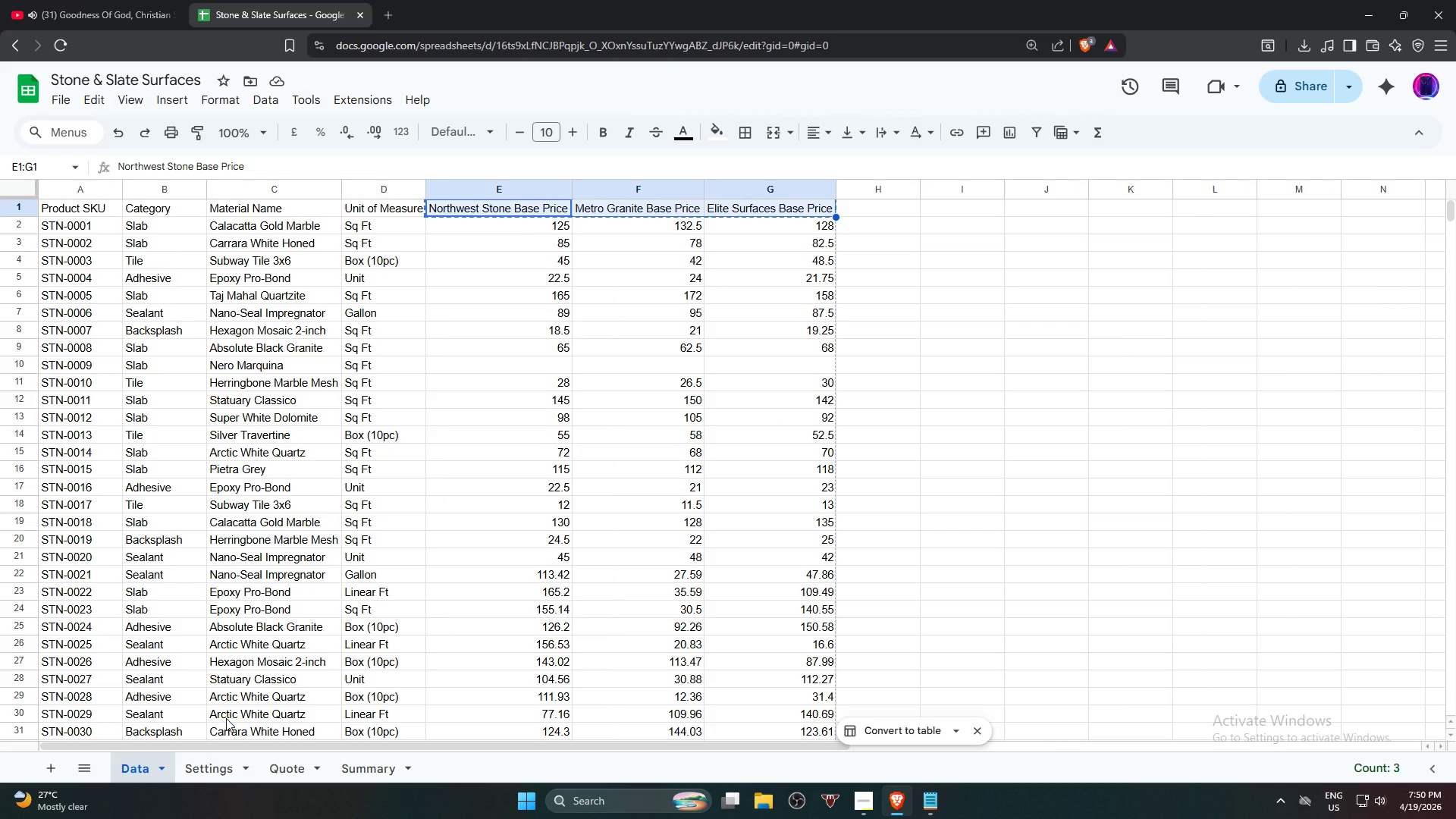 
wait(6.84)
 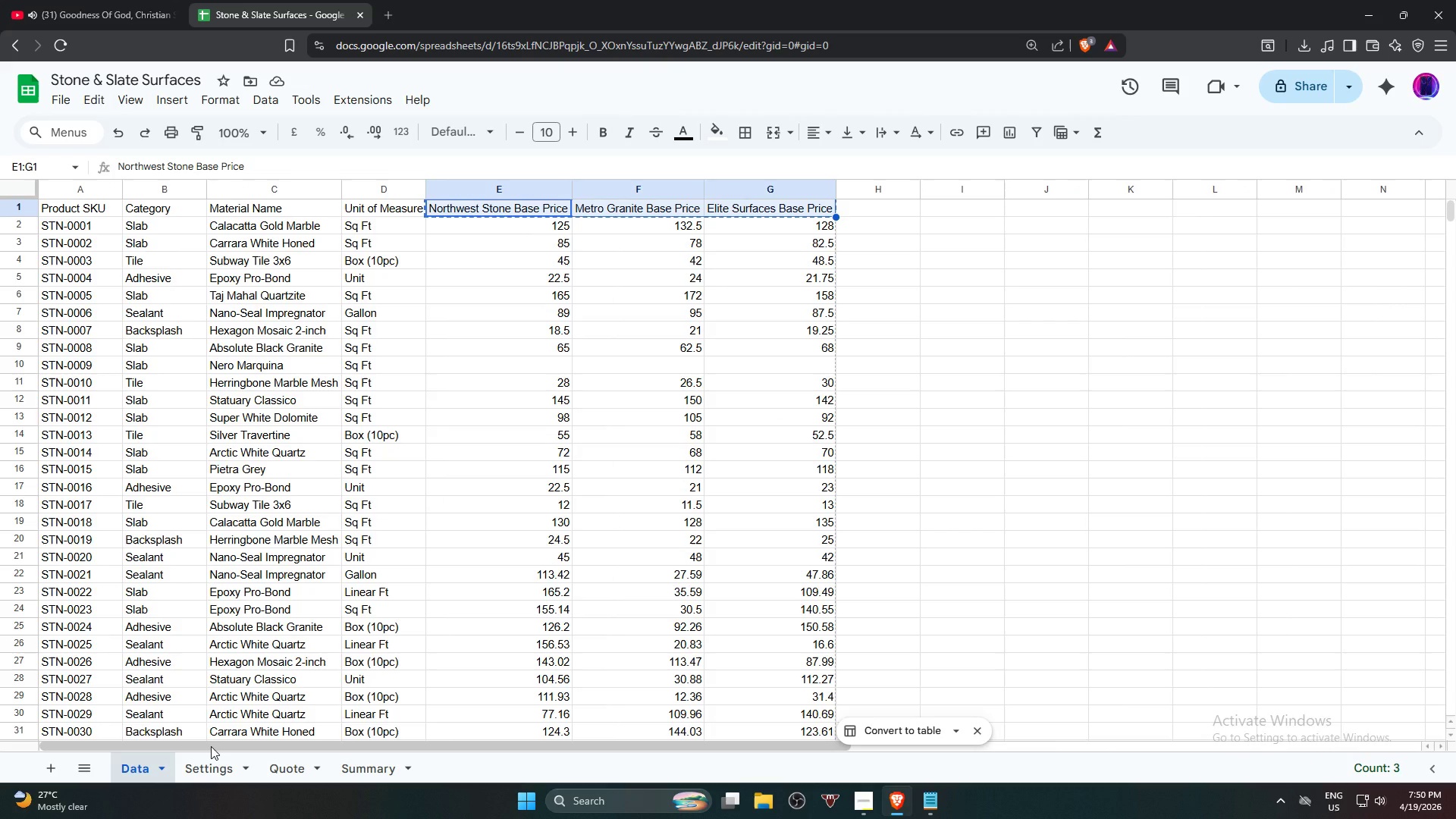 
left_click([868, 208])
 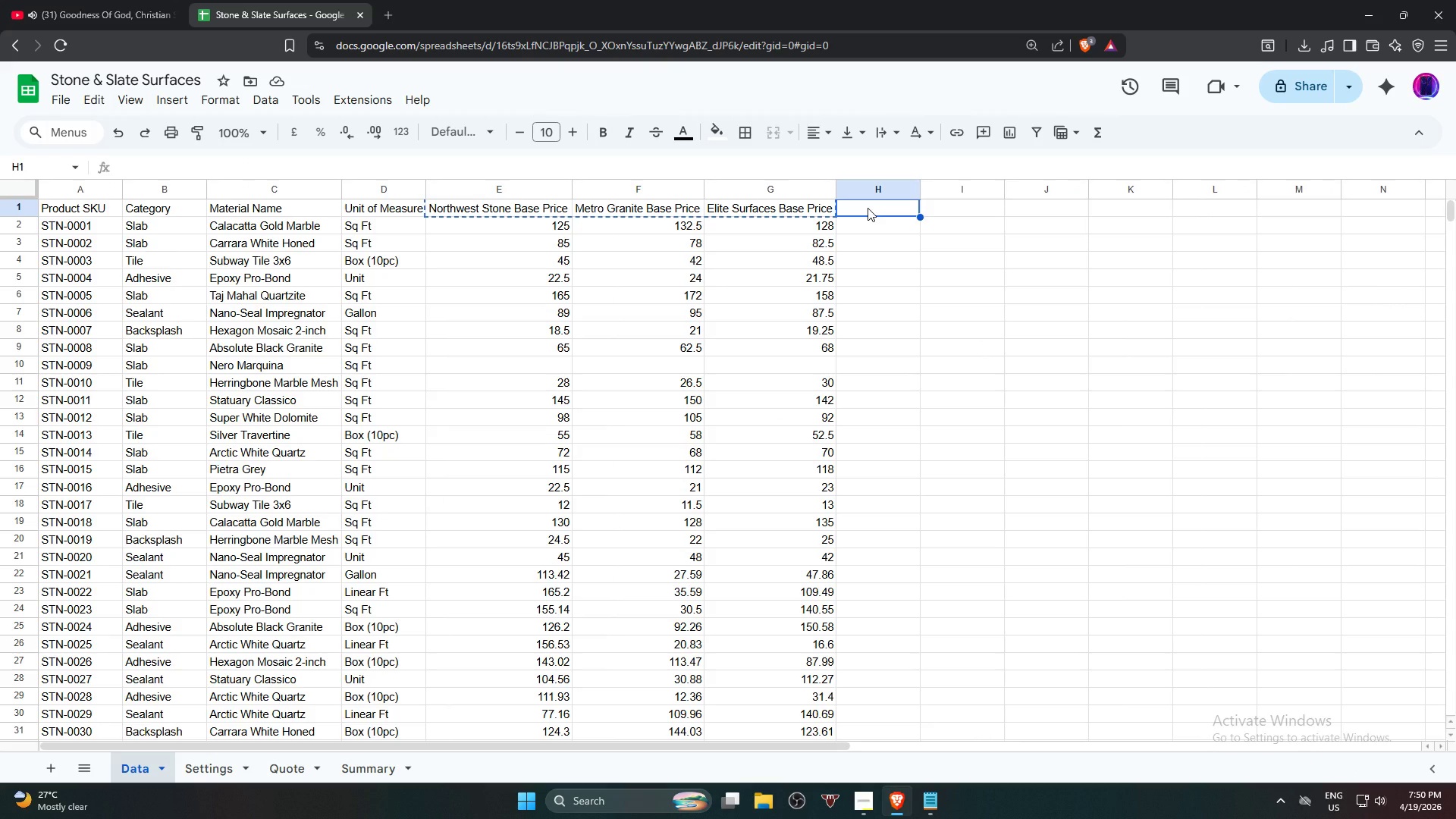 
type(Best Vendor)
 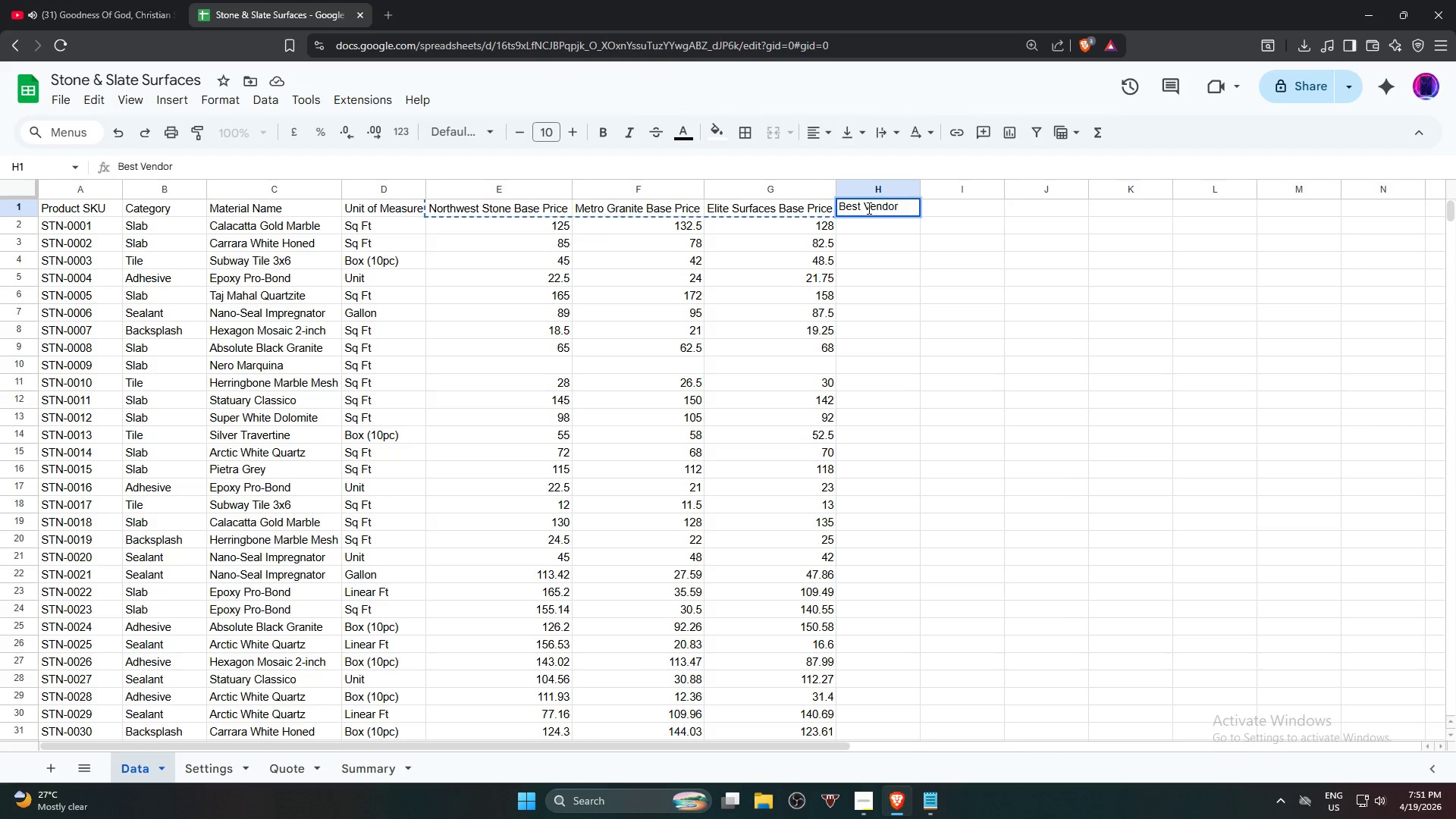 
key(Enter)
 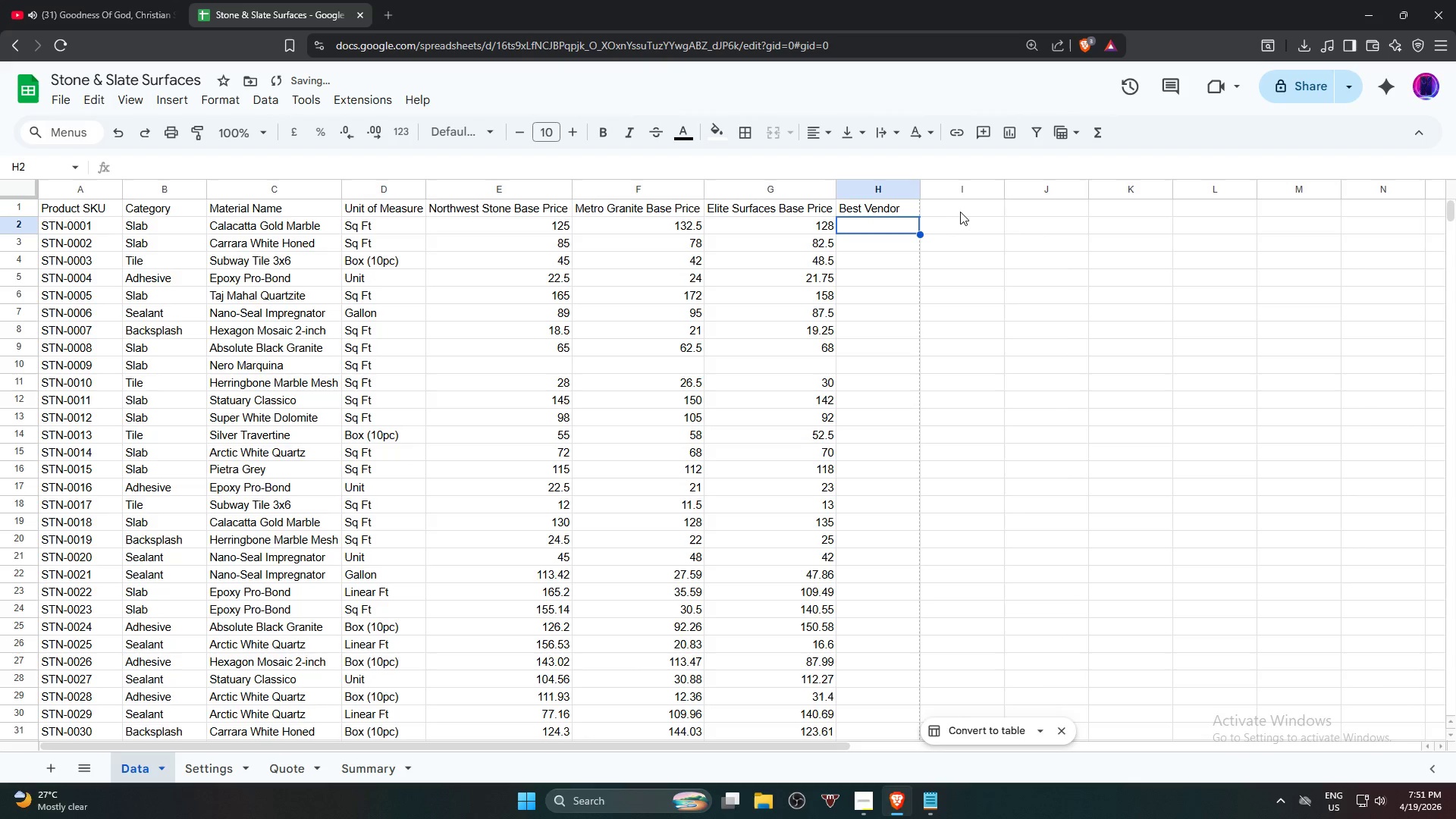 
left_click([953, 208])
 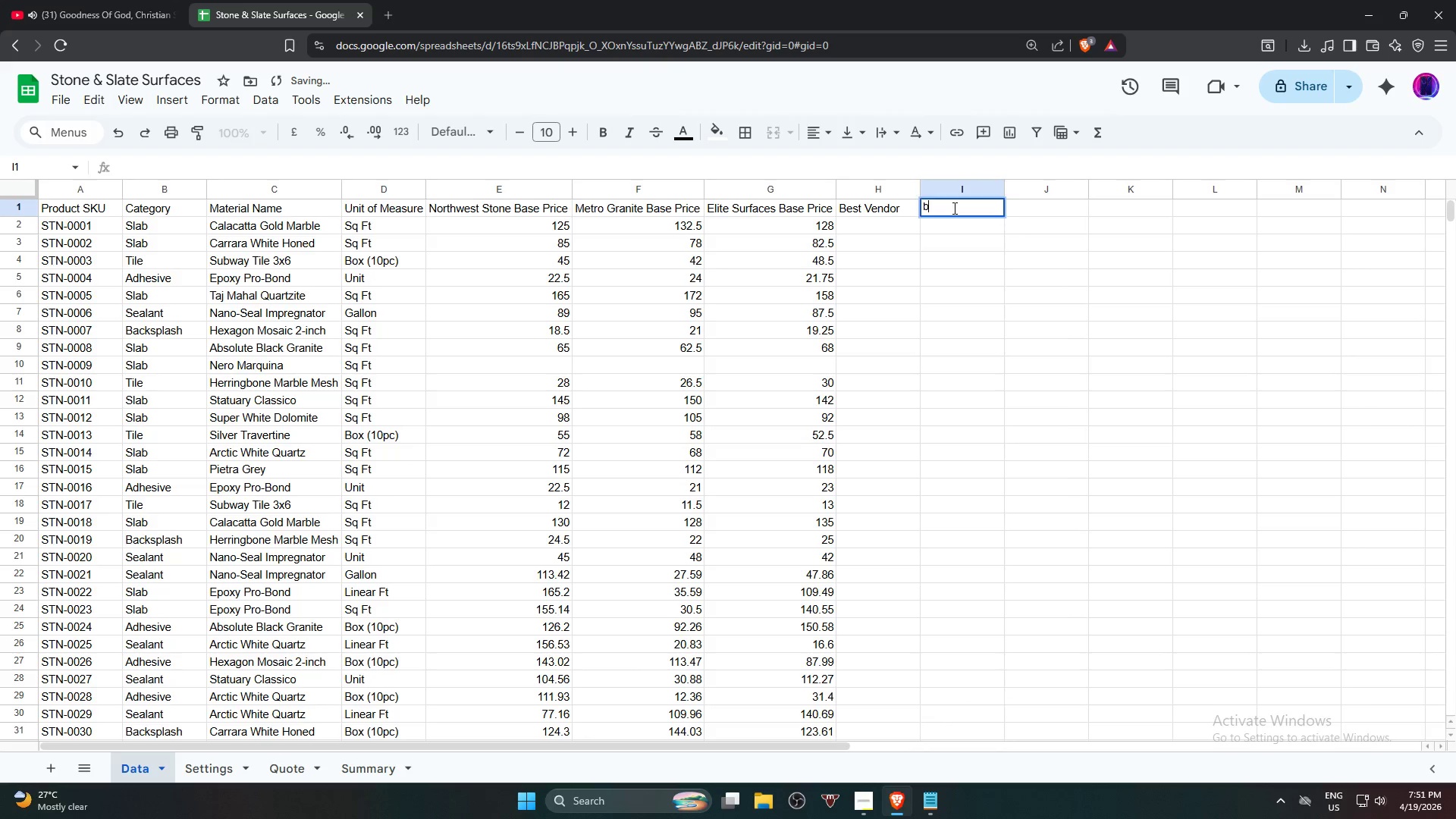 
type(b)
key(Backspace)
type(Best Cost)
 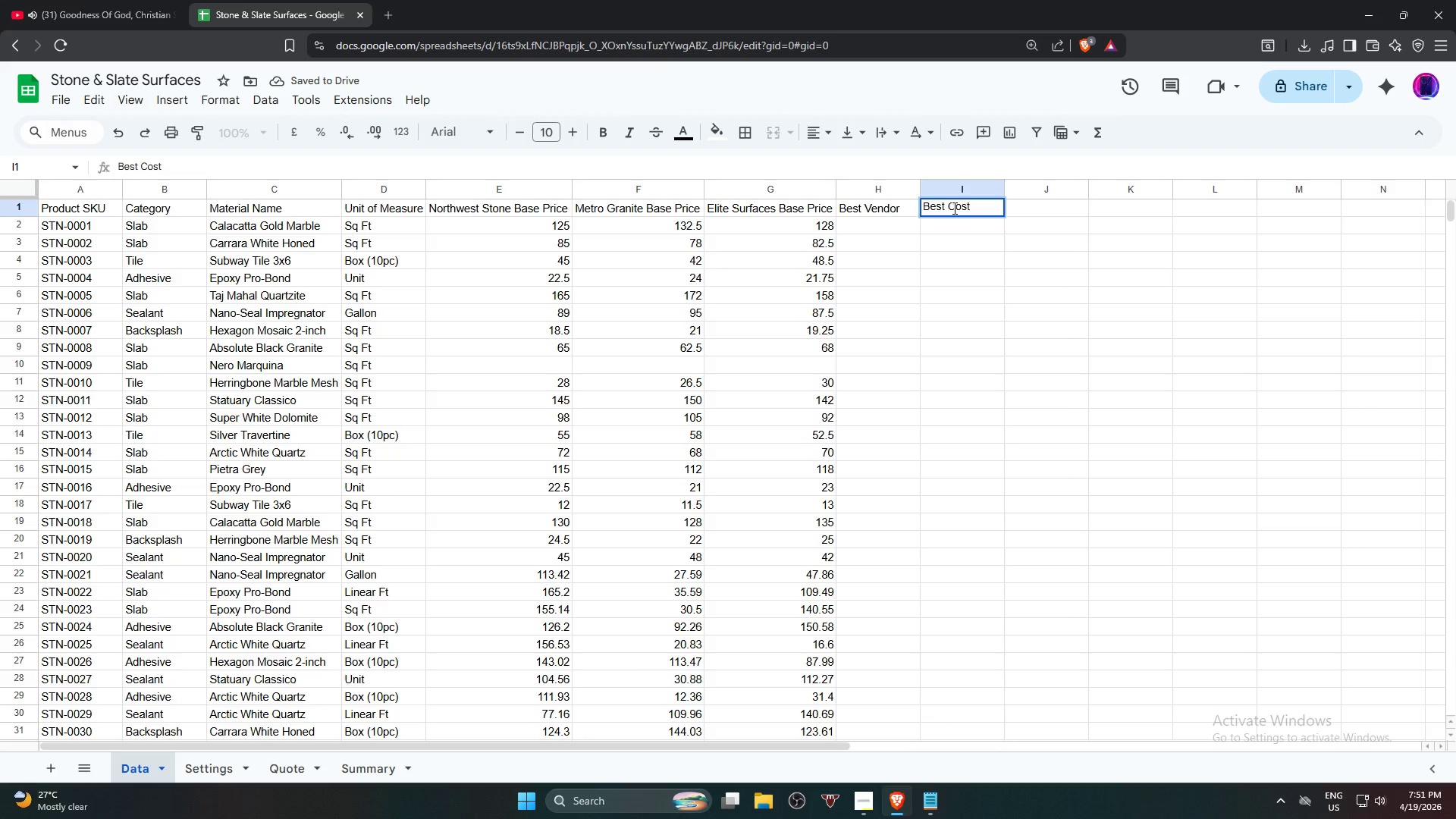 
key(Enter)
 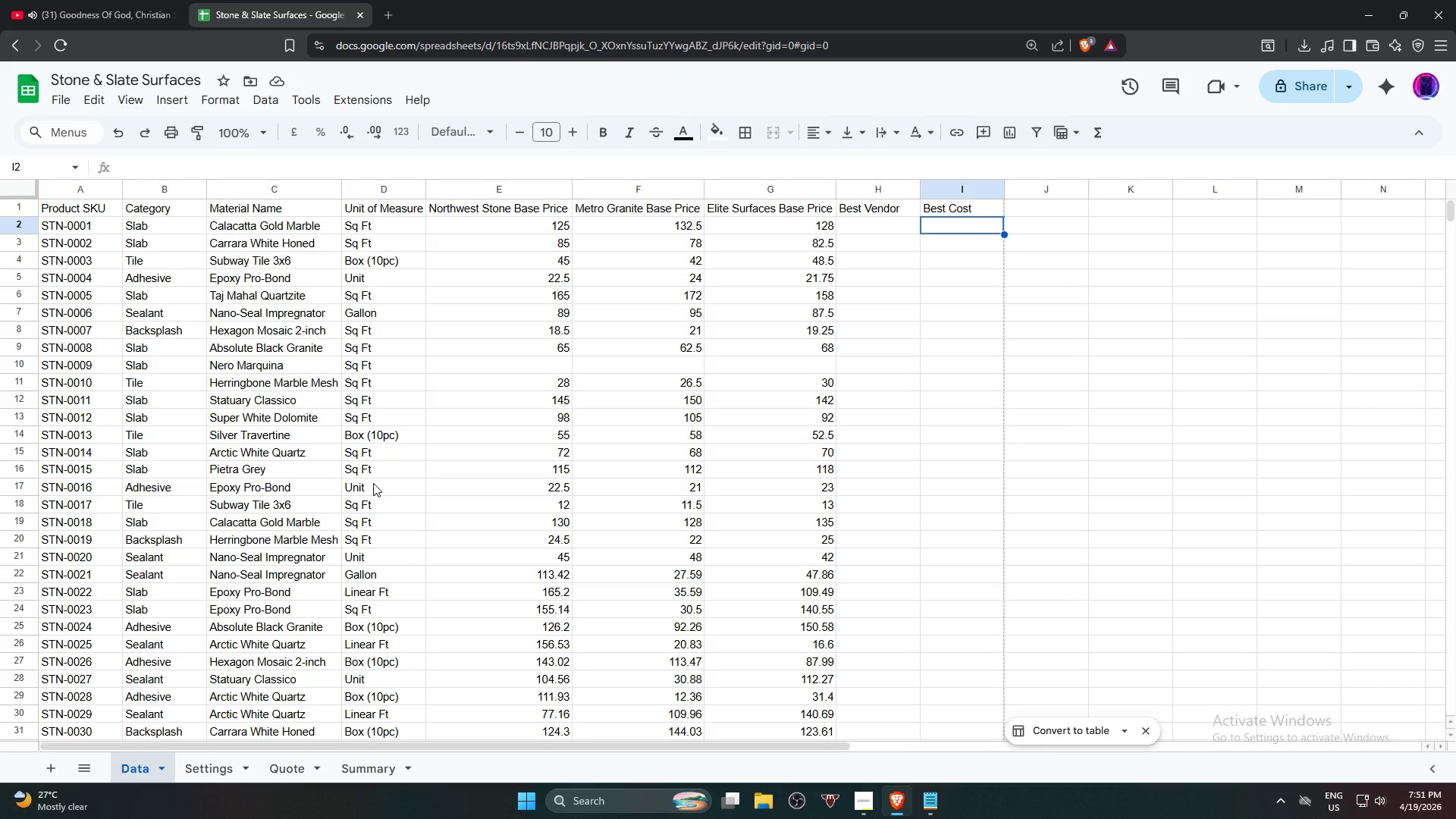 
wait(28.01)
 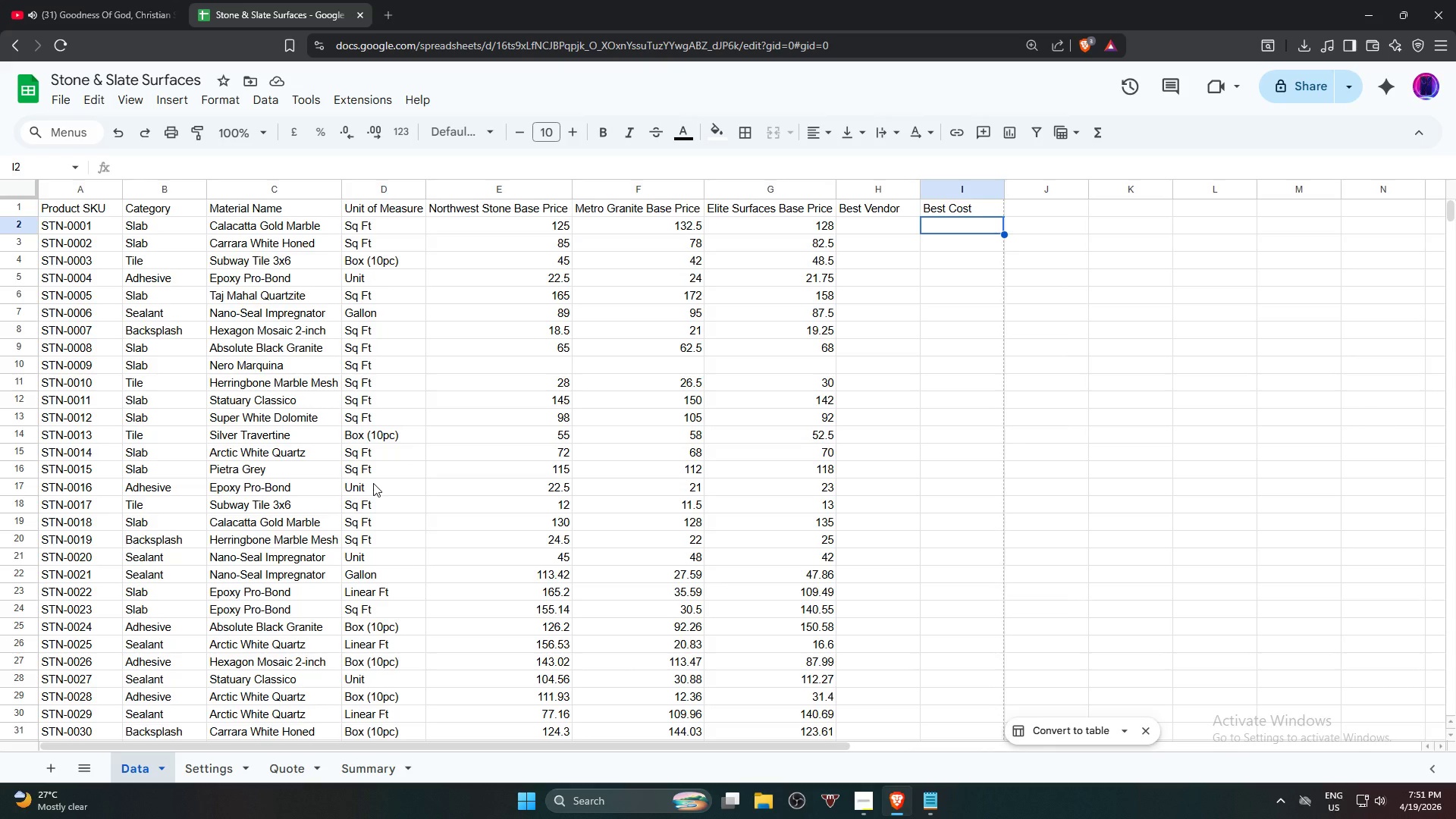 
scroll: coordinate [253, 585], scroll_direction: down, amount: 2.0
 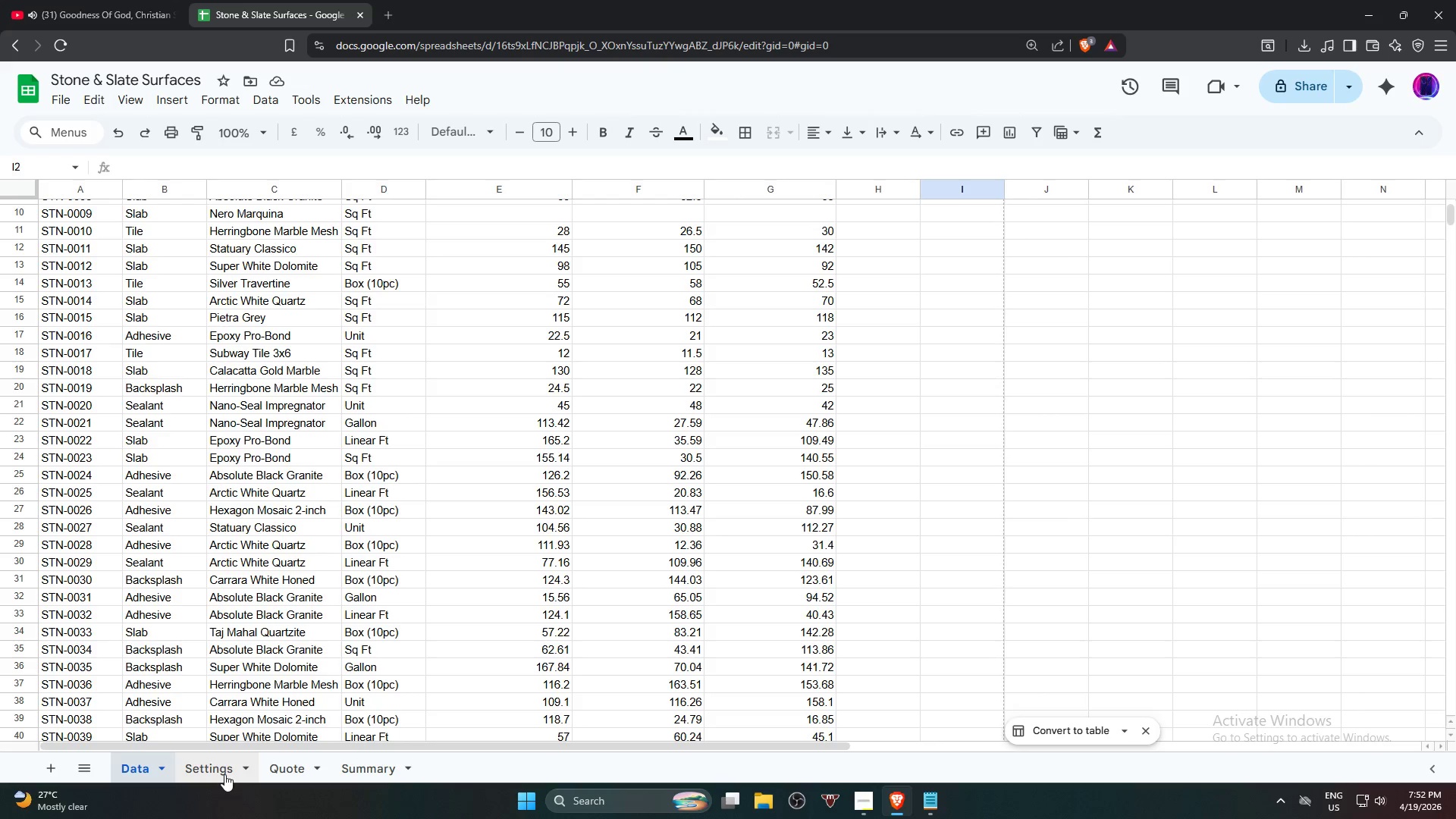 
wait(38.61)
 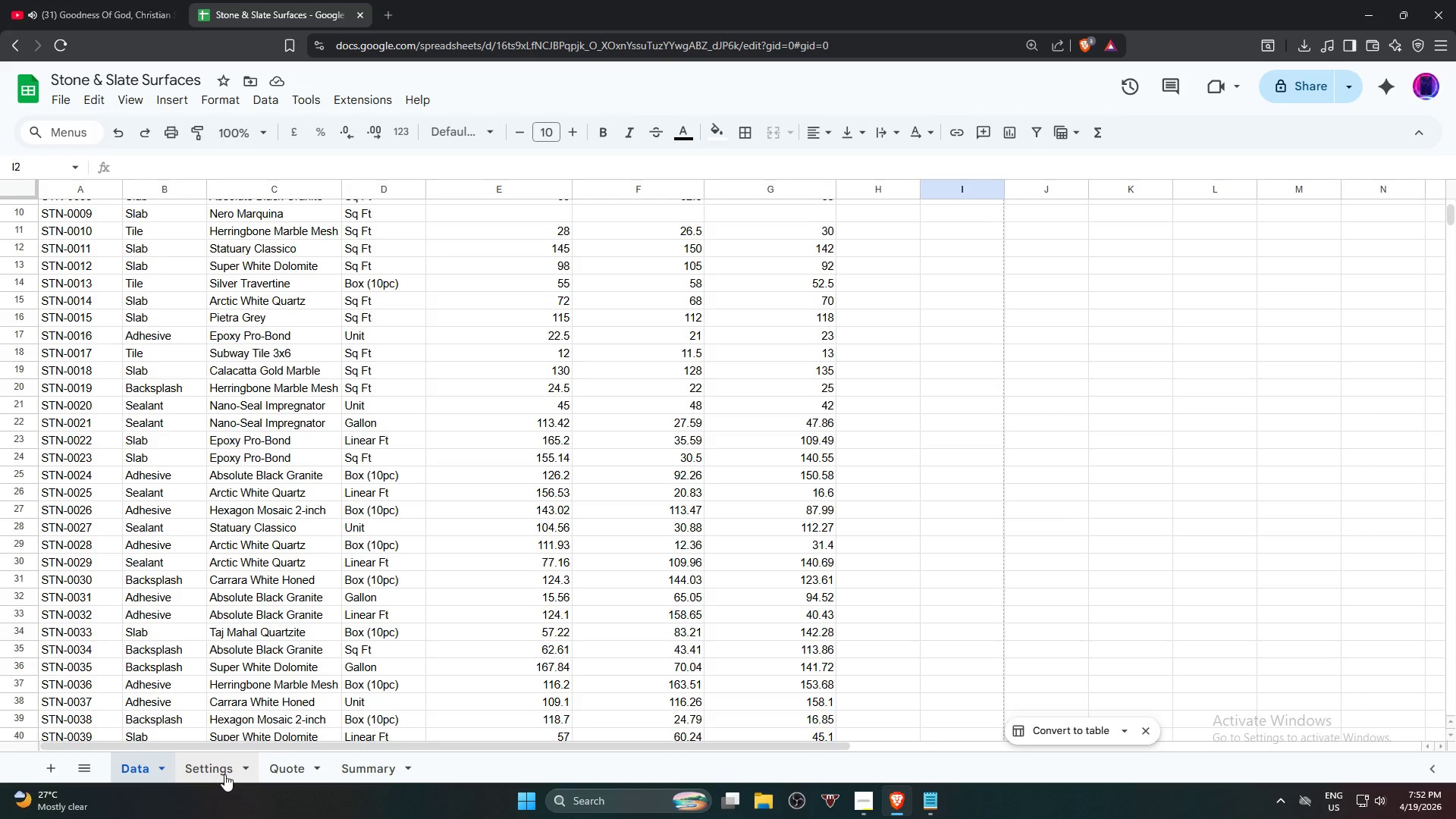 
left_click([211, 770])
 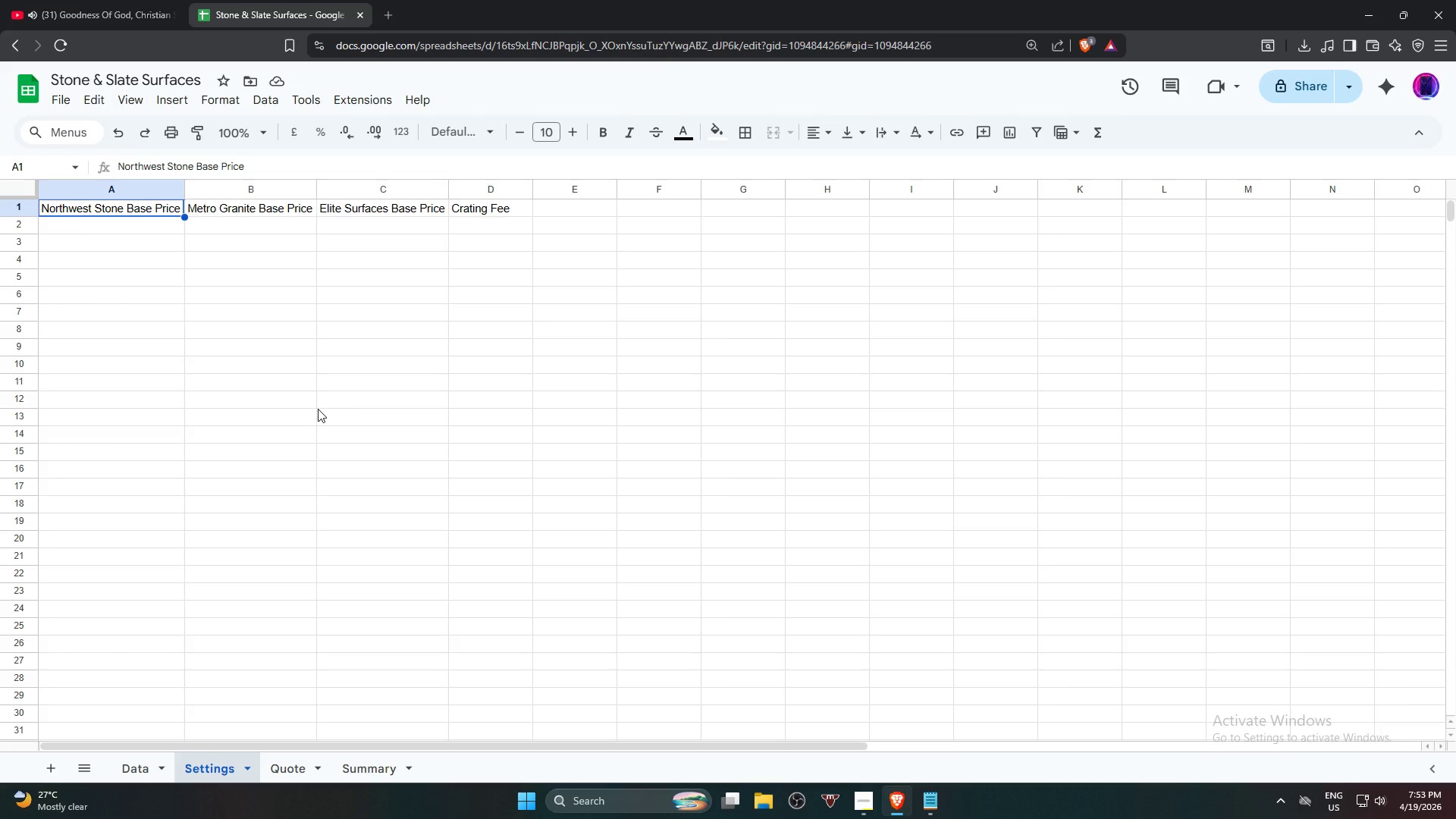 
wait(54.2)
 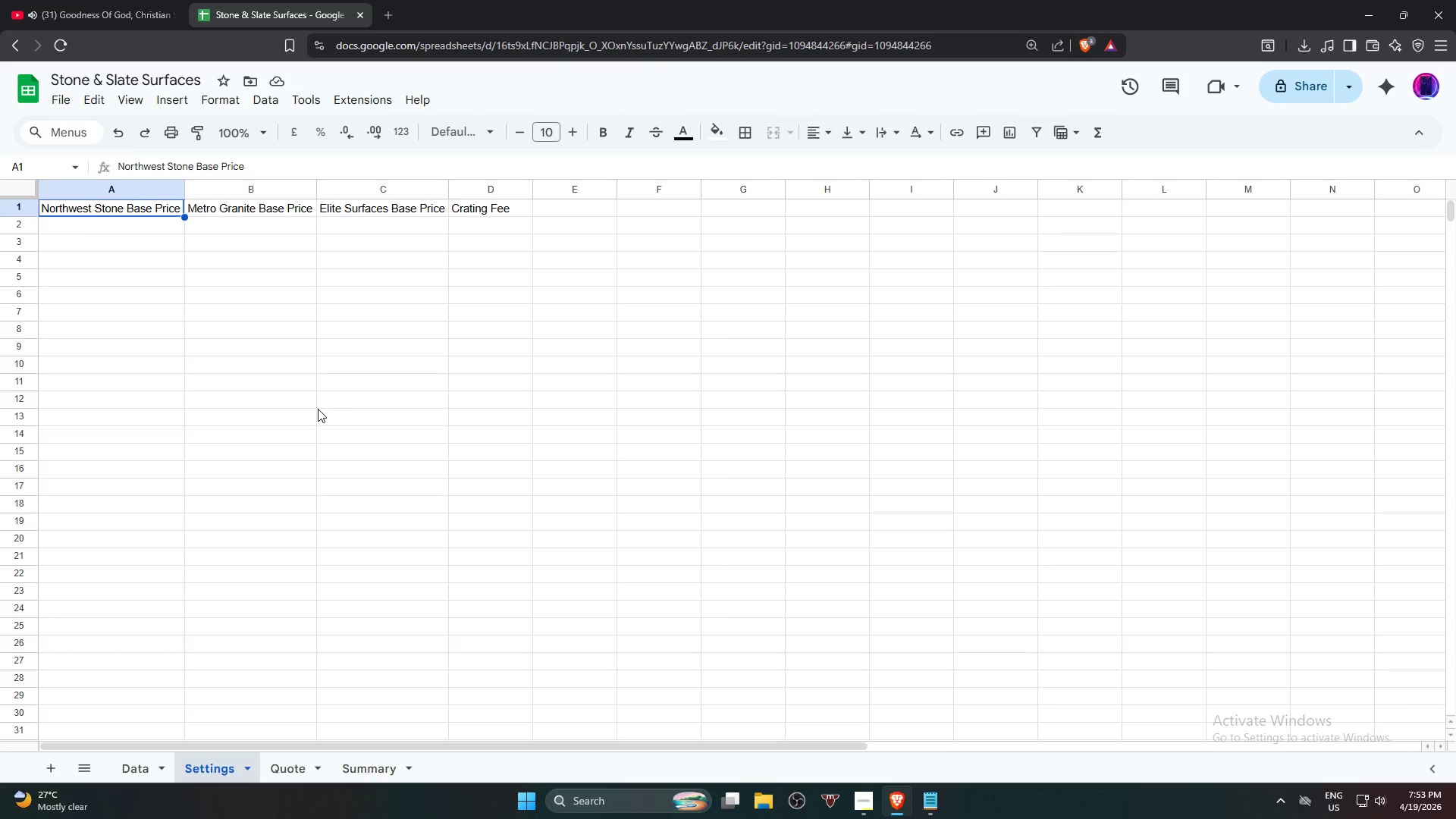 
left_click([125, 300])
 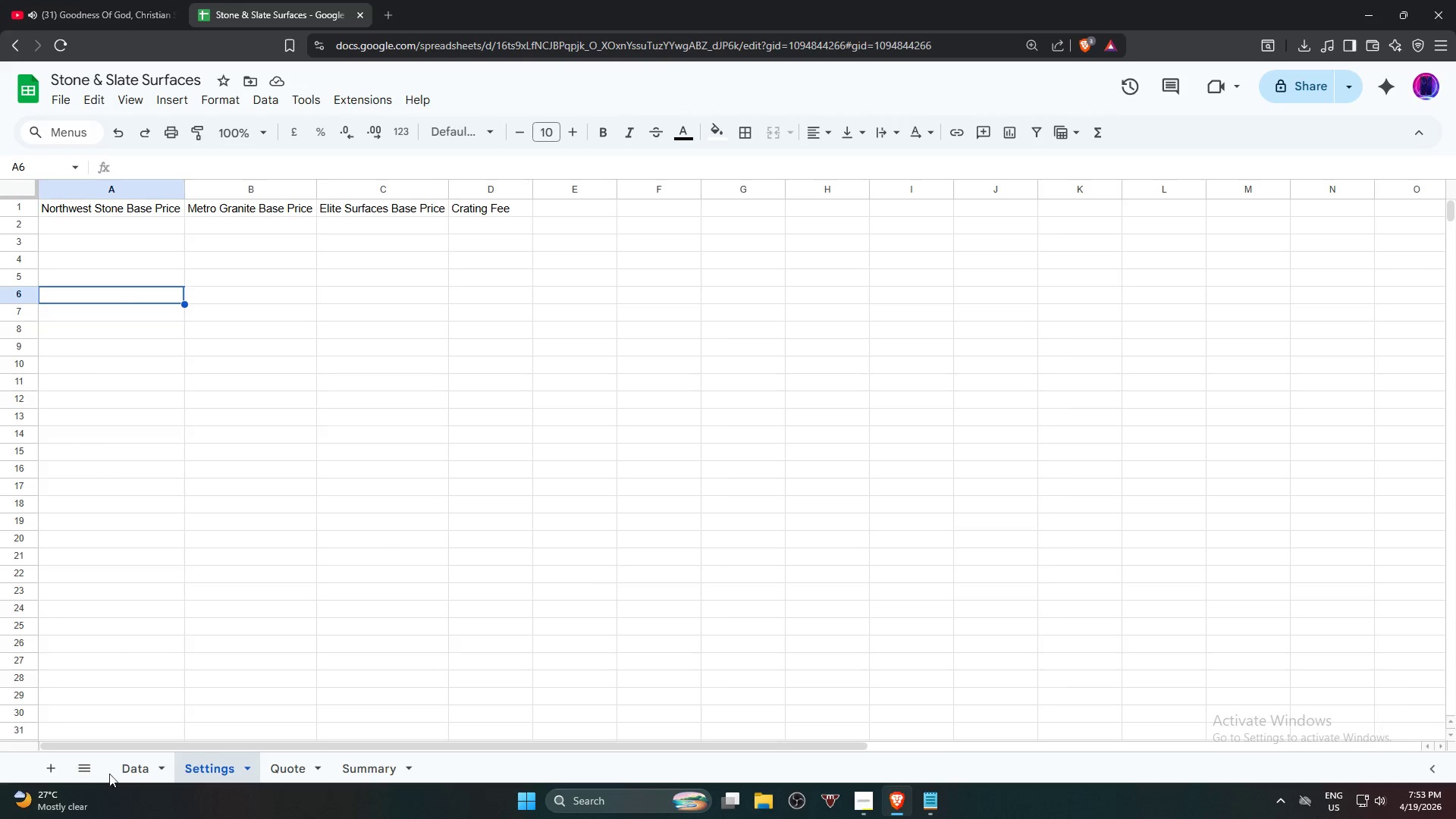 
left_click([127, 775])
 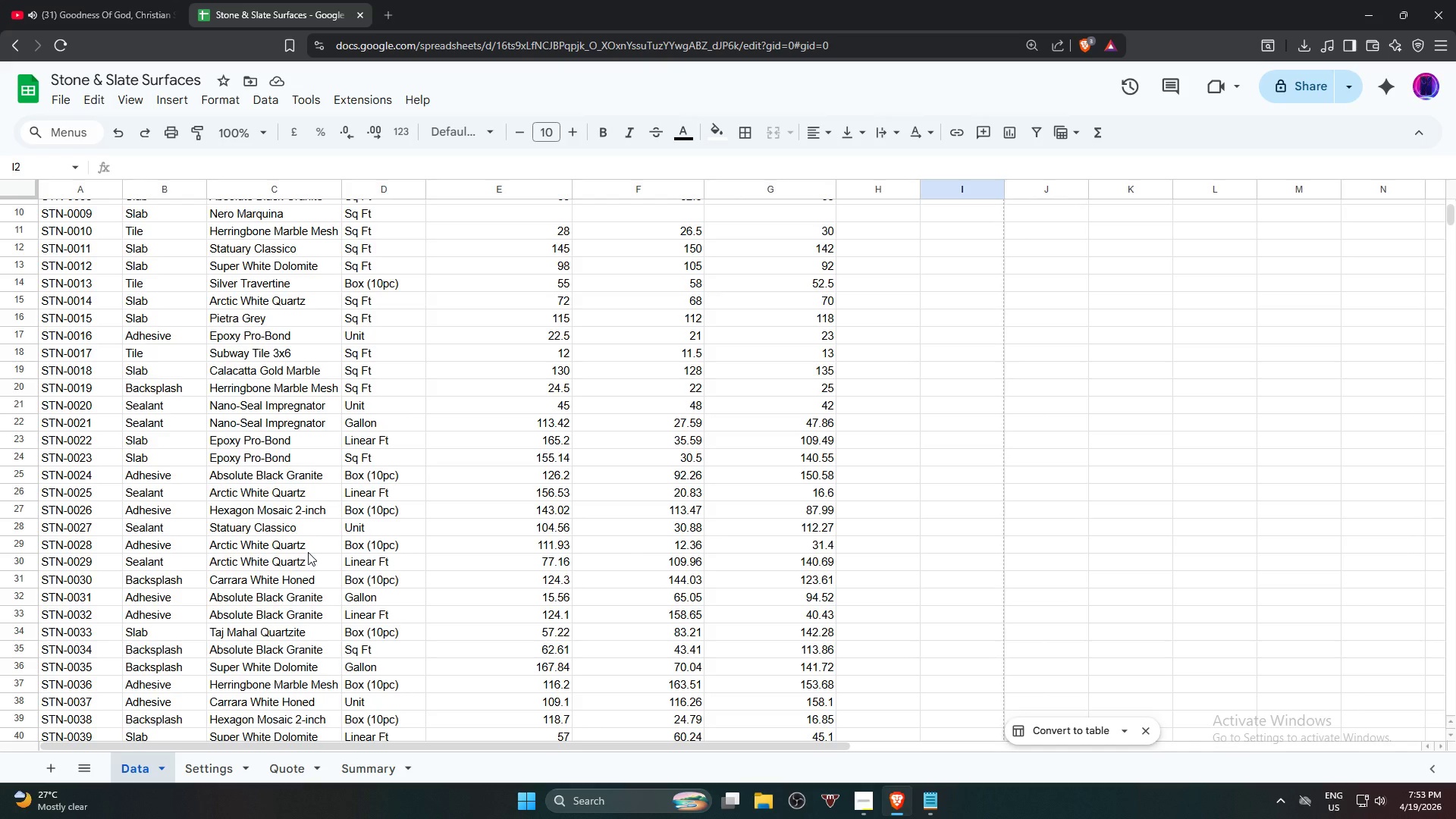 
wait(26.83)
 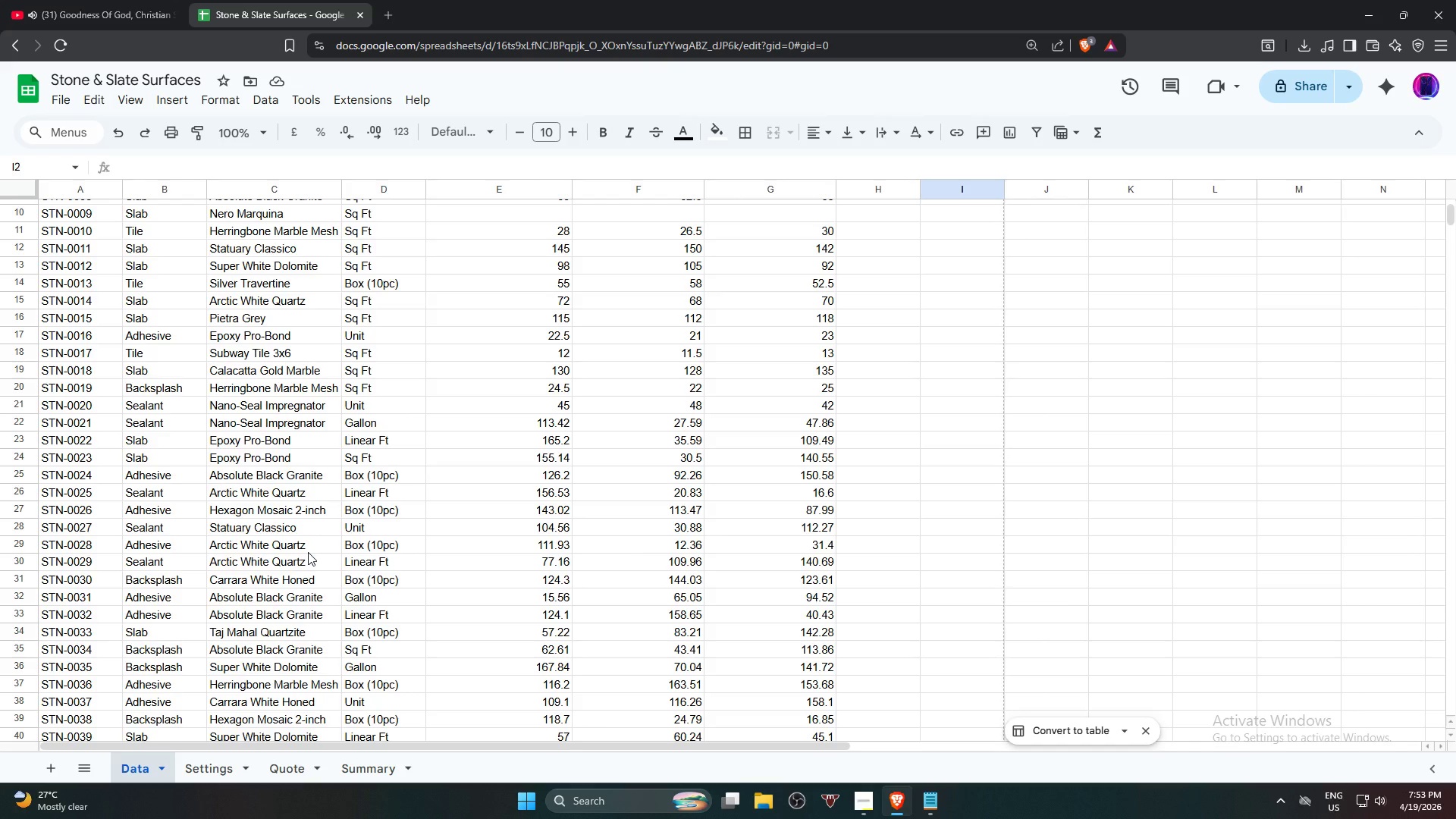 
left_click([197, 767])
 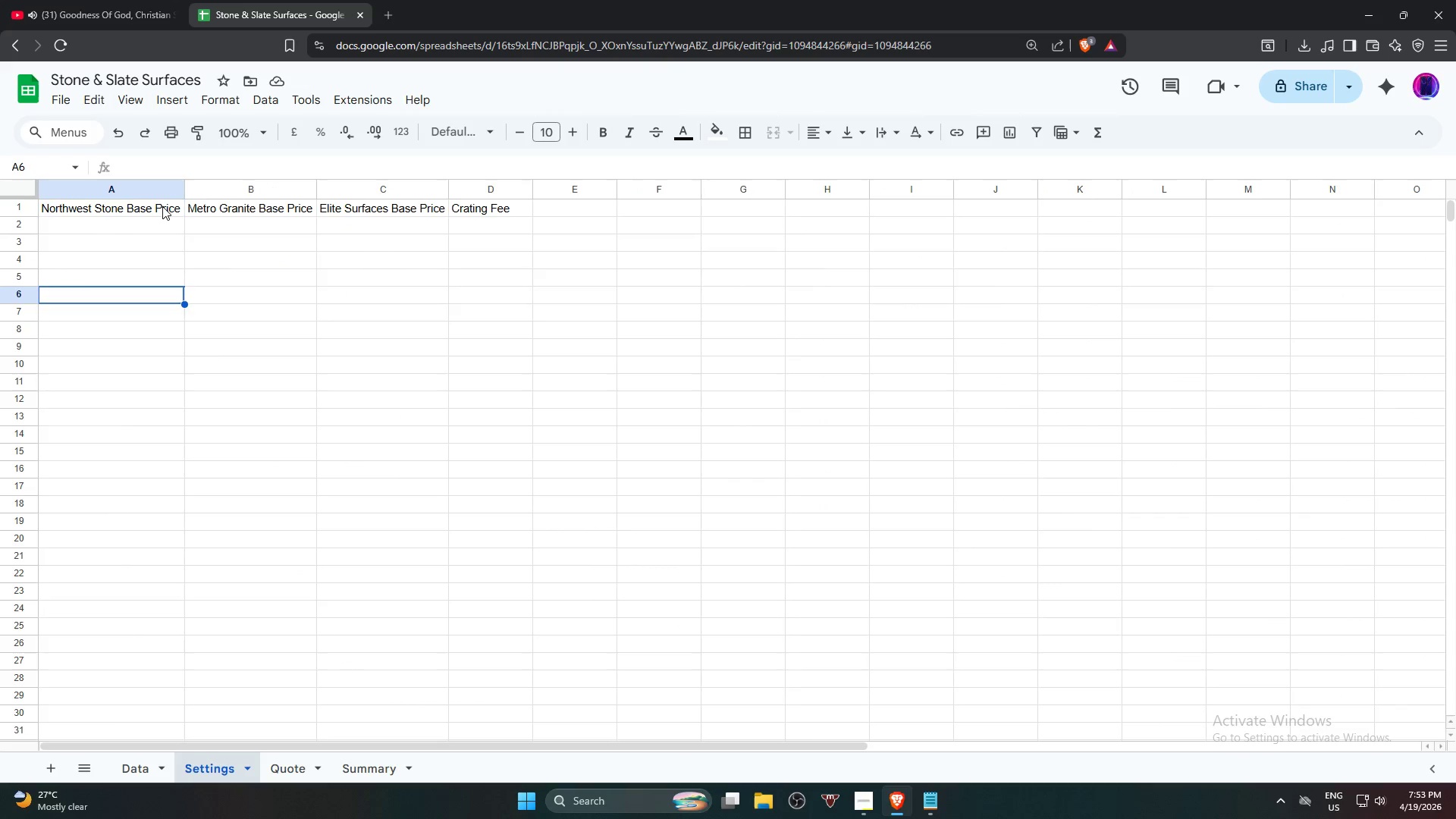 
double_click([162, 207])
 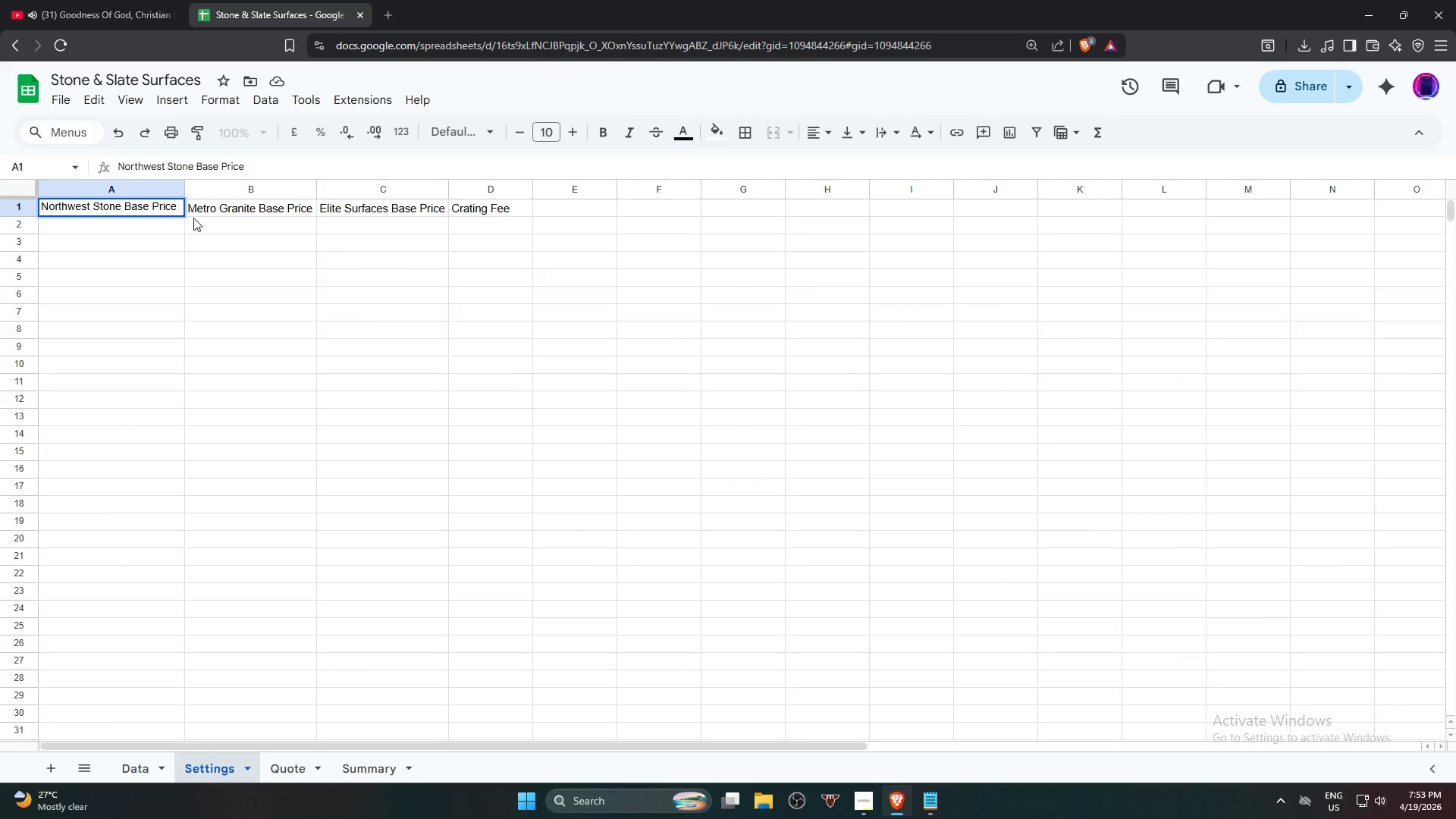 
key(Space)
 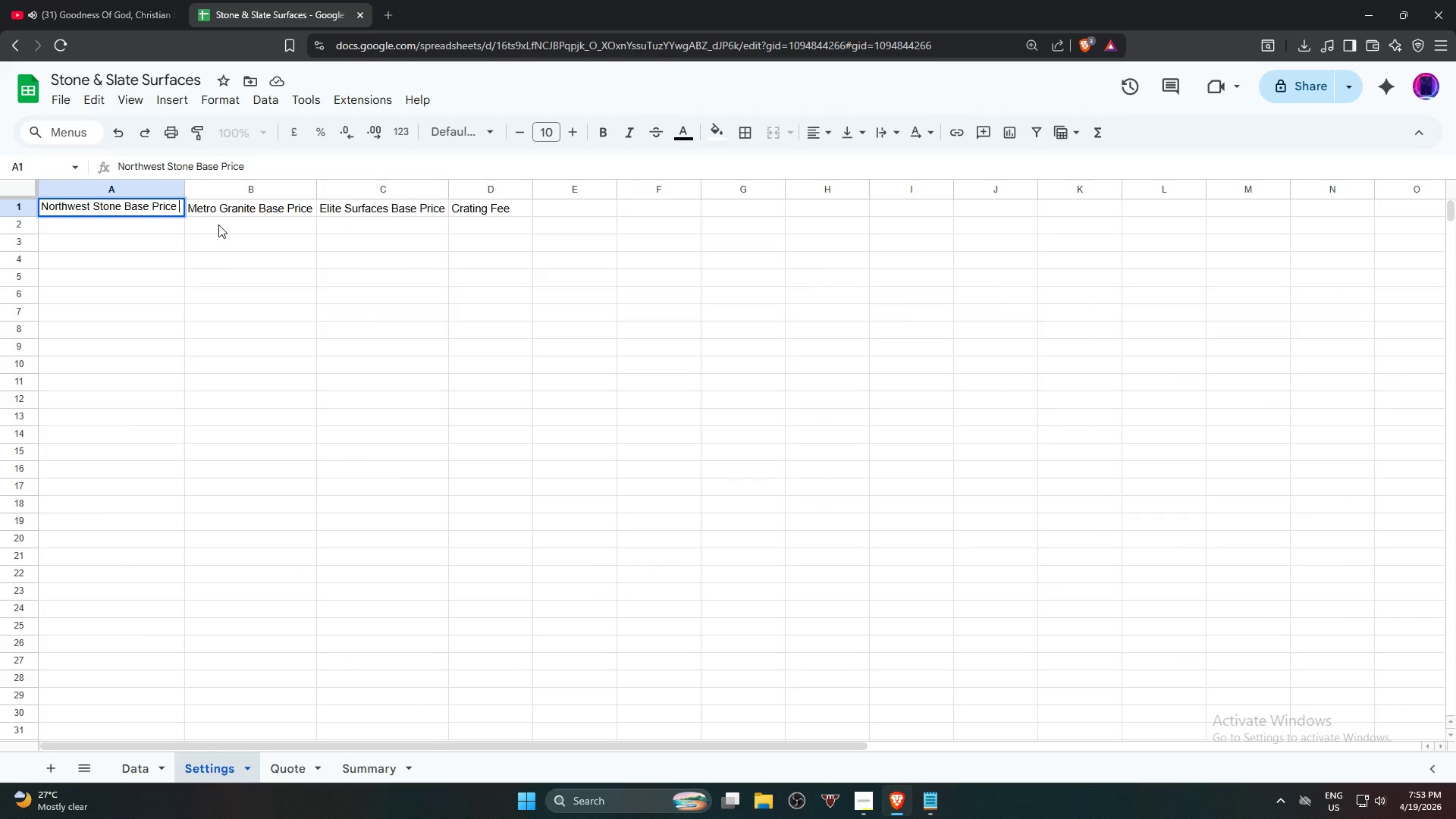 
wait(5.28)
 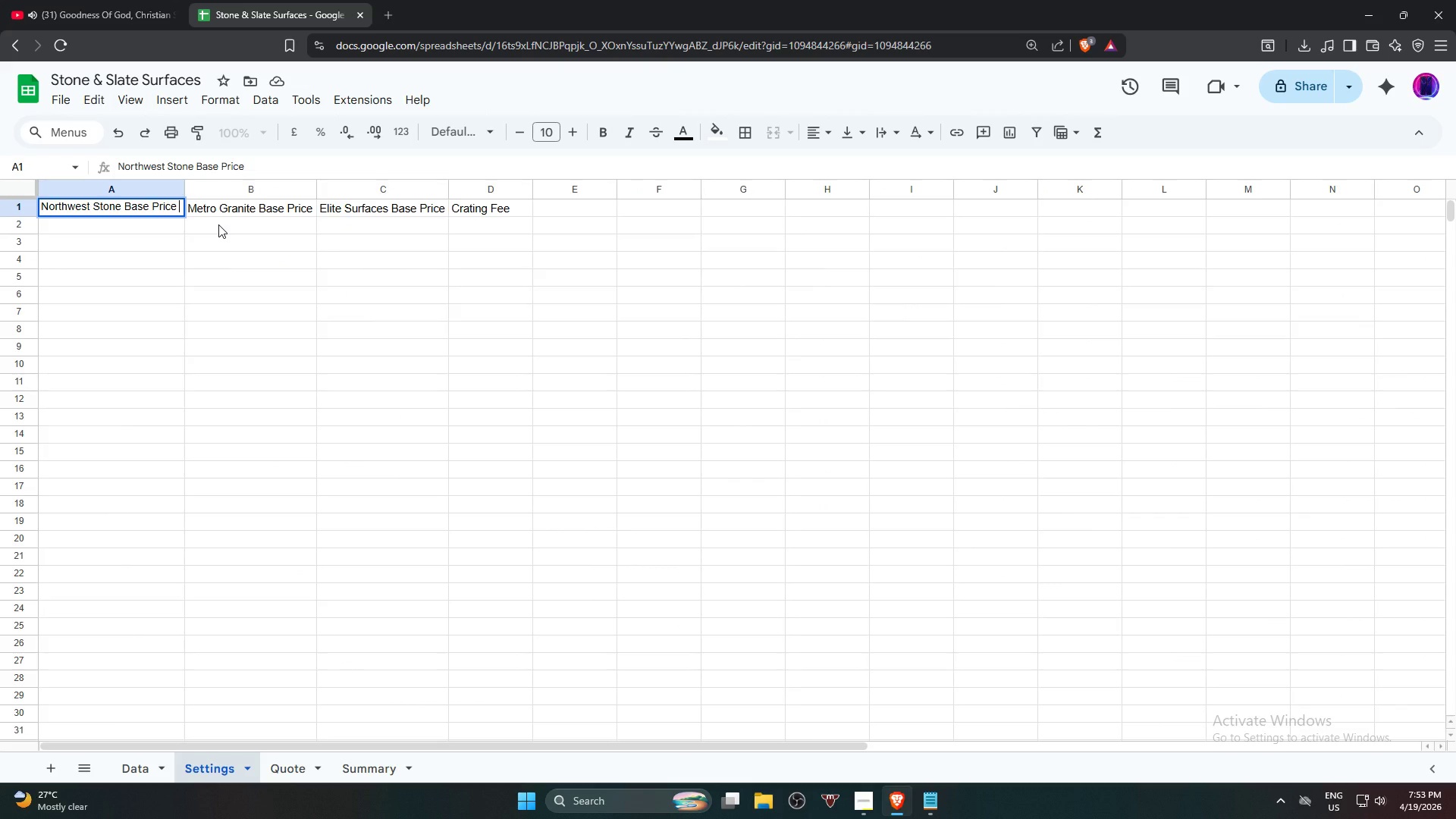 
key(Shift+8)
 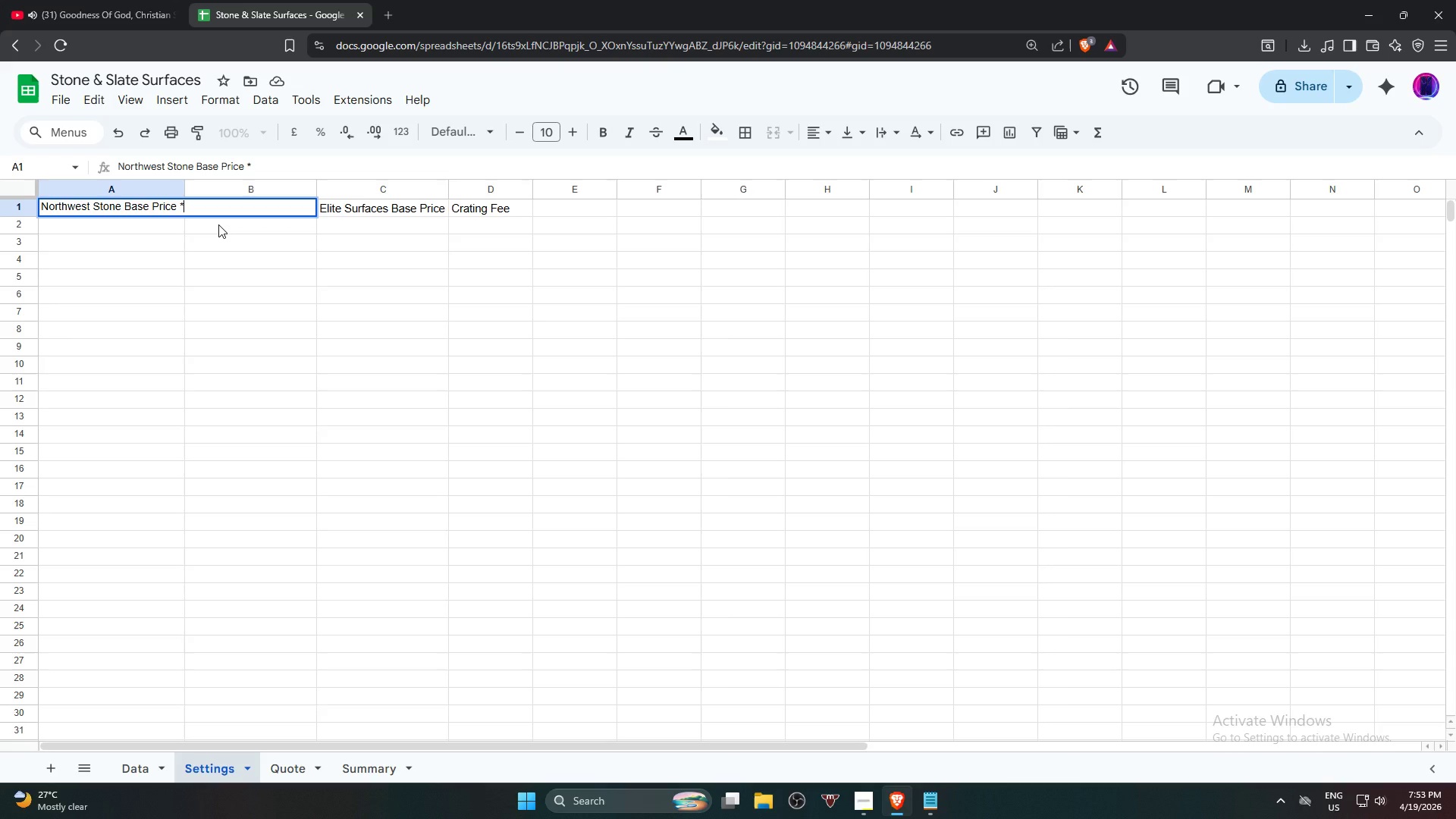 
key(Backspace)
 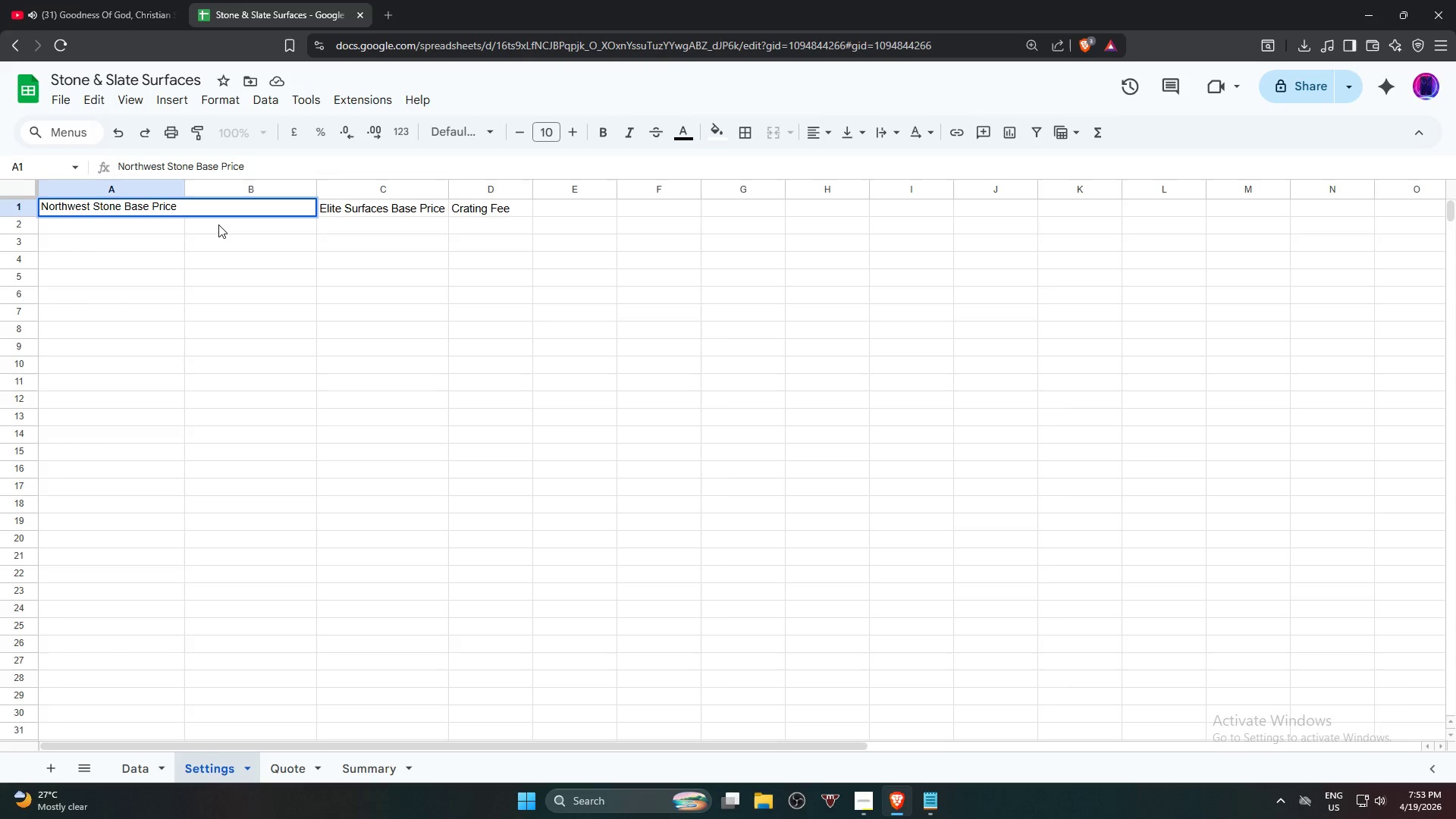 
key(8)
 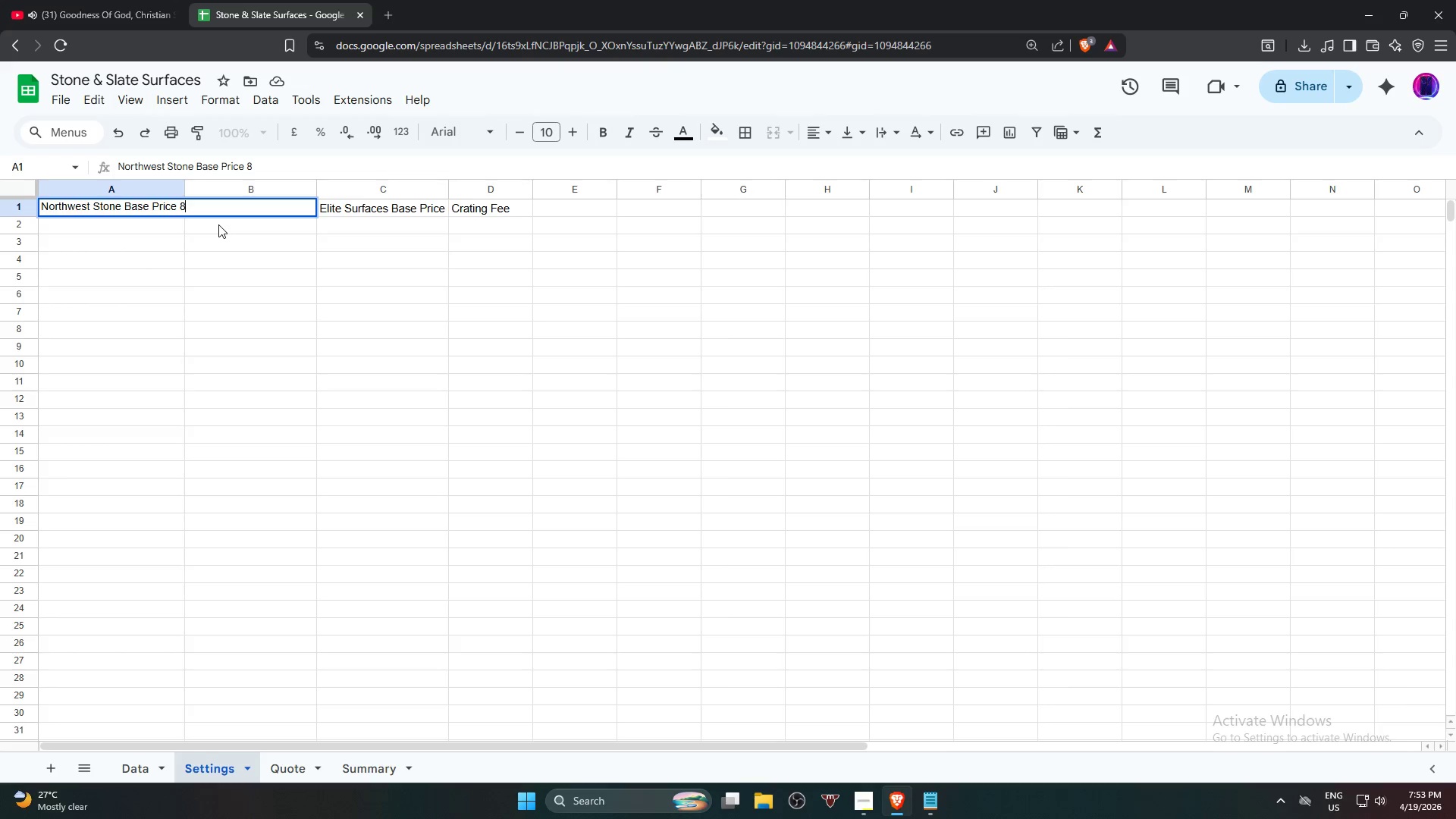 
key(Shift+ShiftRight)
 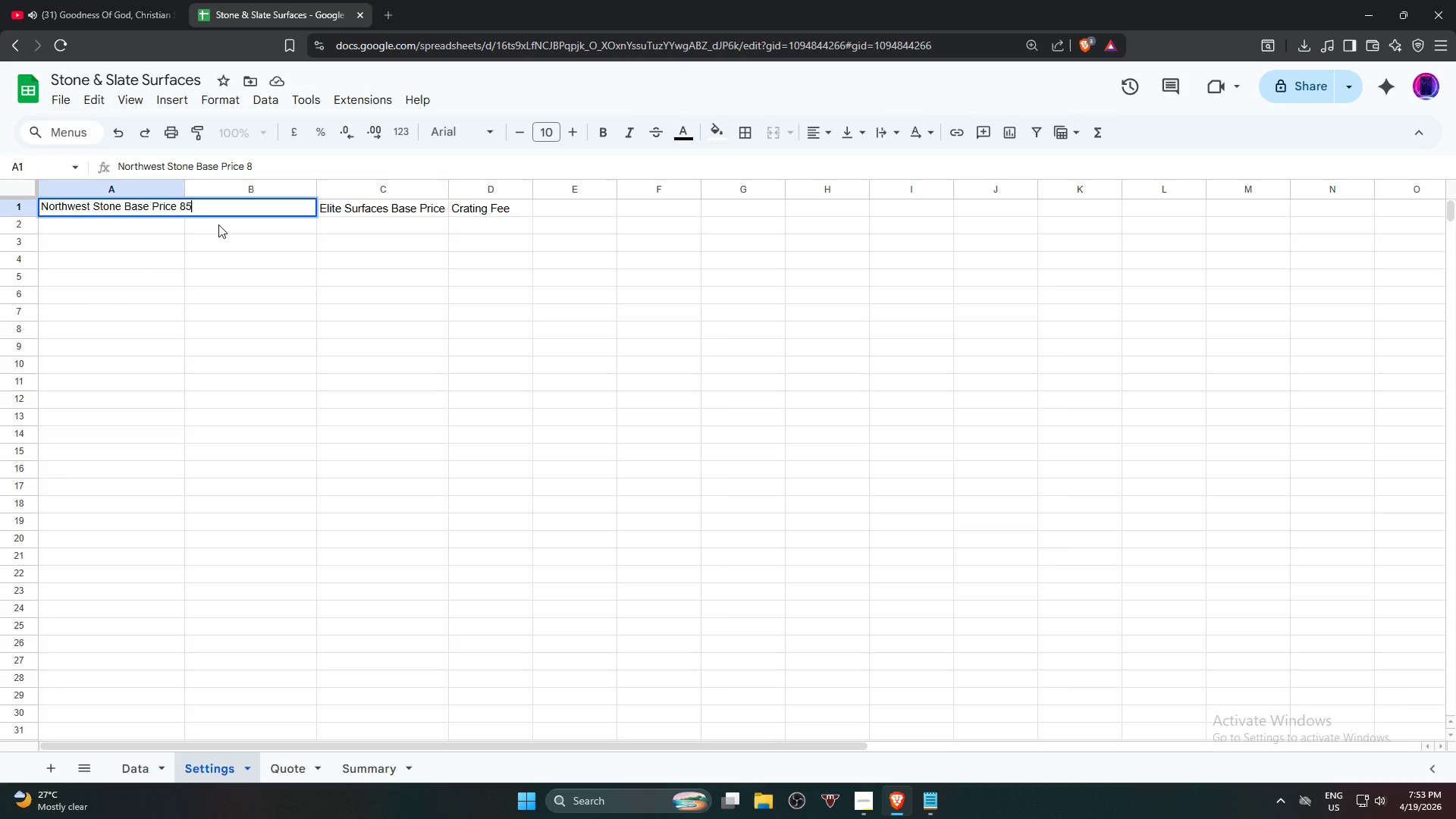 
key(5)
 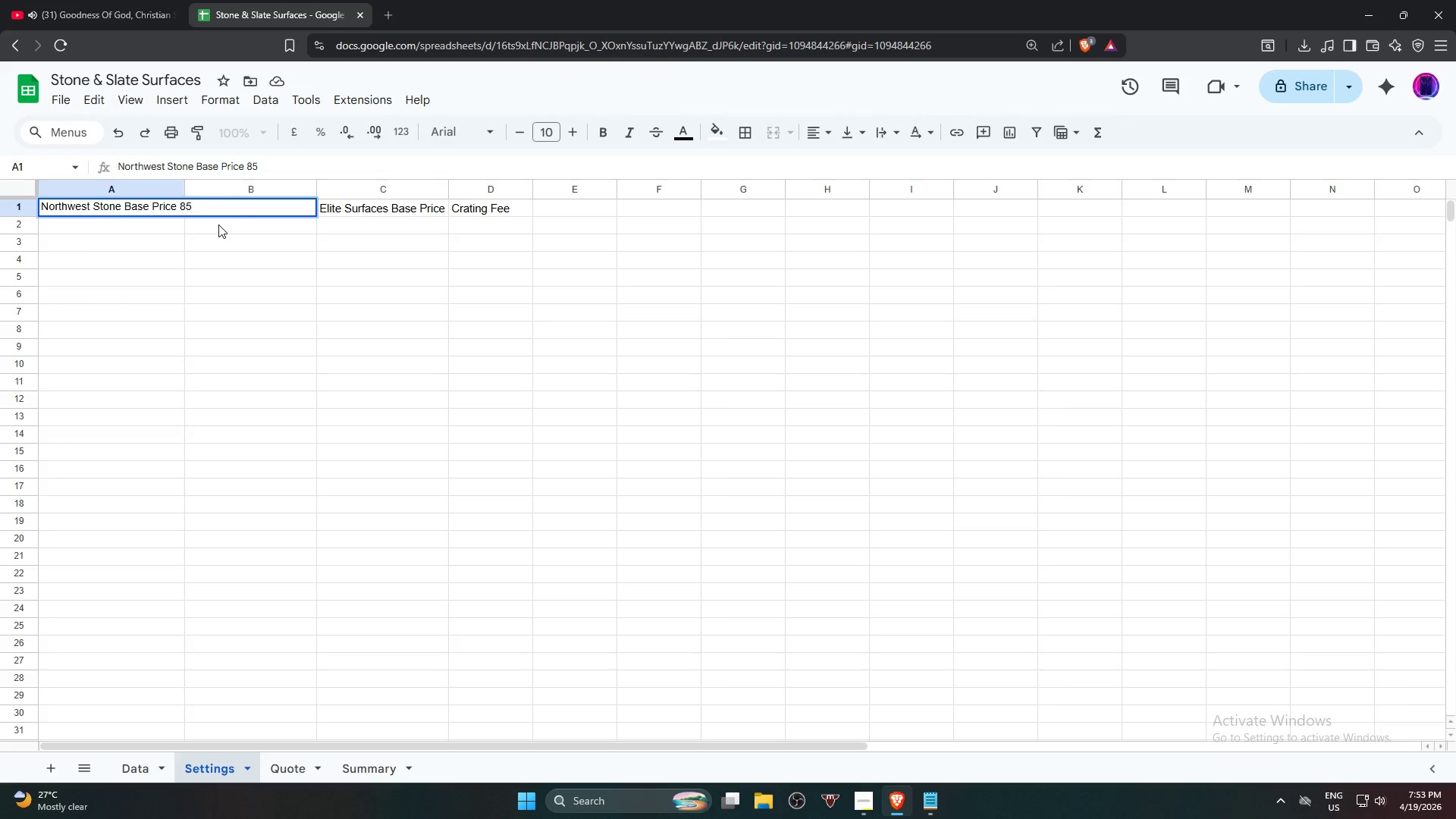 
key(Backspace)
 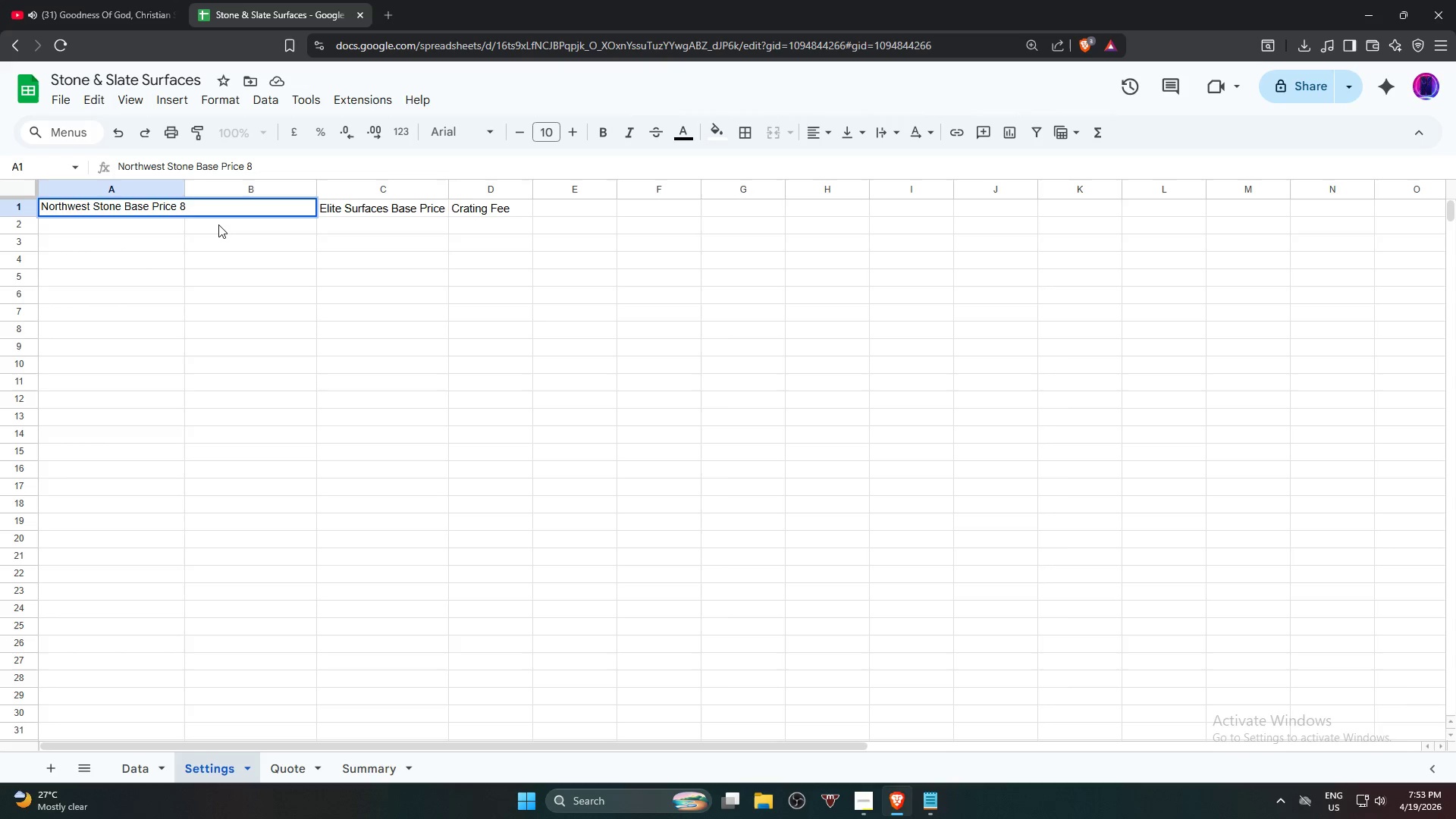 
key(Shift+ShiftRight)
 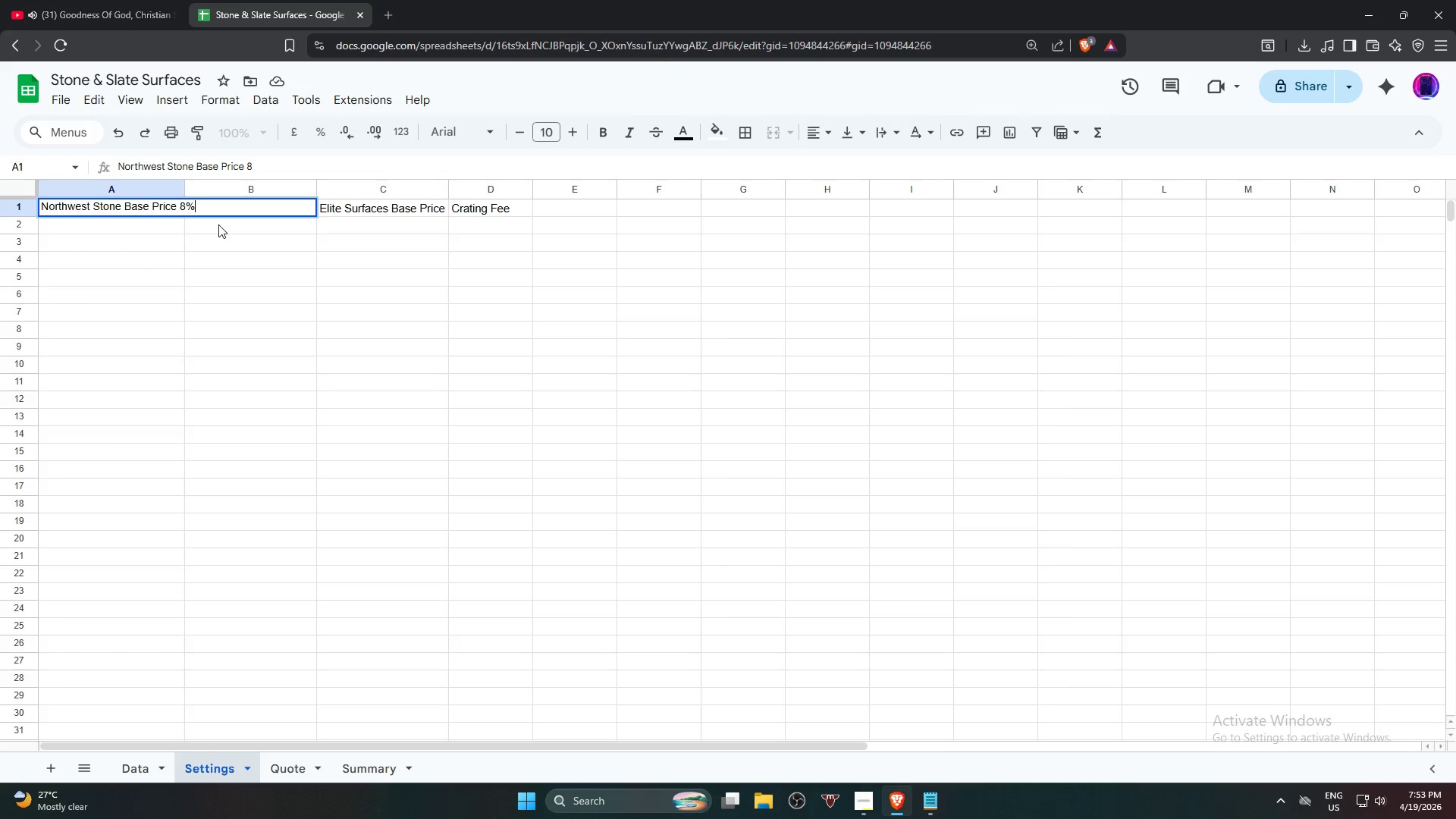 
key(Shift+5)
 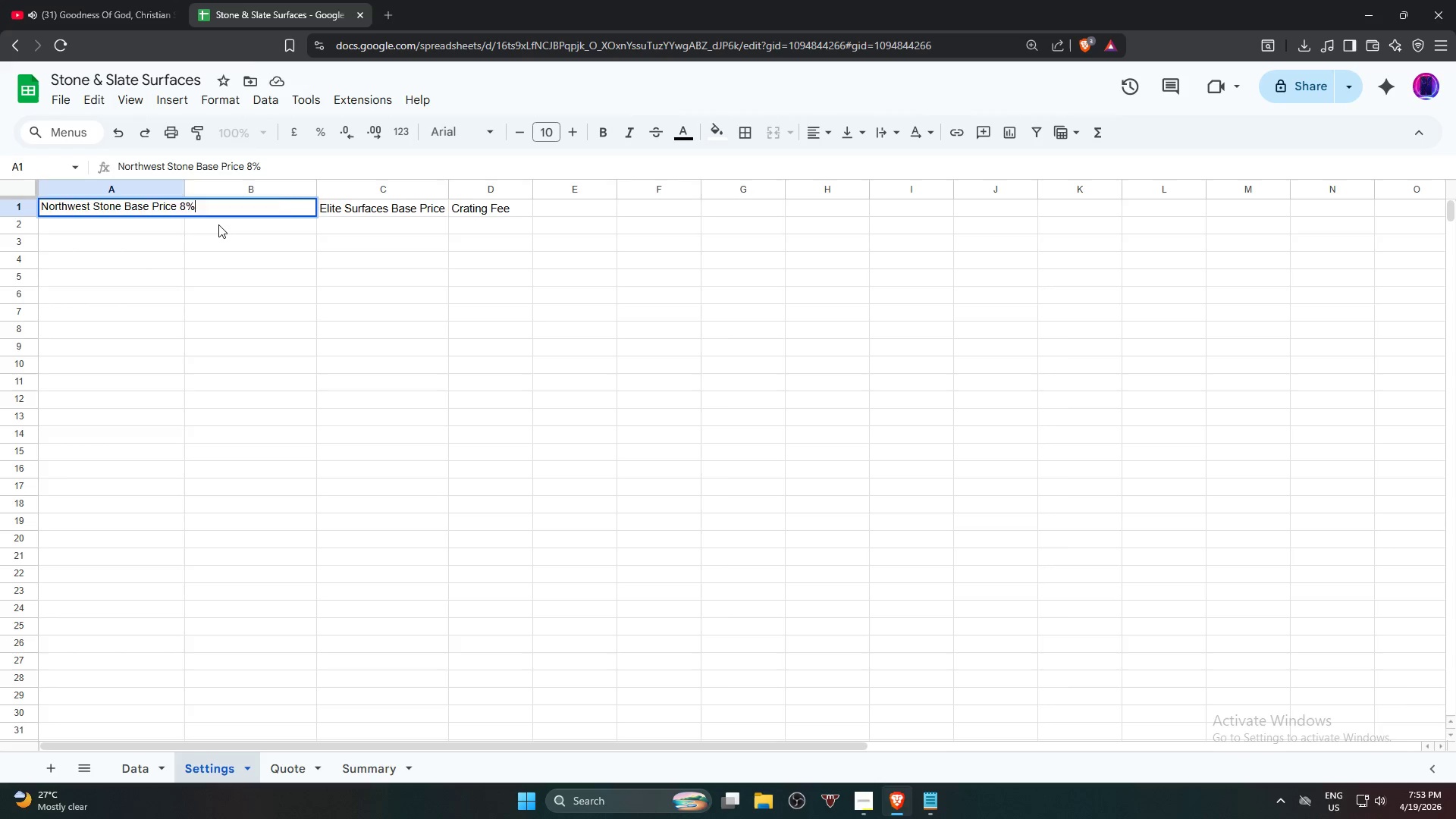 
key(Enter)
 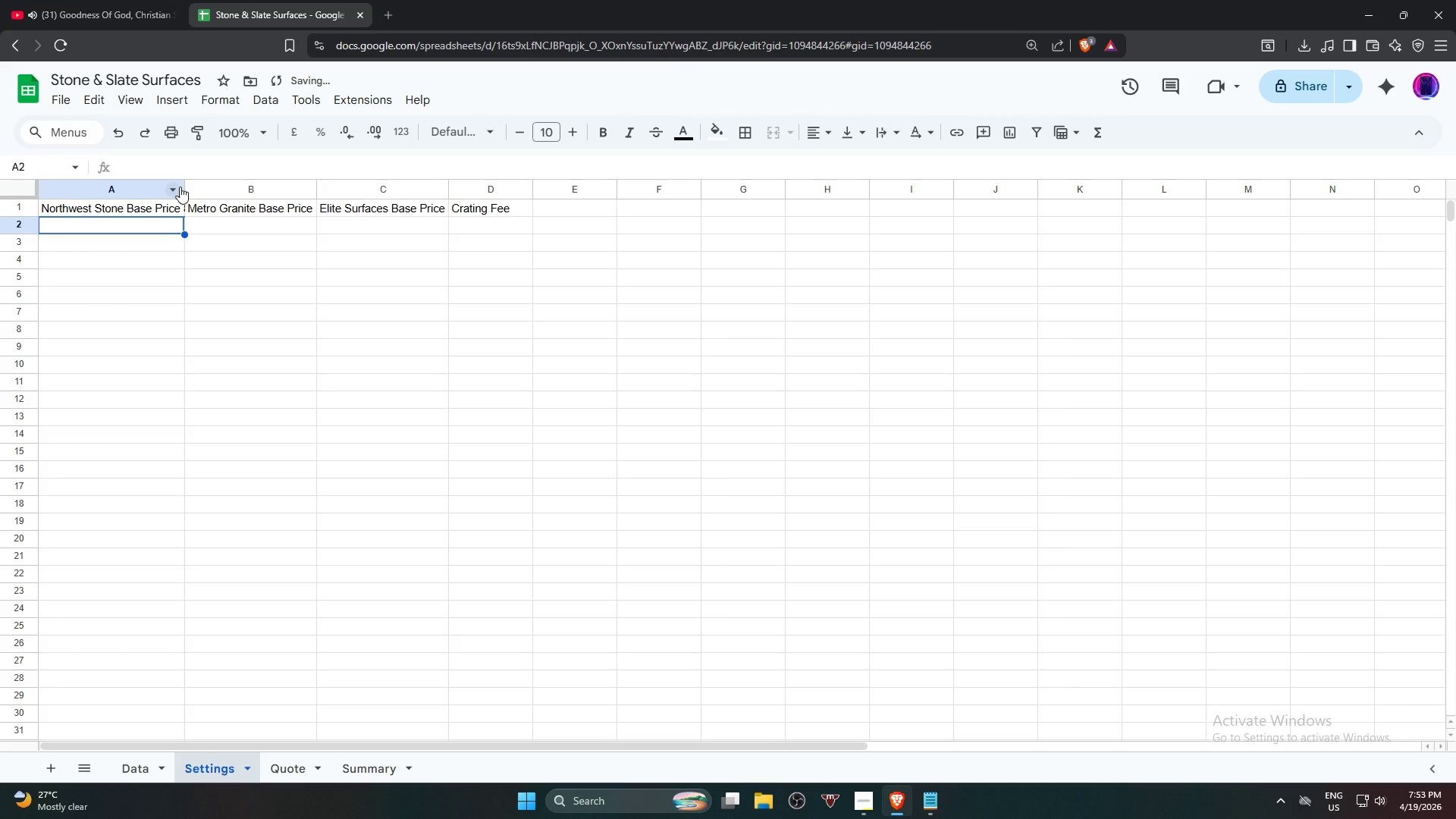 
double_click([185, 187])
 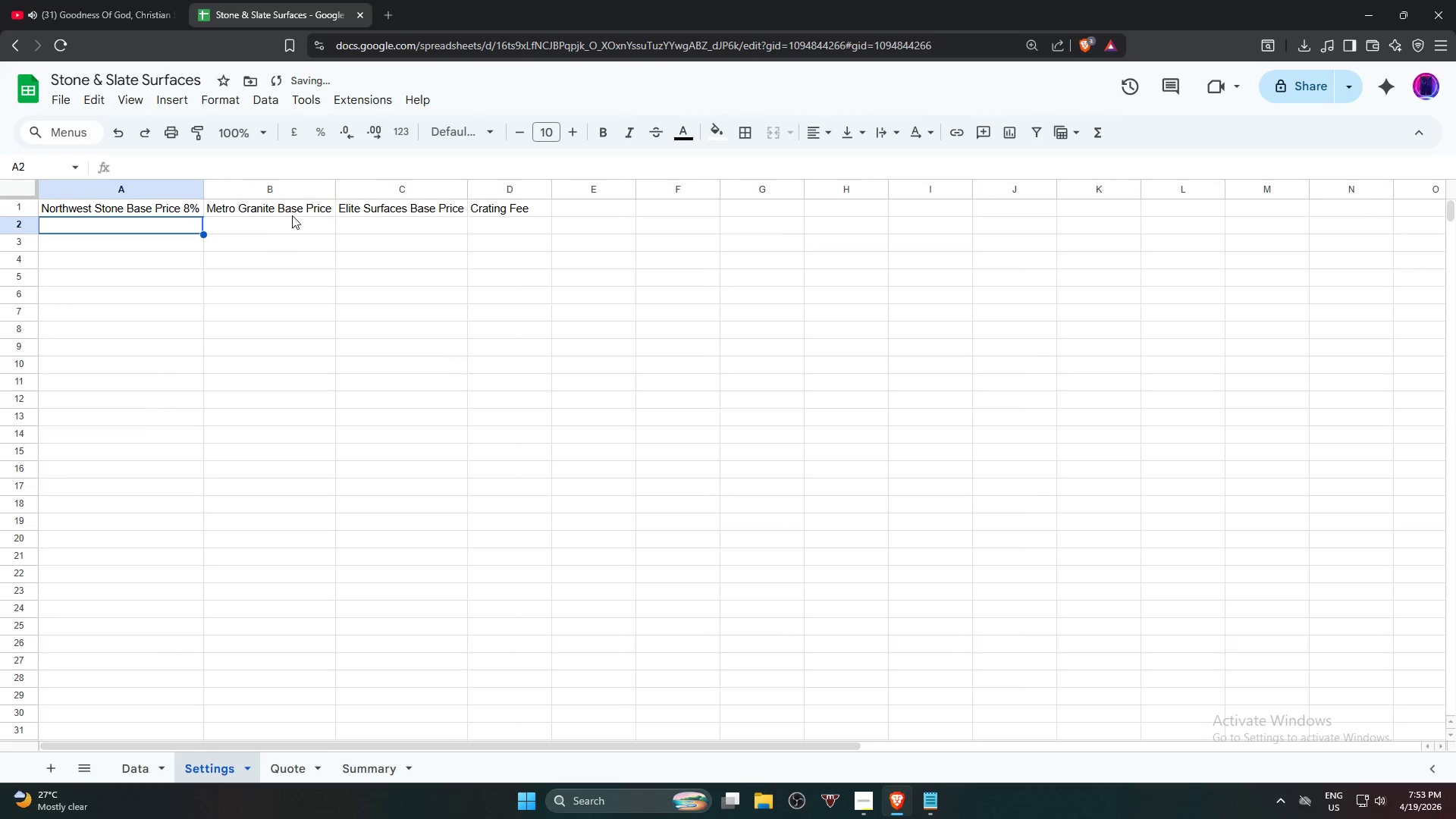 
left_click([303, 211])
 